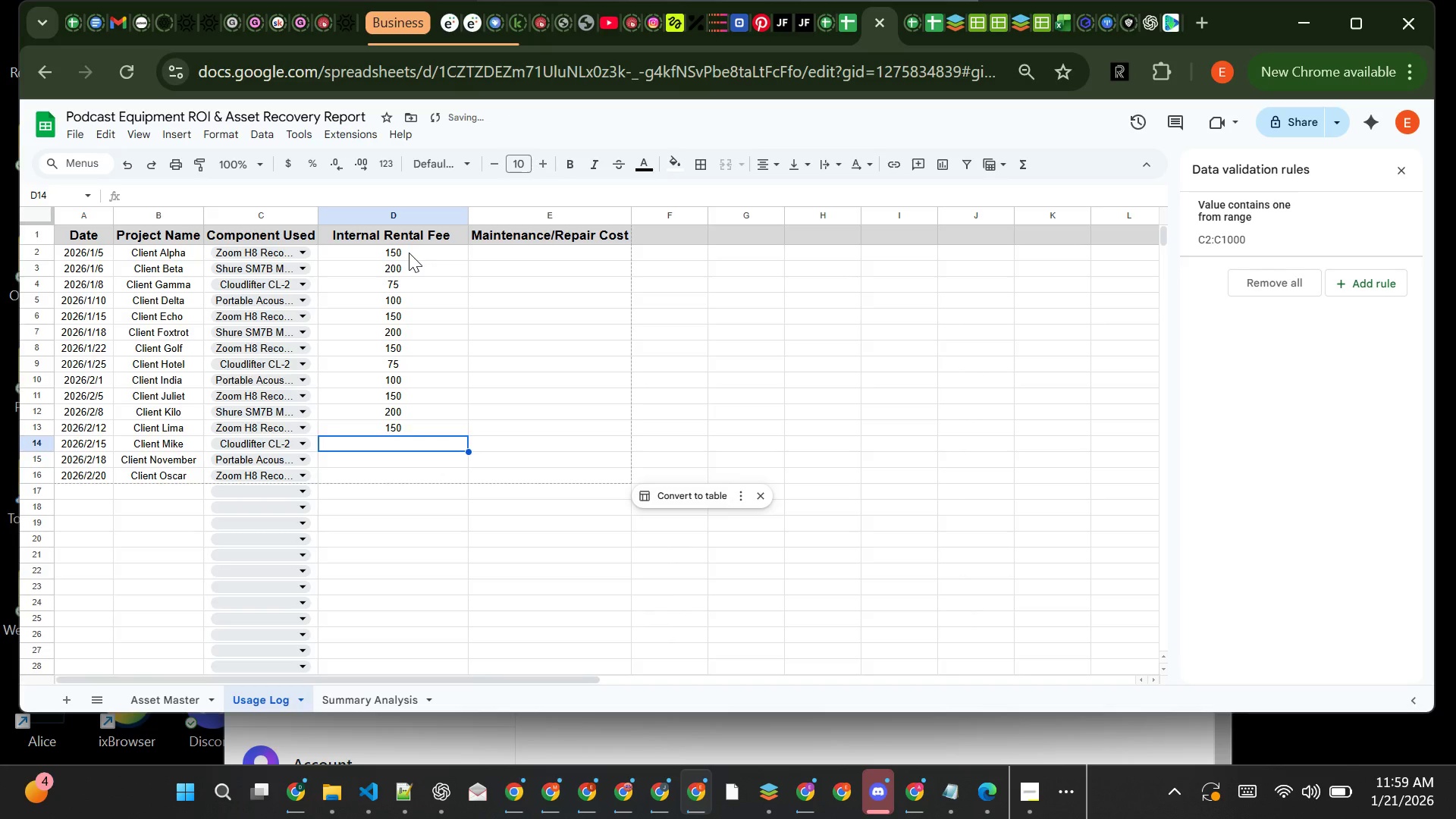 
type(75)
 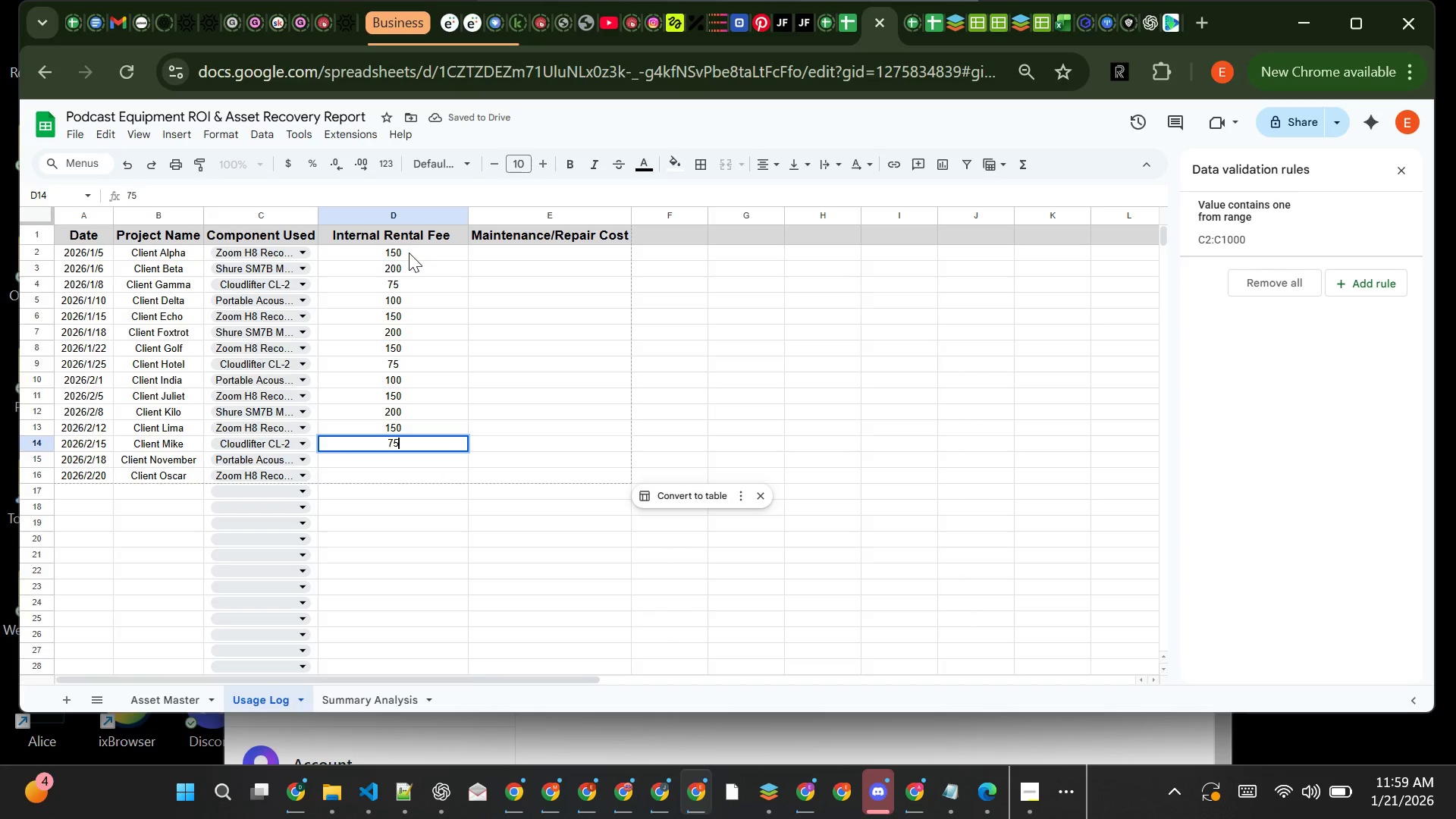 
key(Enter)
 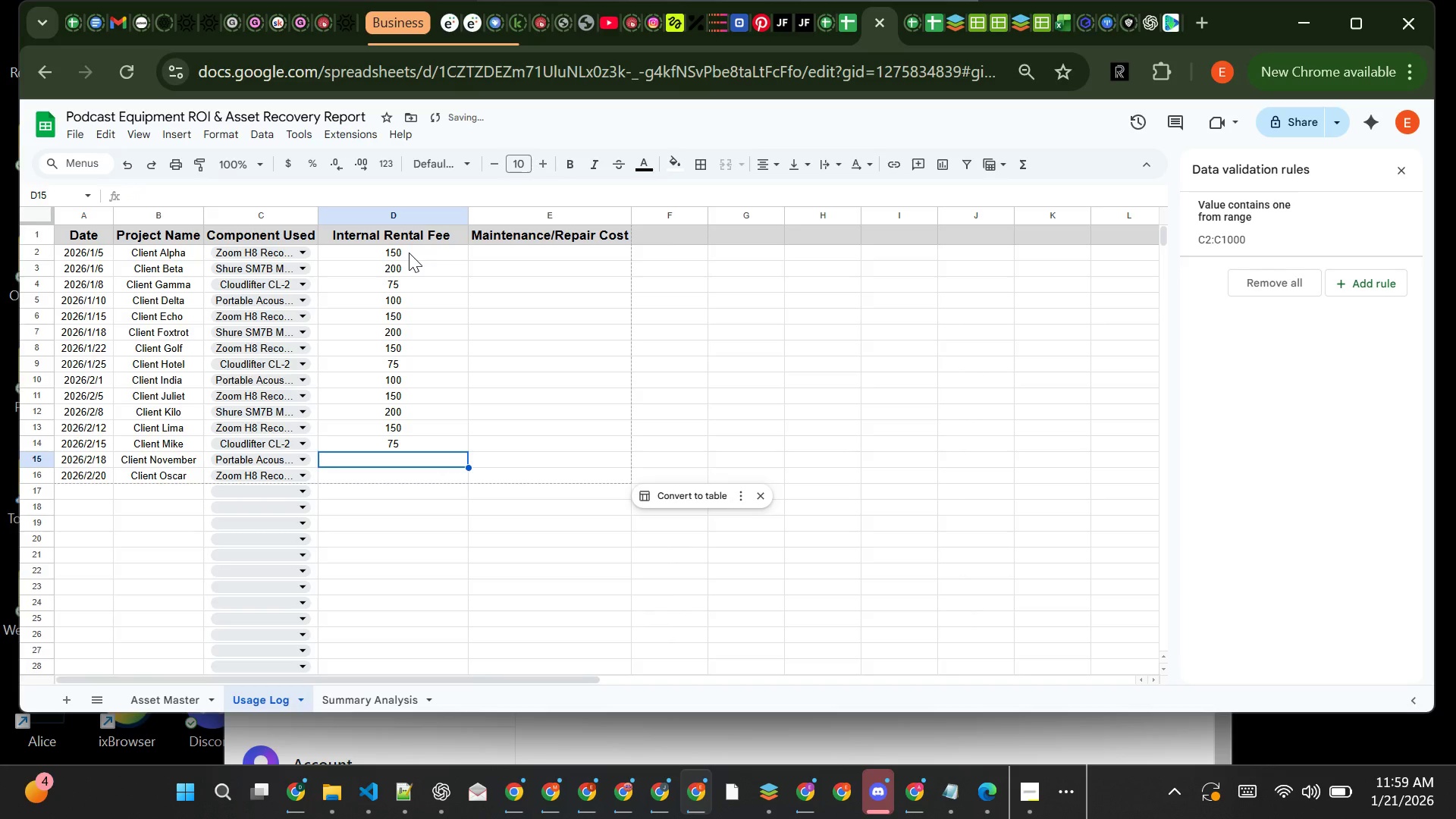 
type(100)
 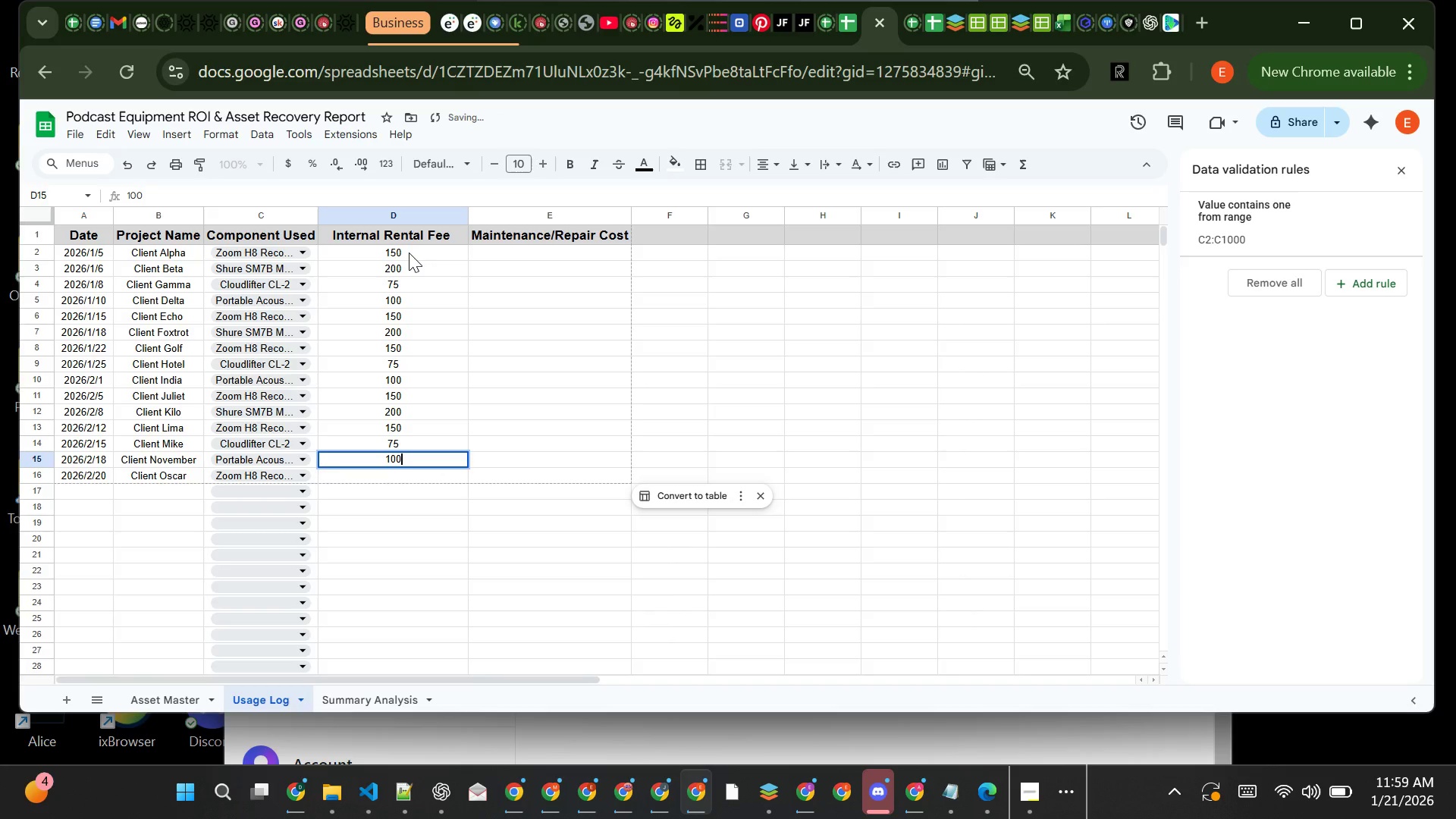 
key(Enter)
 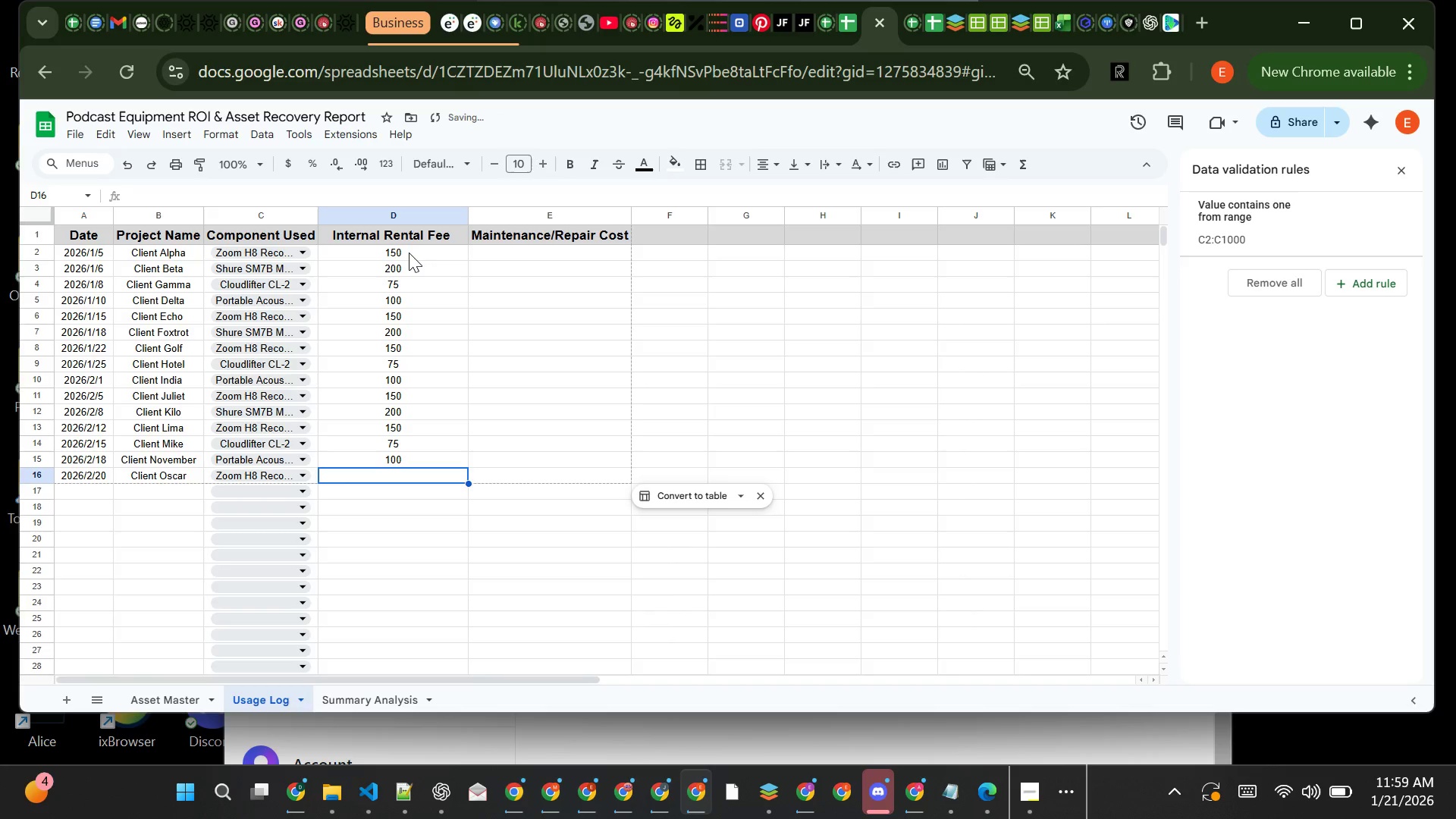 
type(150)
 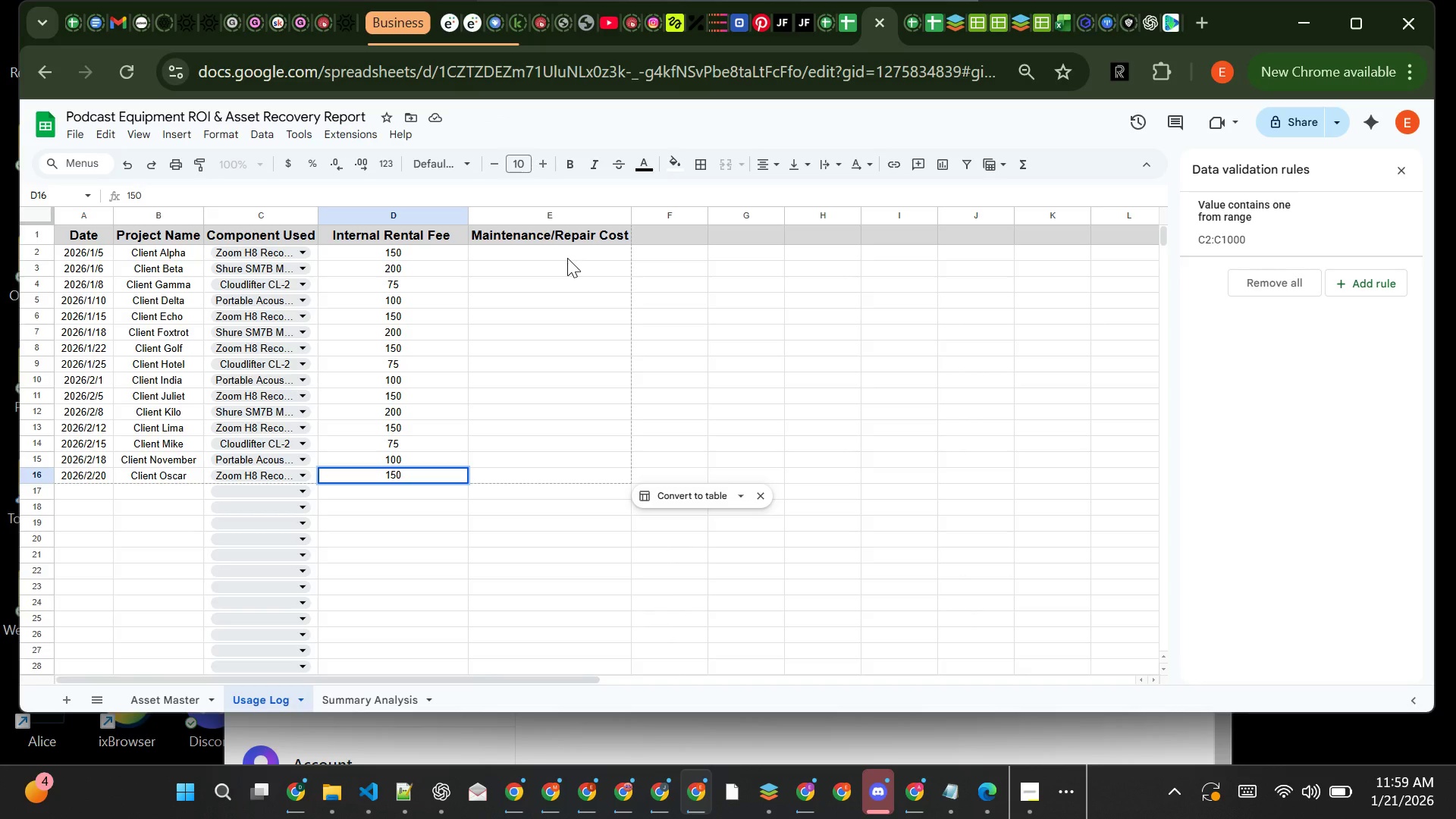 
wait(5.2)
 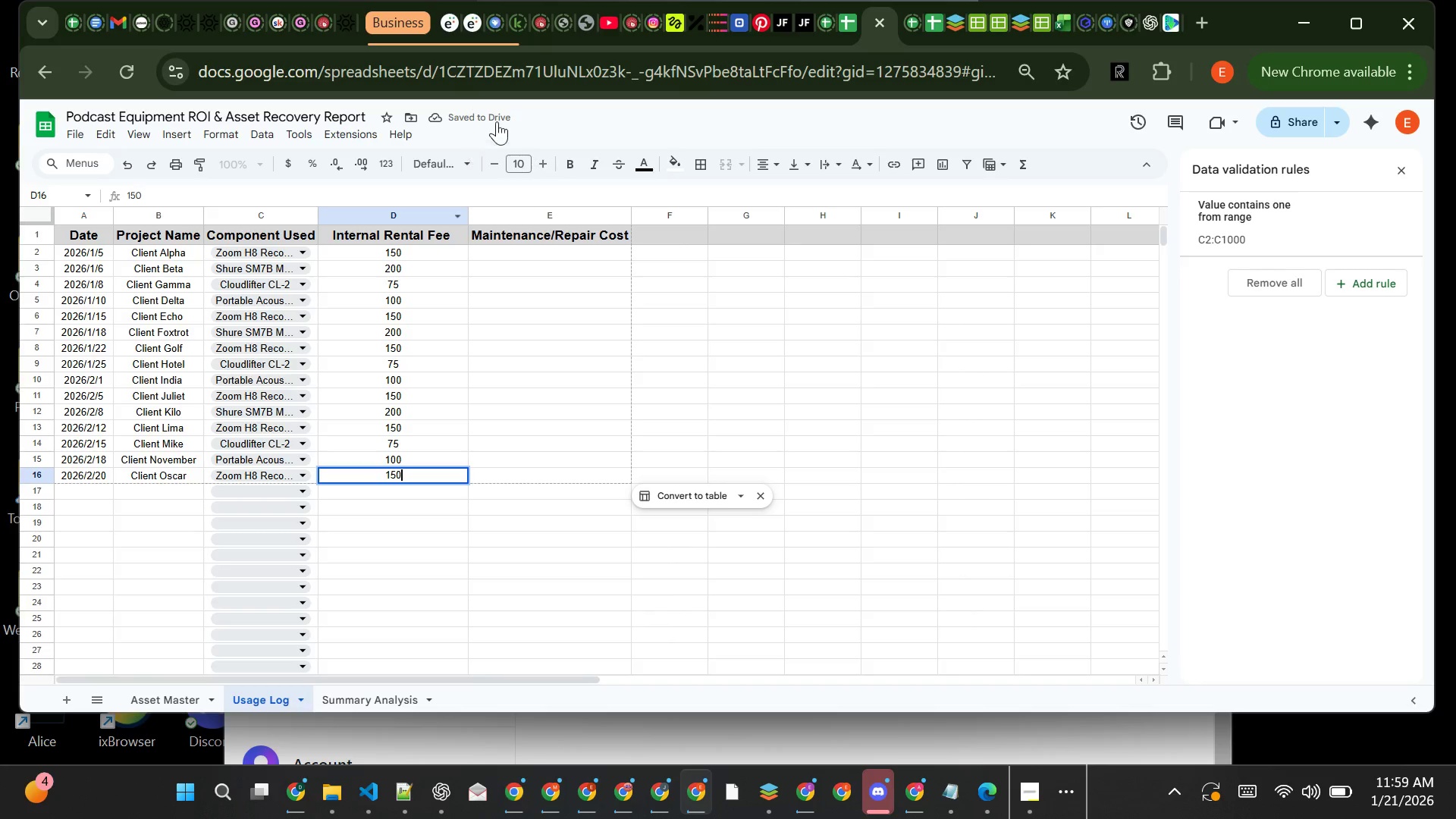 
left_click([567, 258])
 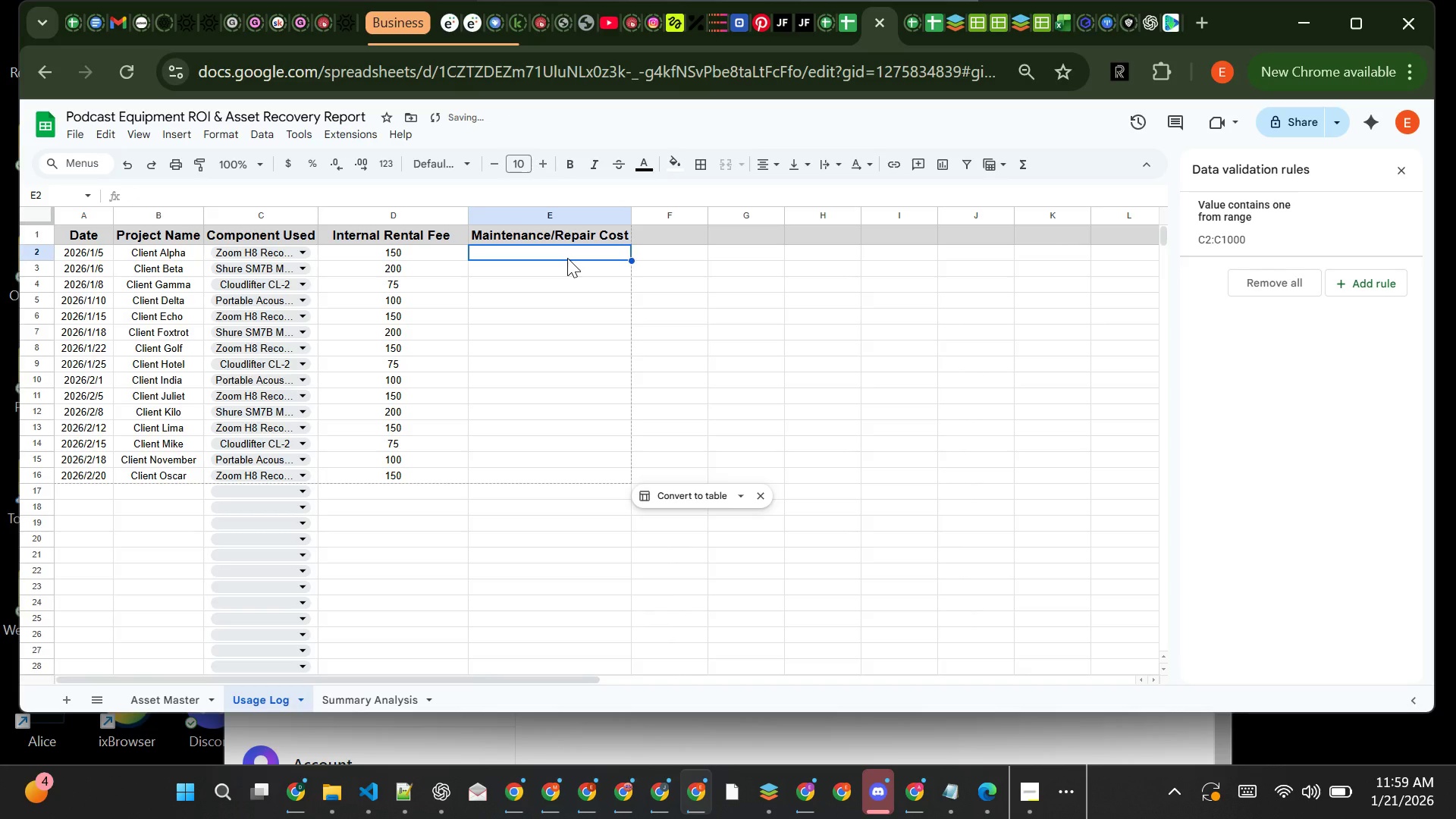 
key(0)
 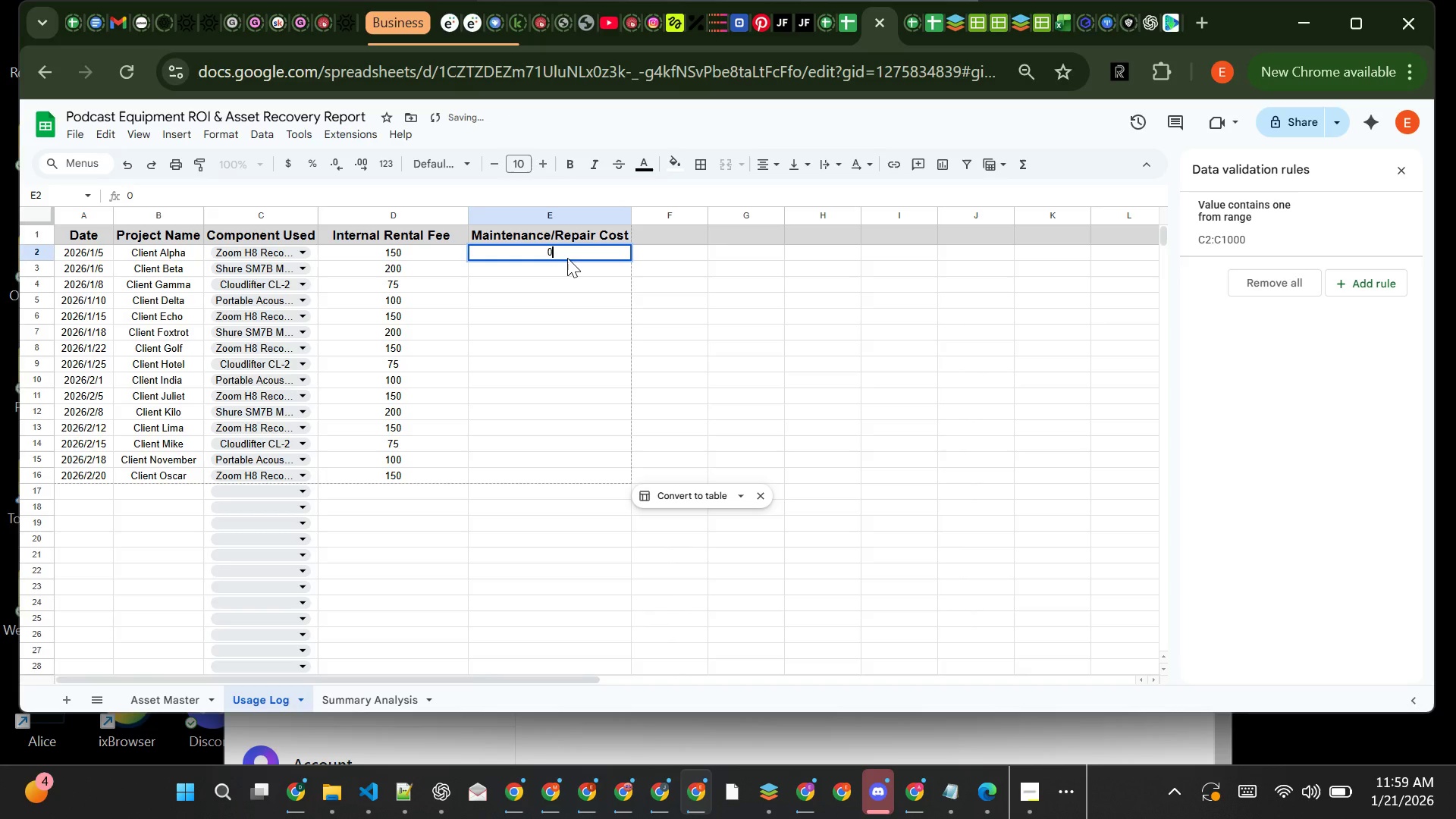 
key(Enter)
 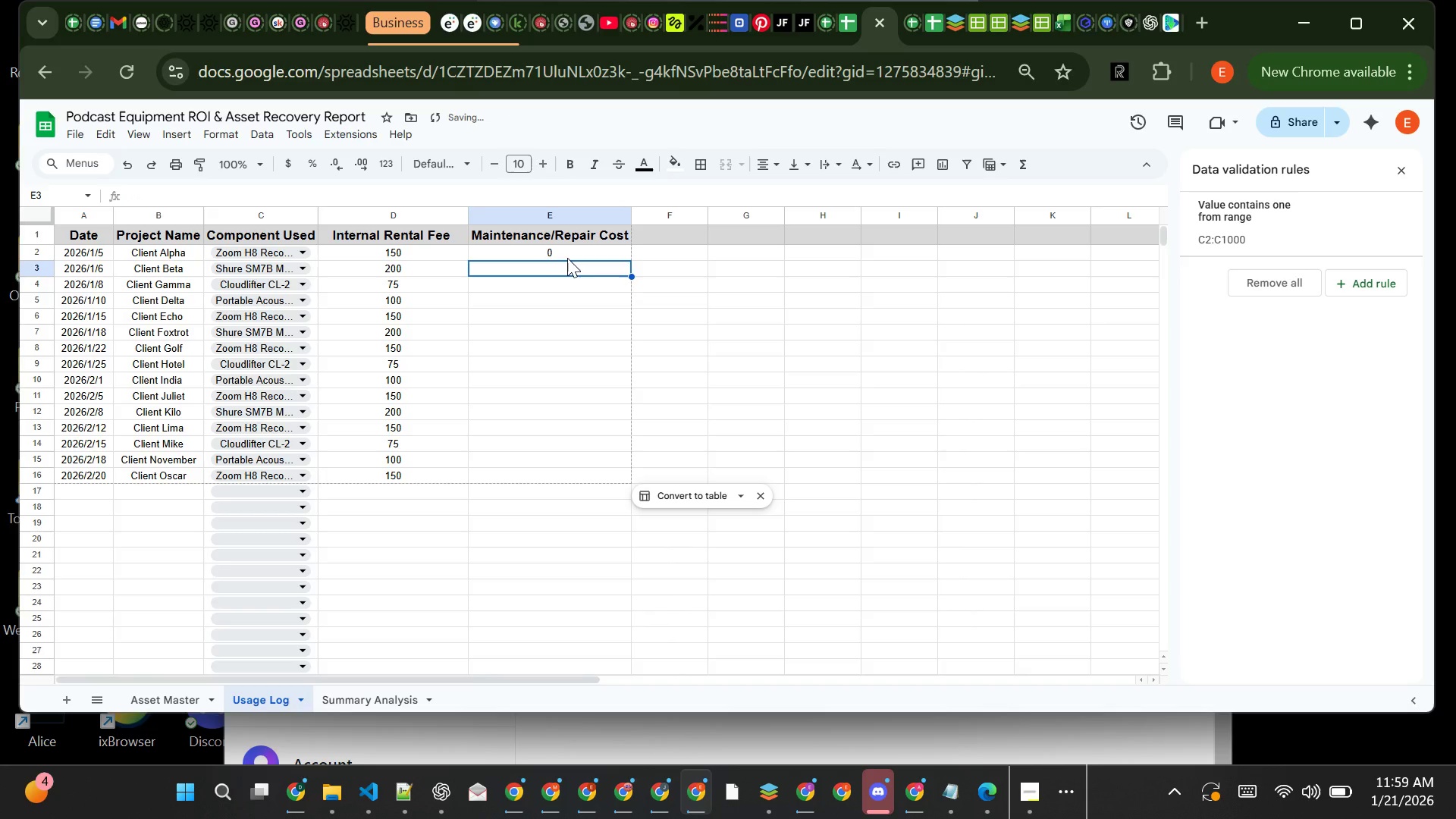 
key(0)
 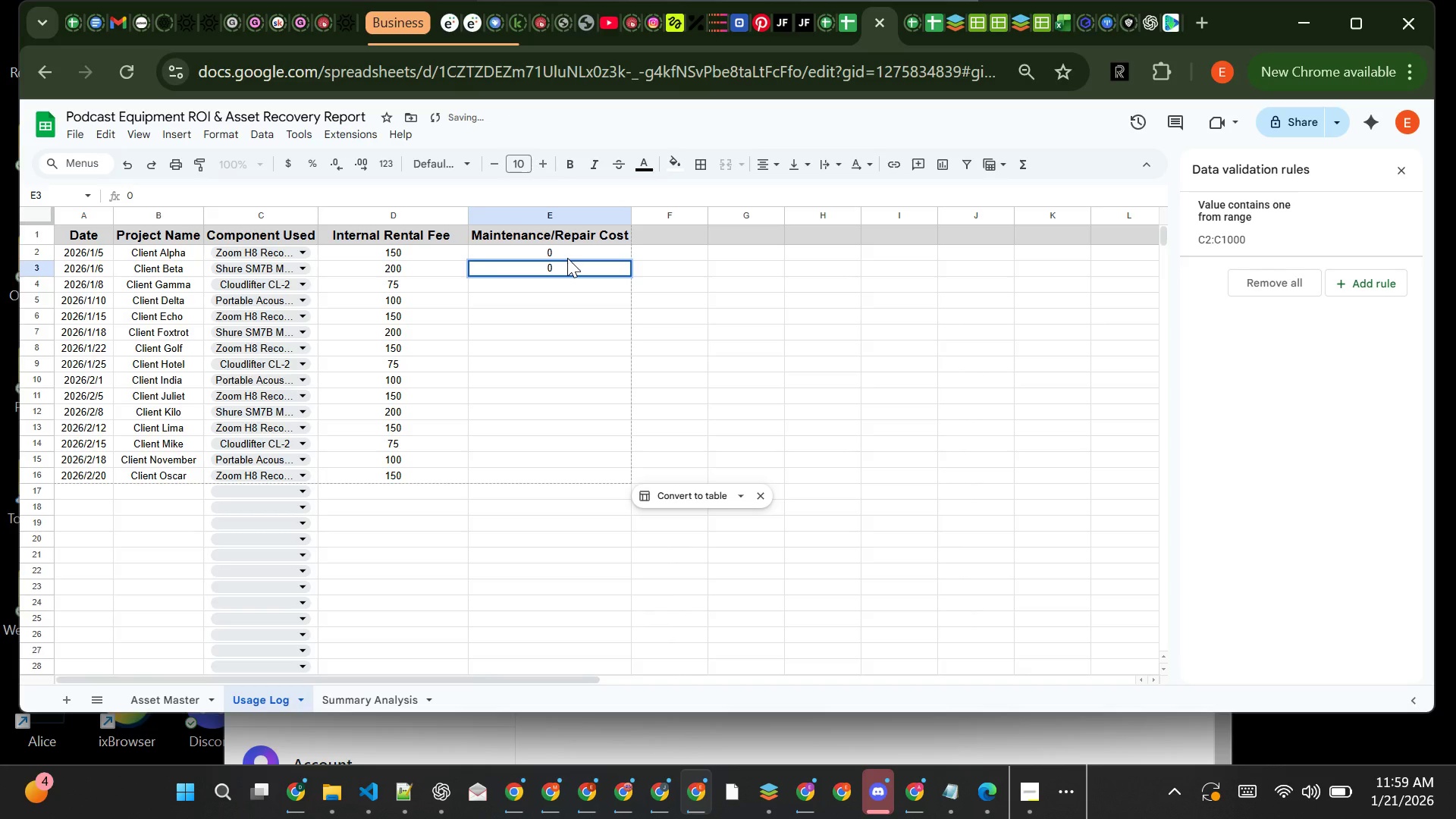 
key(Enter)
 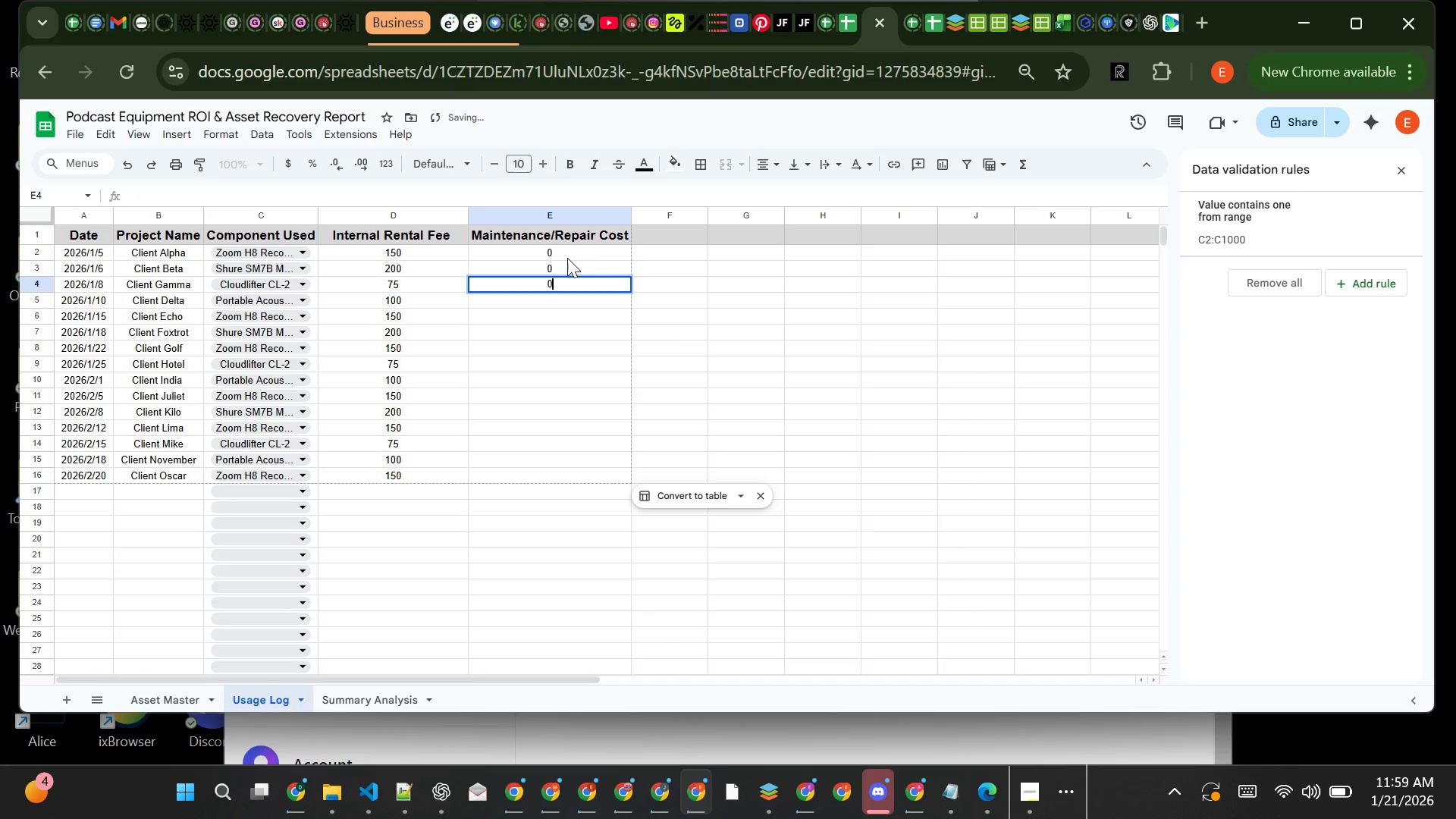 
key(0)
 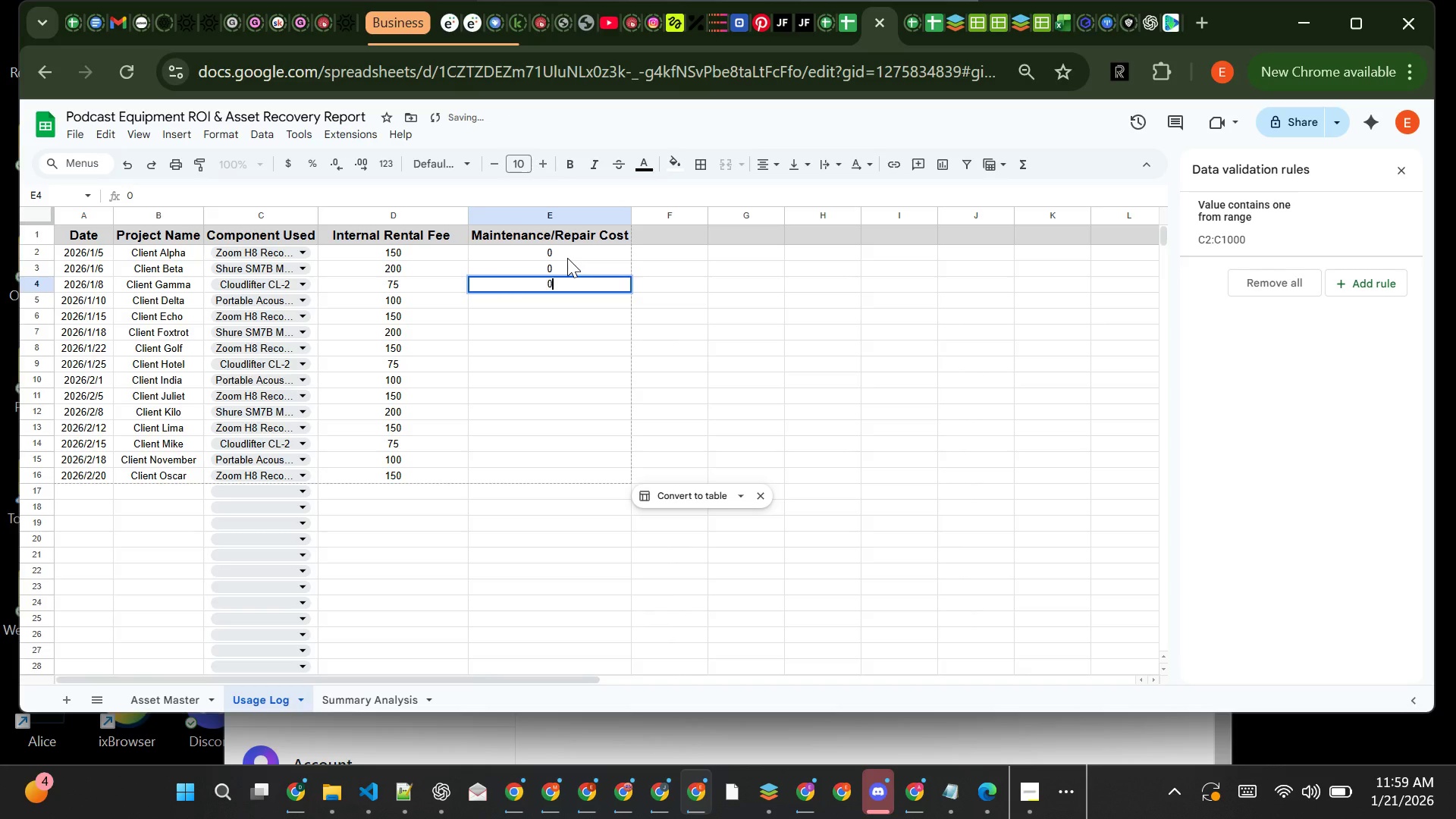 
key(Enter)
 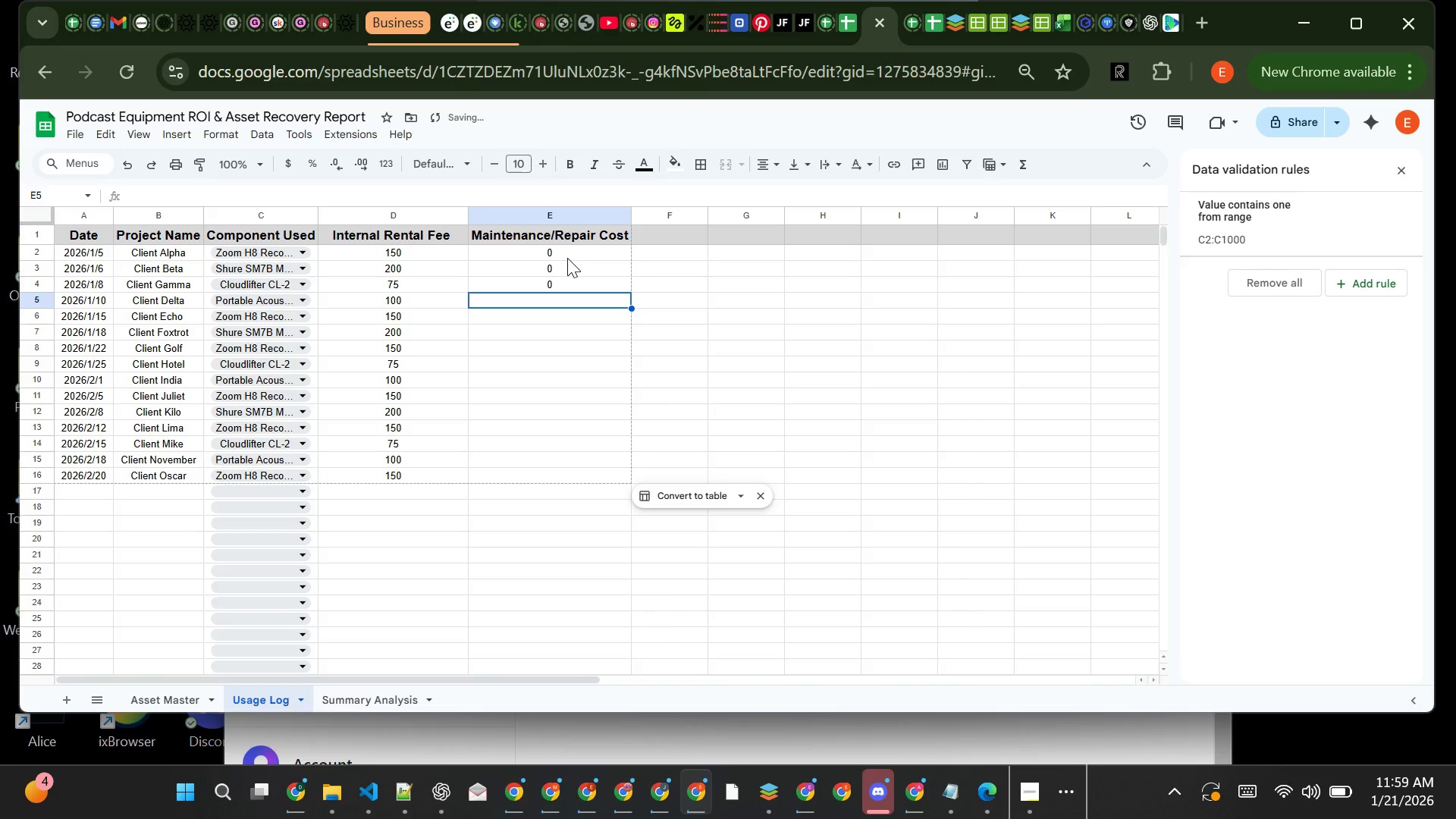 
key(0)
 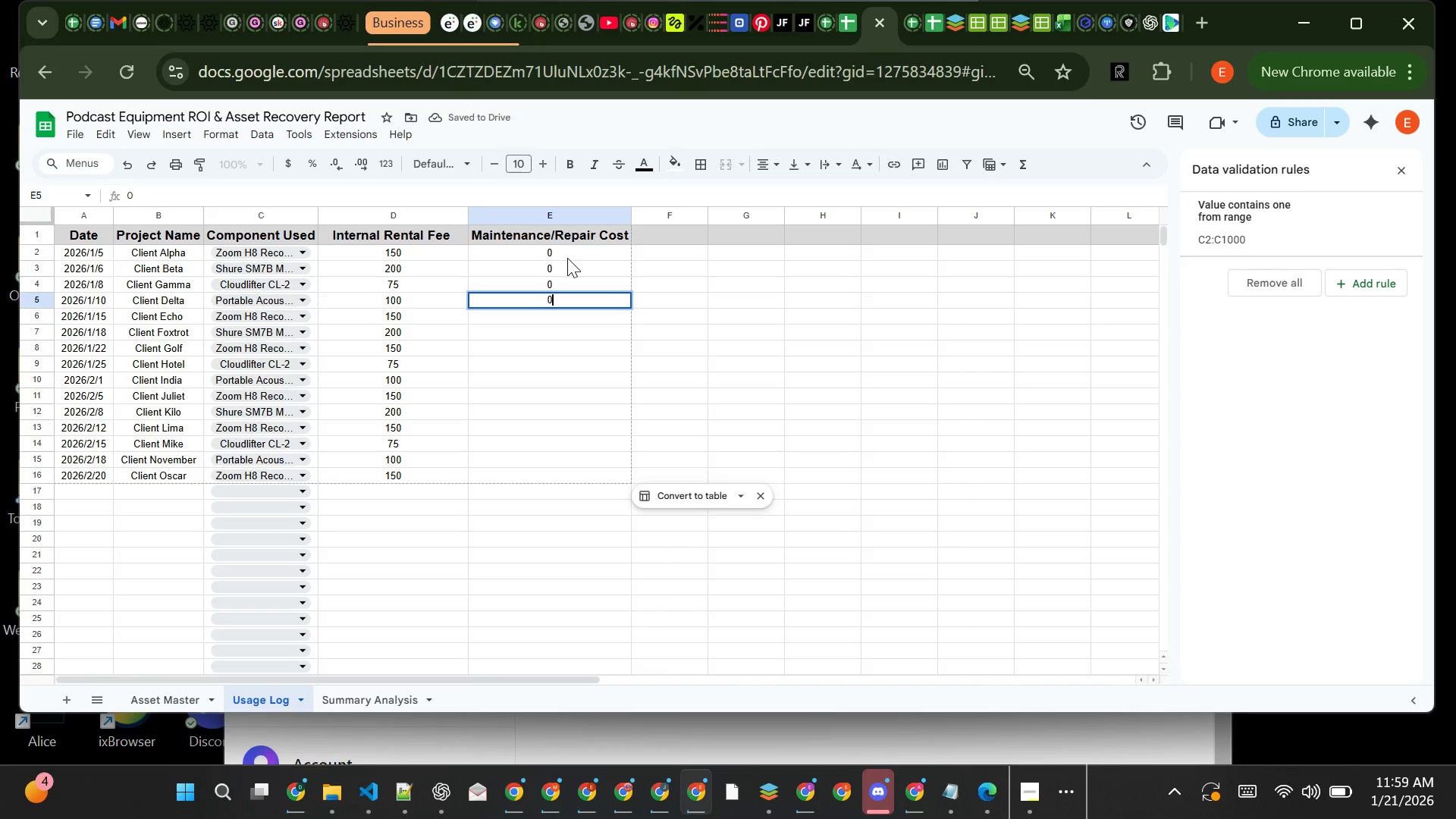 
key(Enter)
 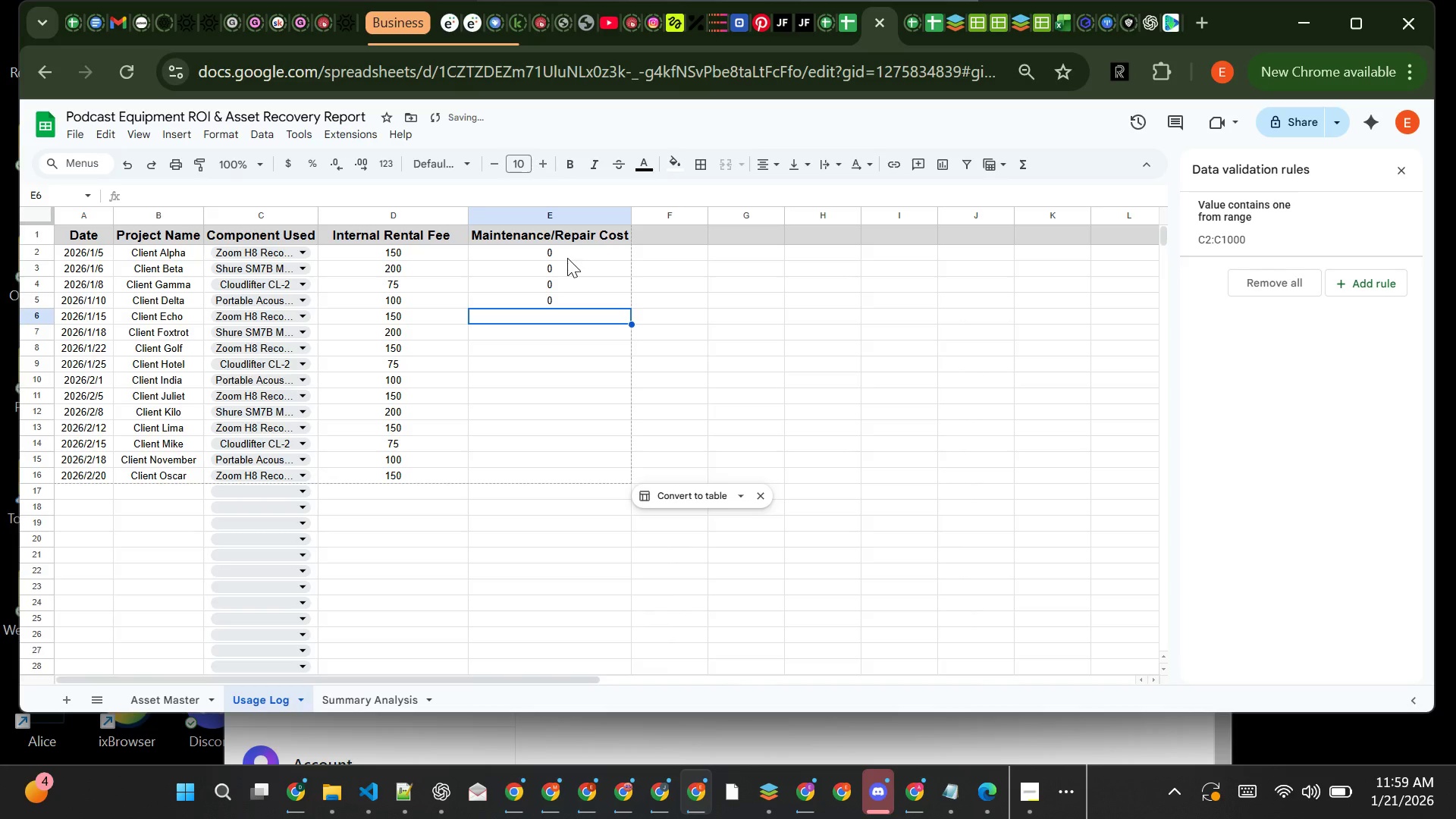 
type(30)
 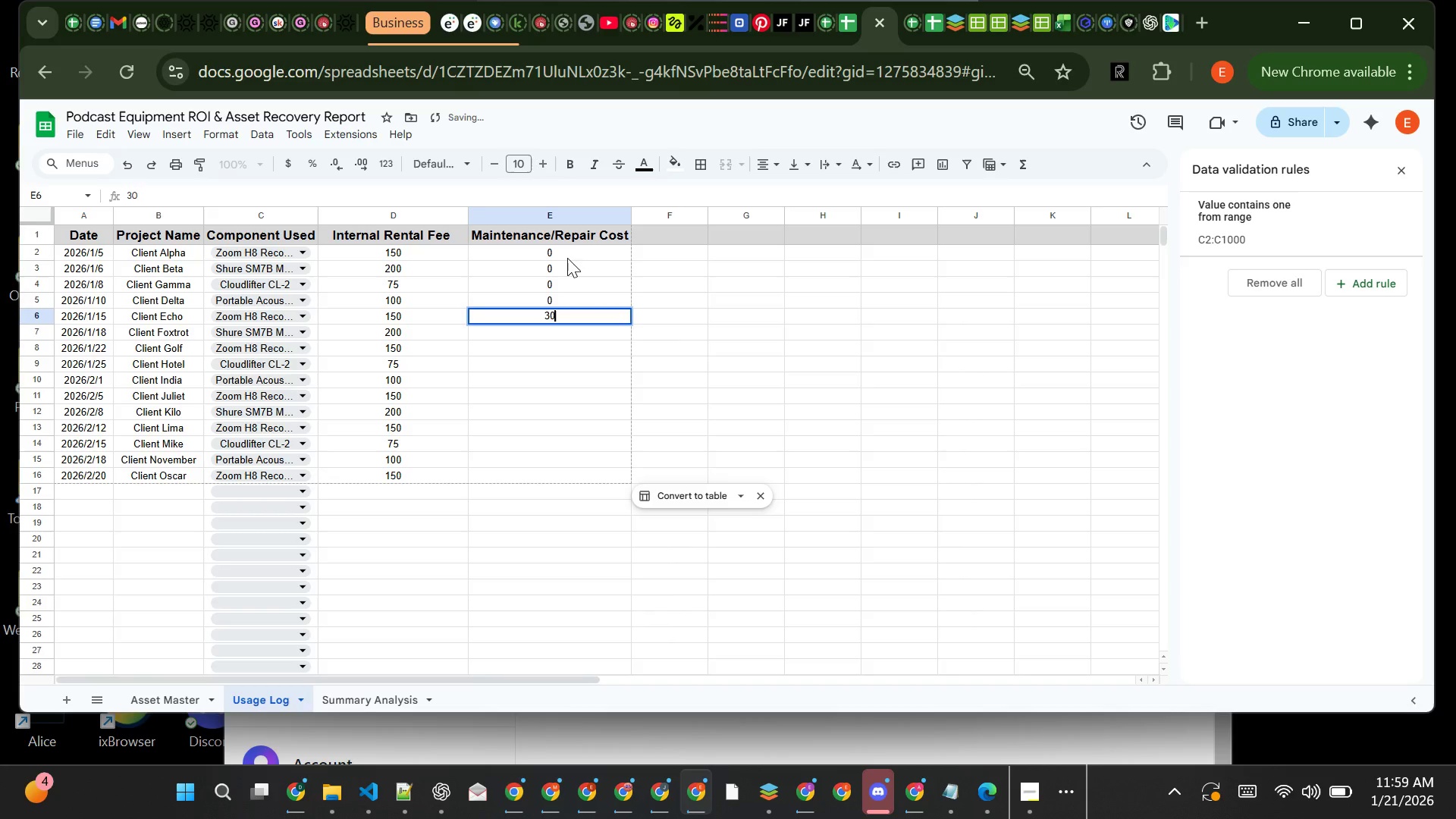 
key(Enter)
 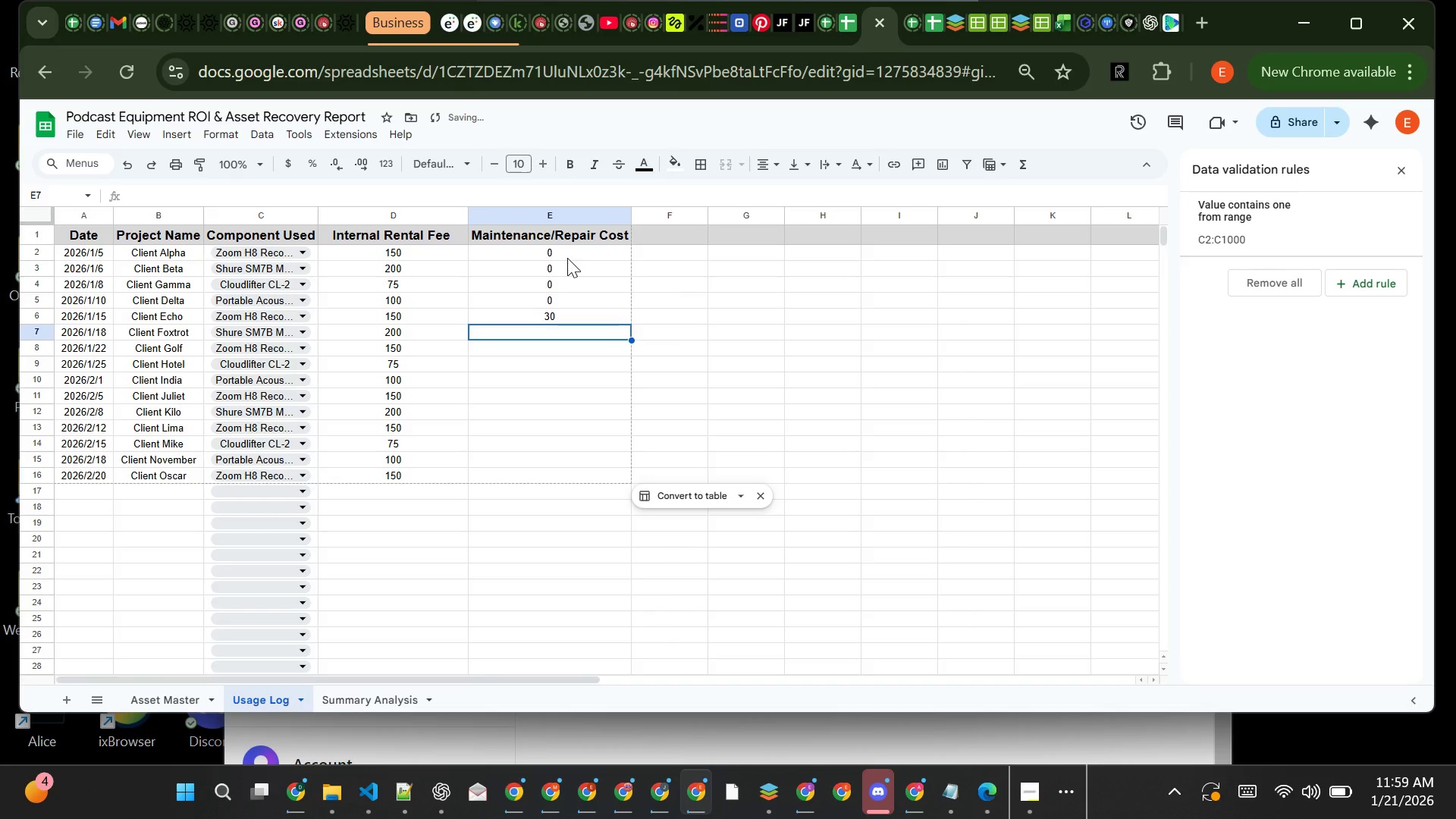 
key(0)
 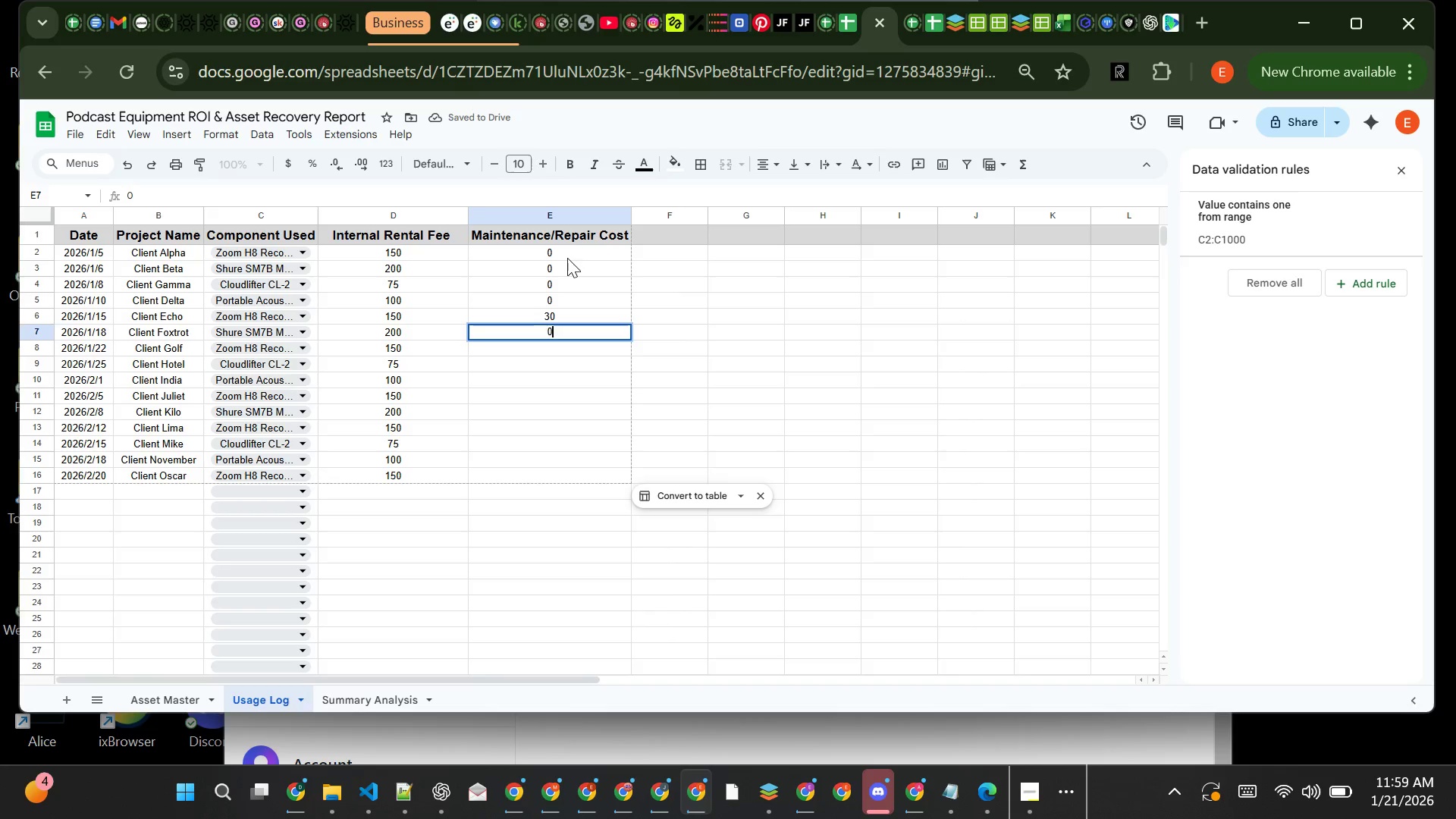 
key(Shift+ShiftRight)
 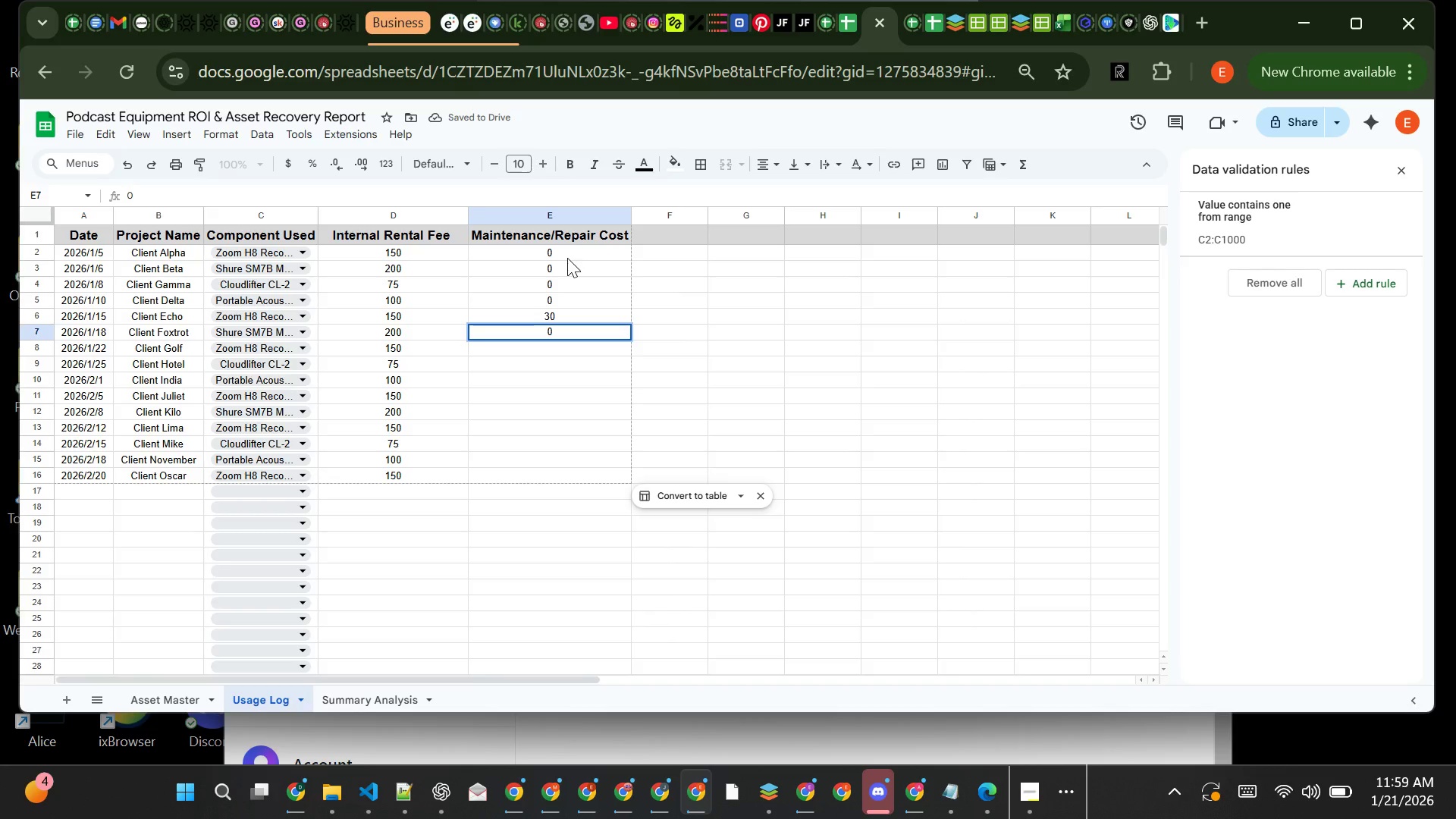 
key(Enter)
 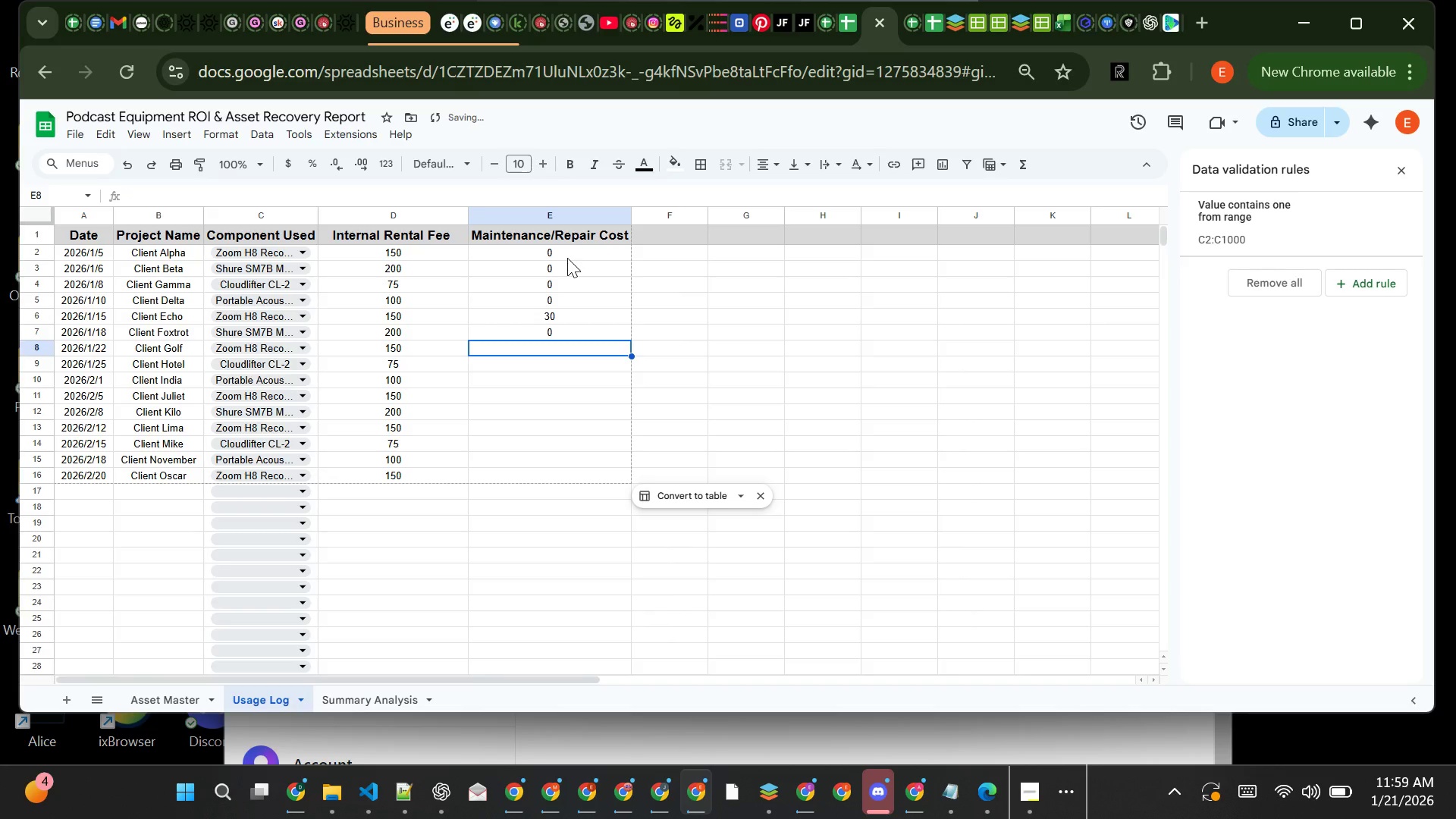 
key(0)
 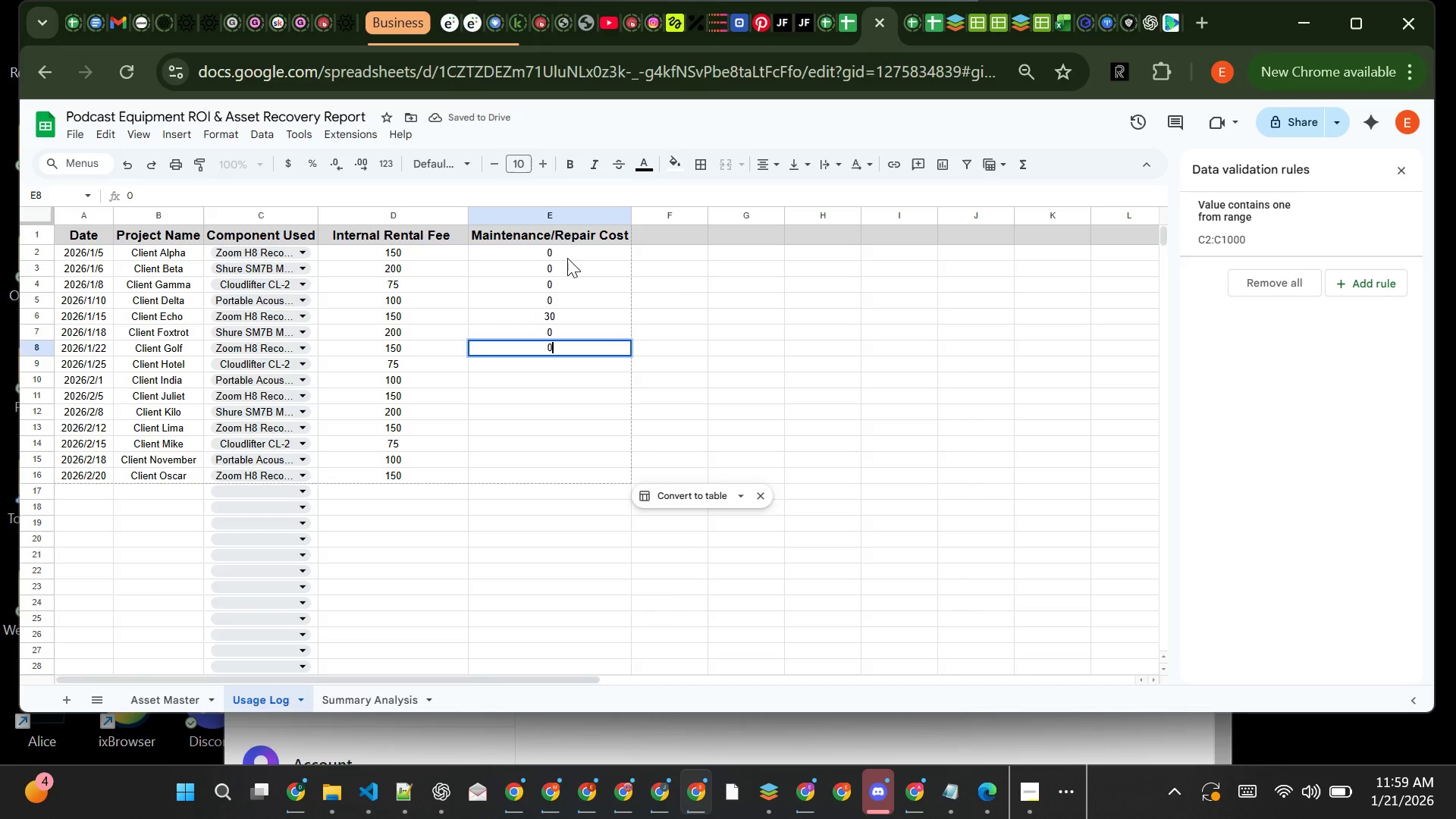 
key(Enter)
 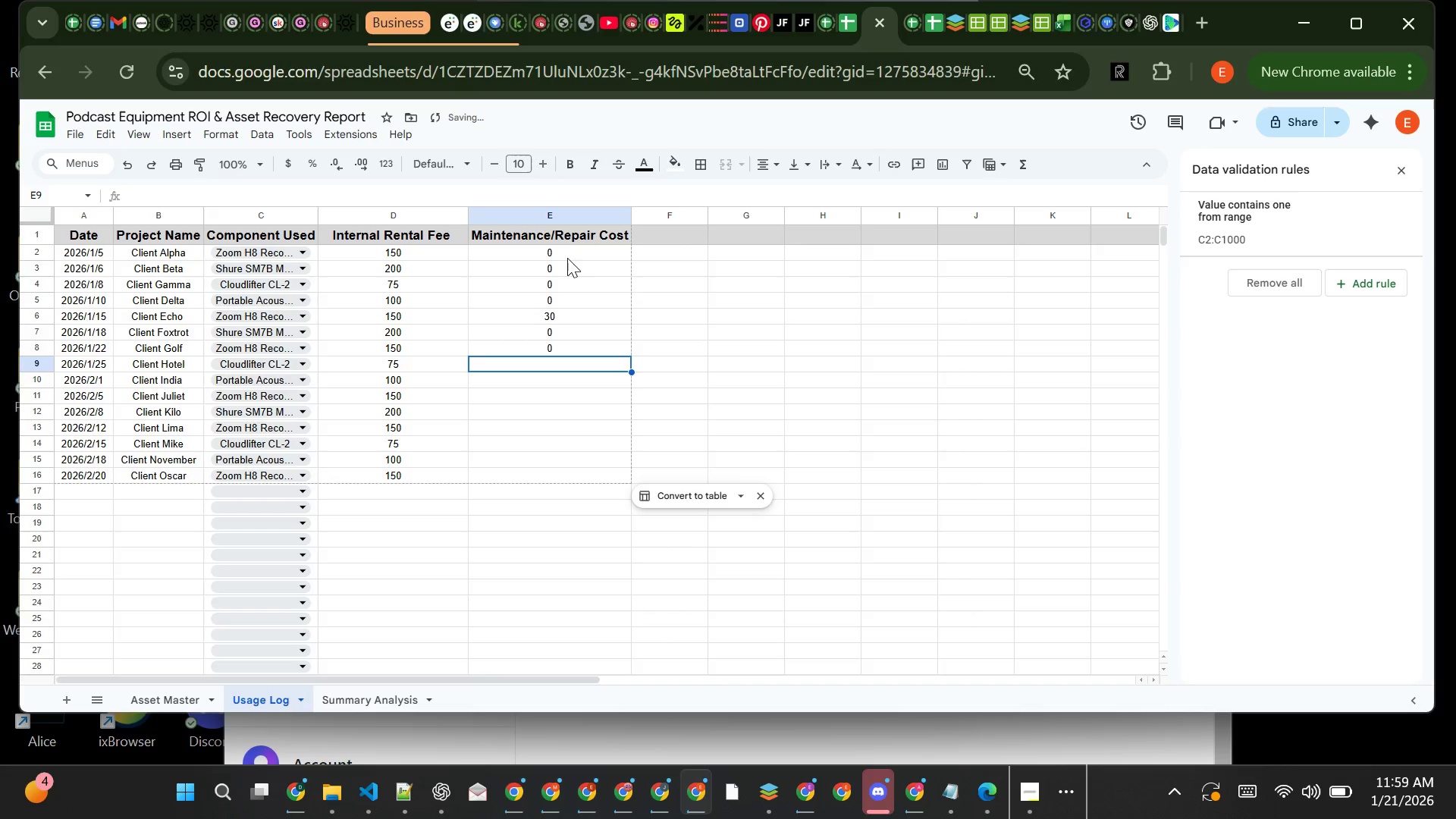 
key(0)
 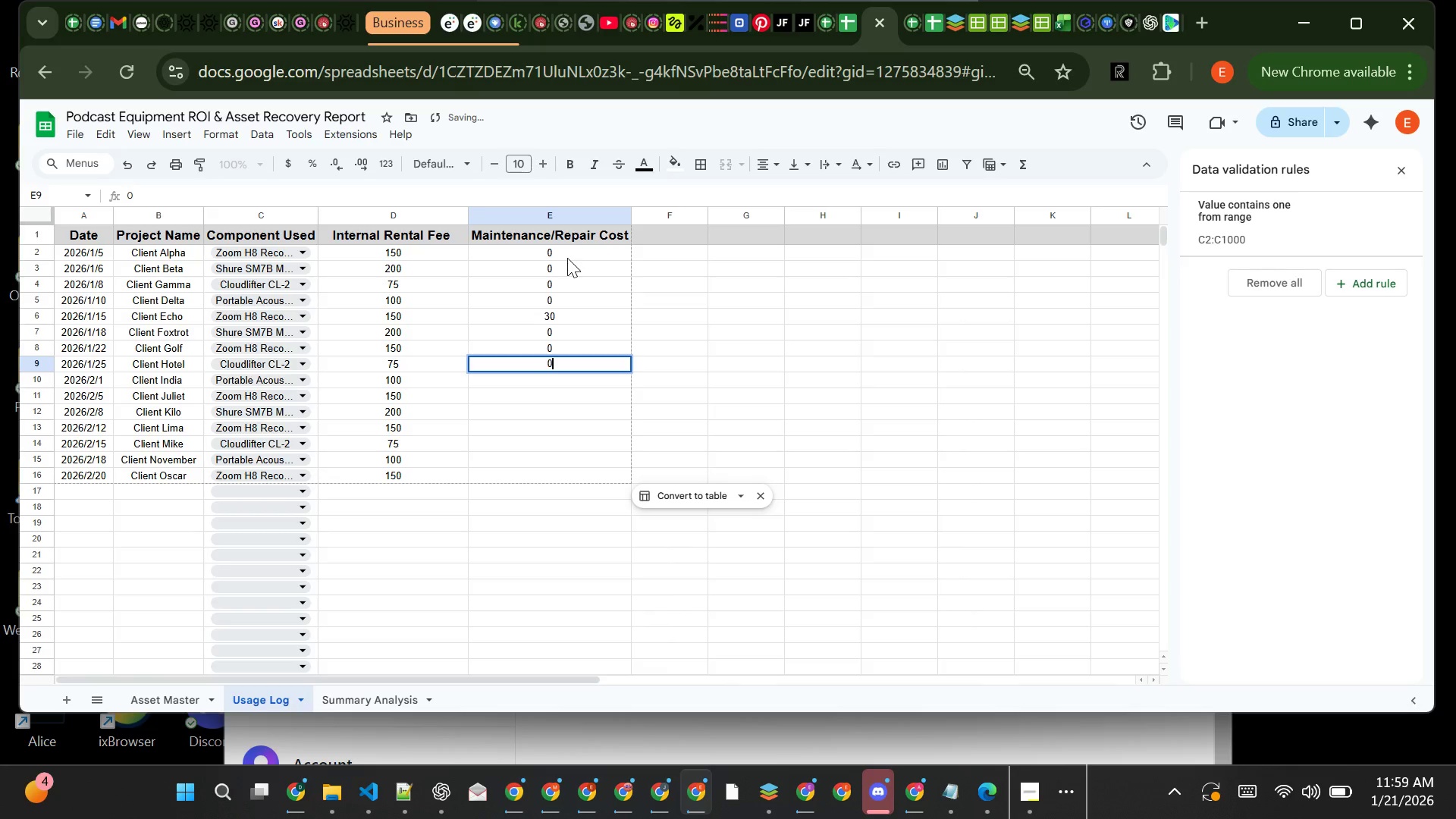 
key(Enter)
 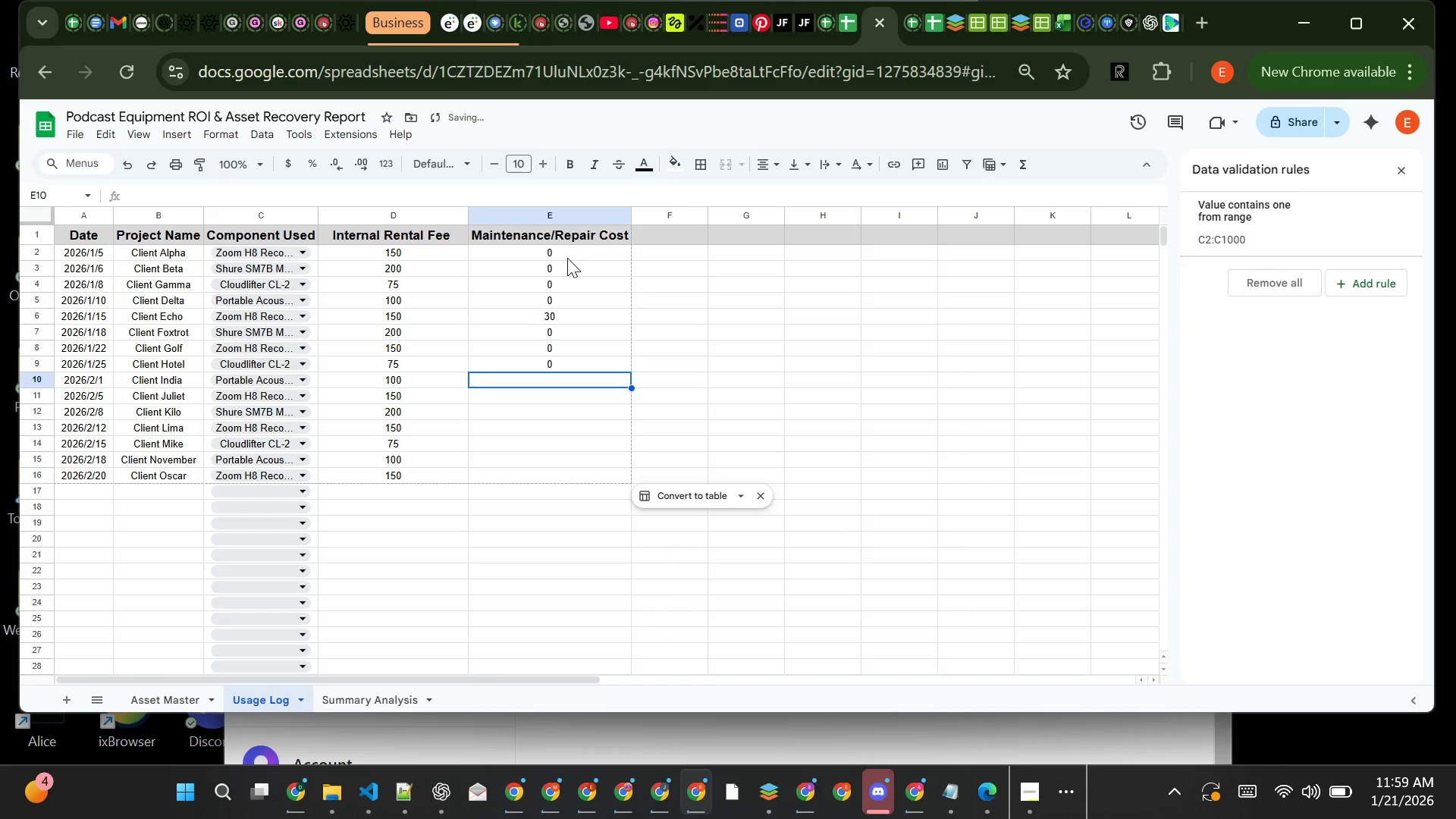 
type(20)
 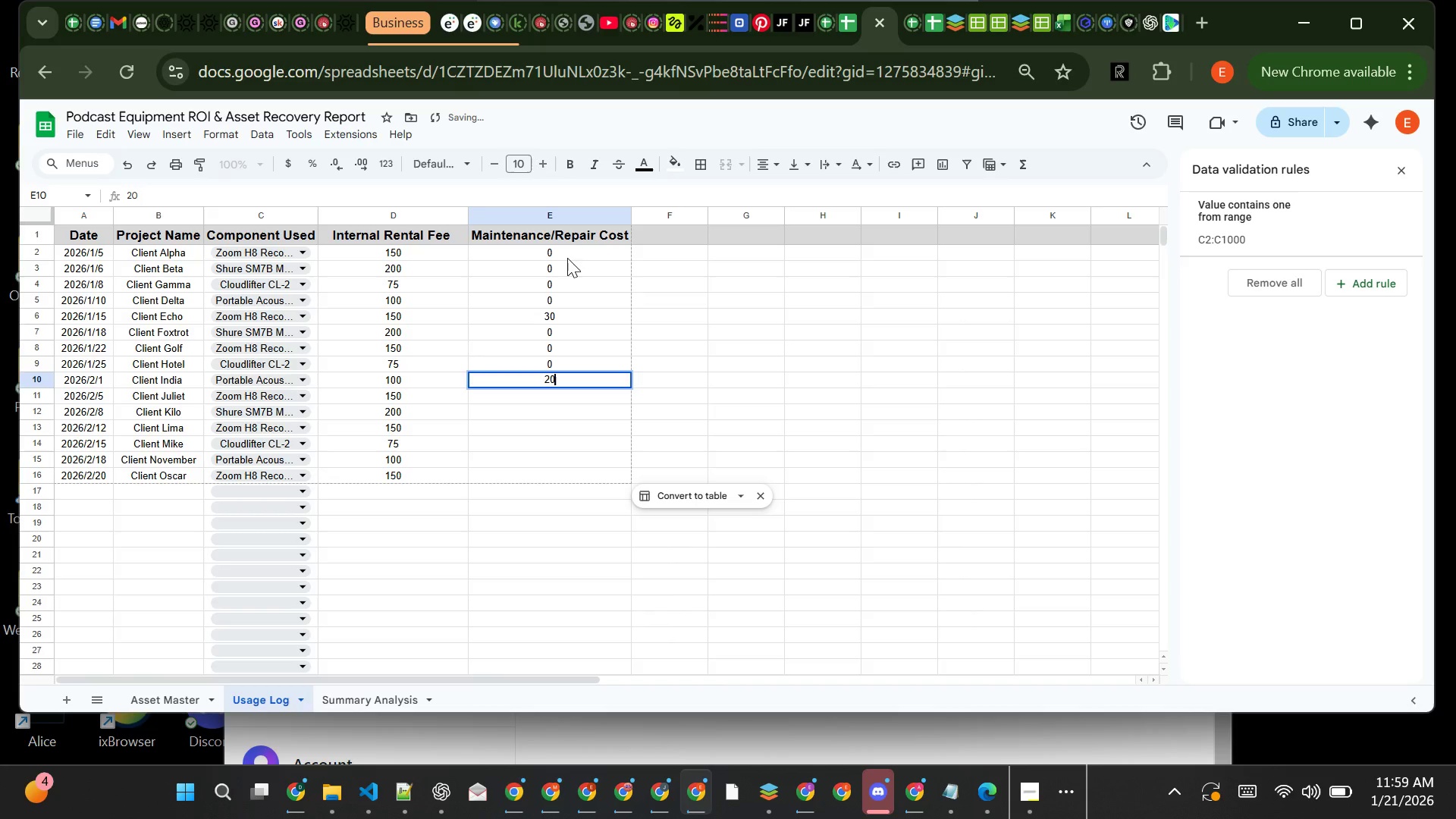 
key(Enter)
 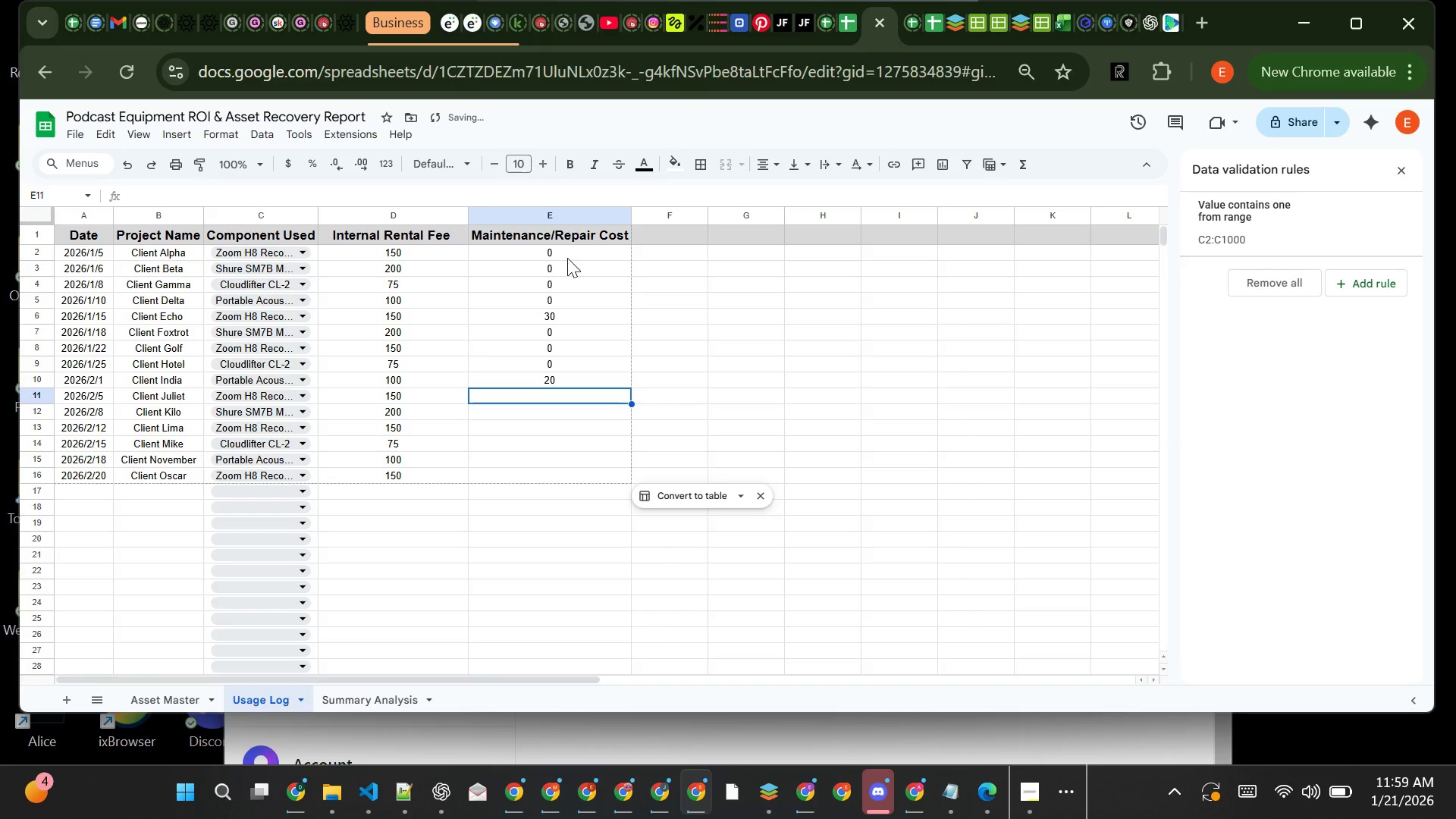 
key(0)
 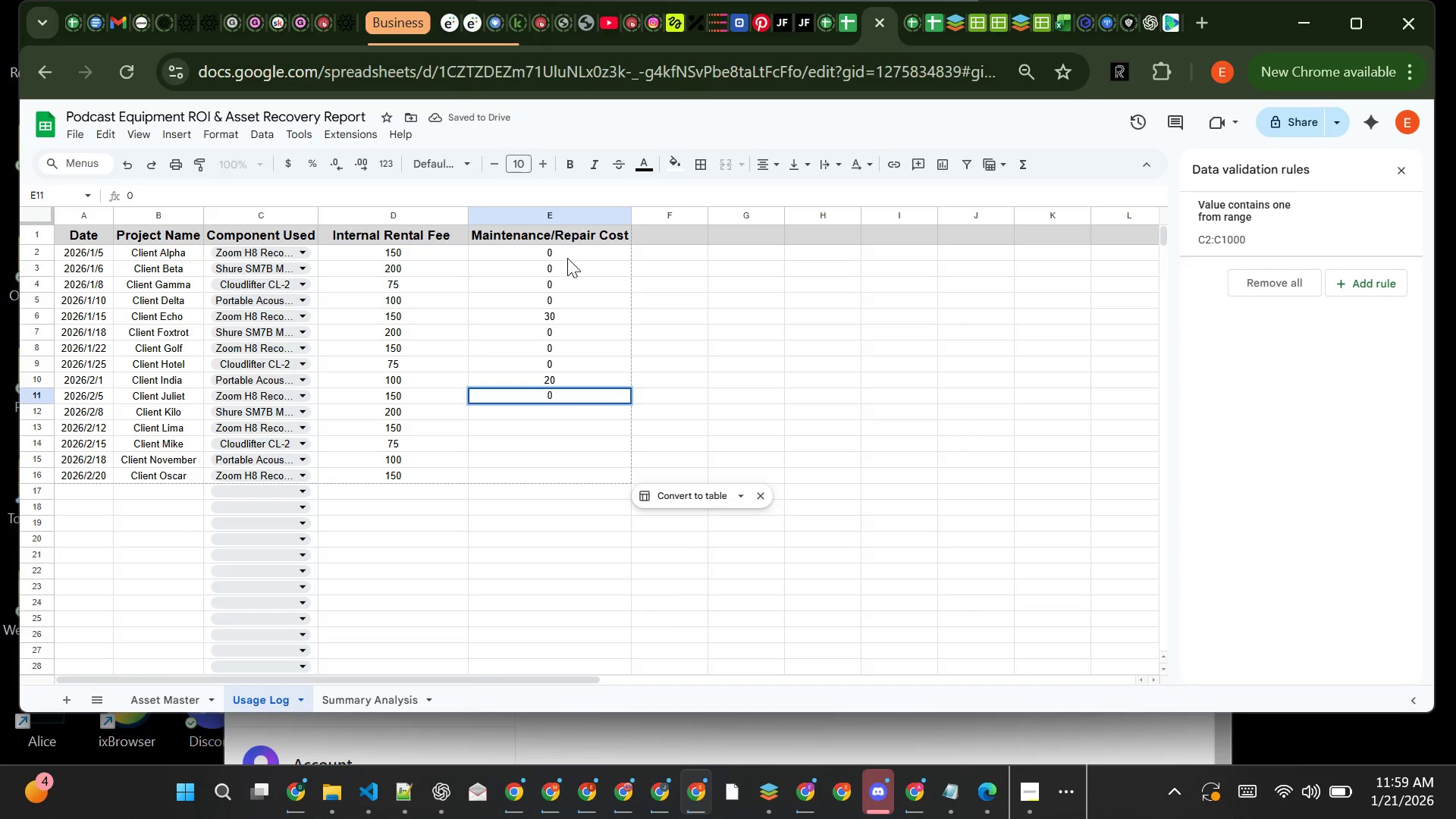 
key(Enter)
 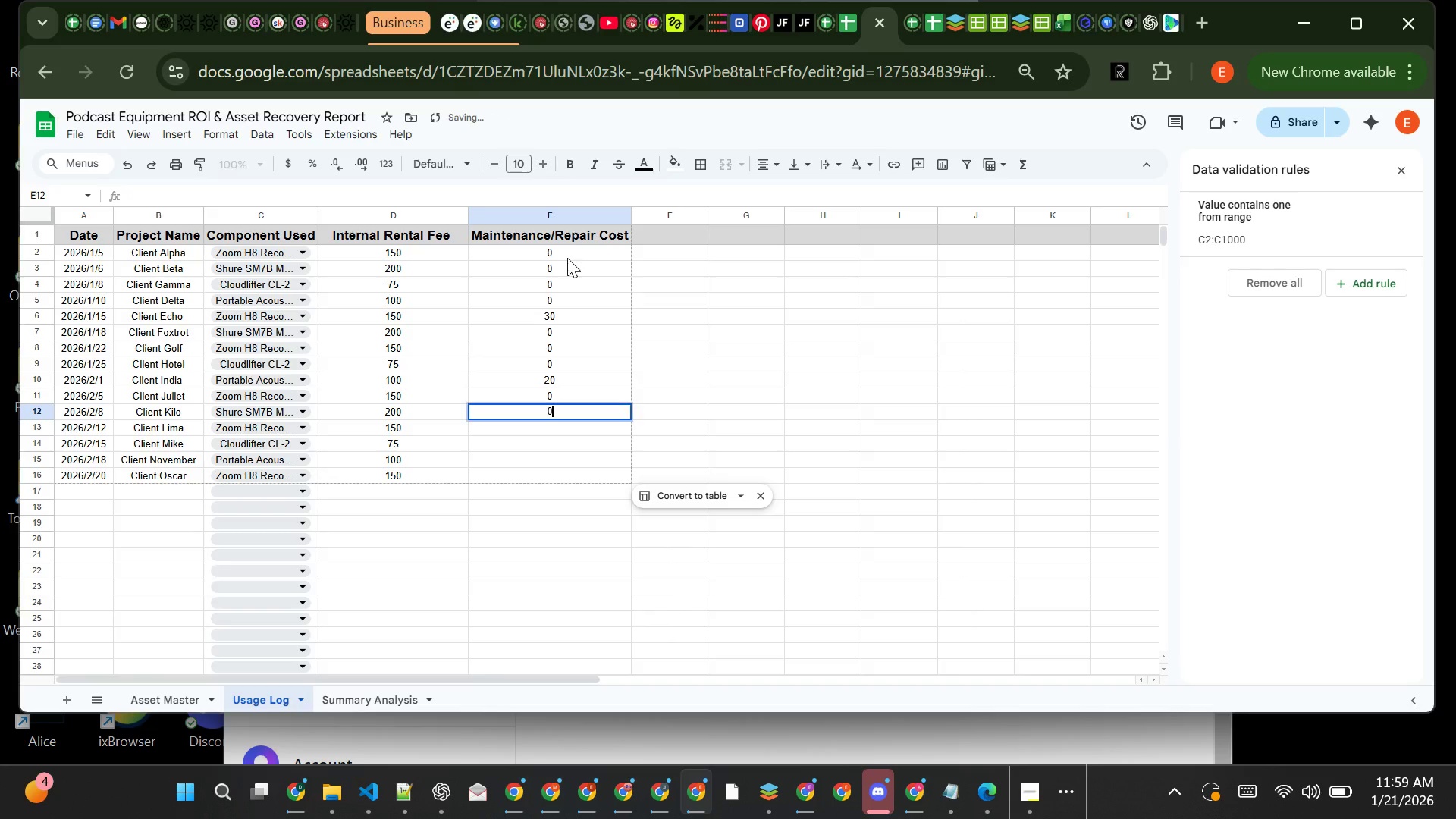 
key(0)
 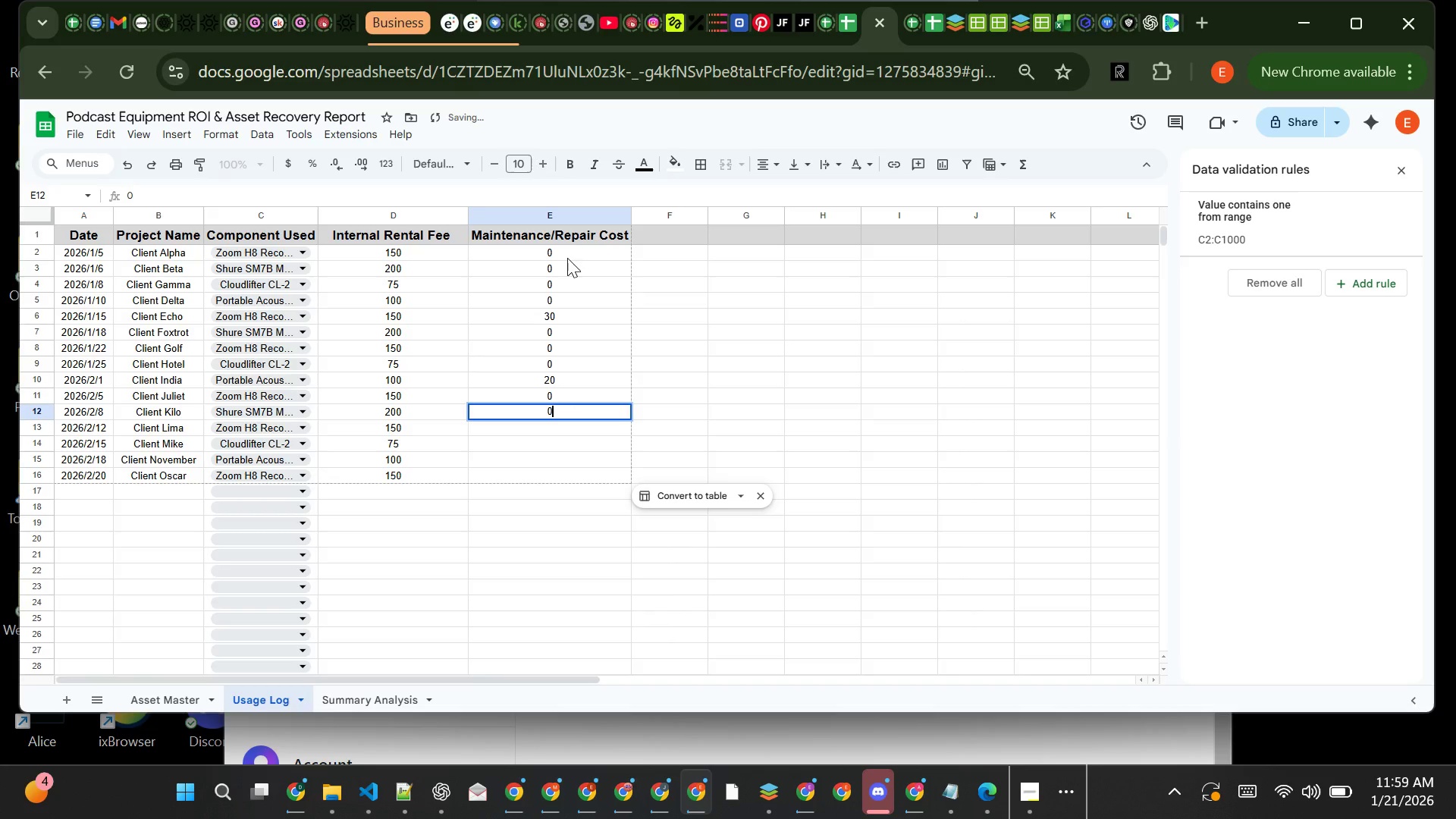 
key(Enter)
 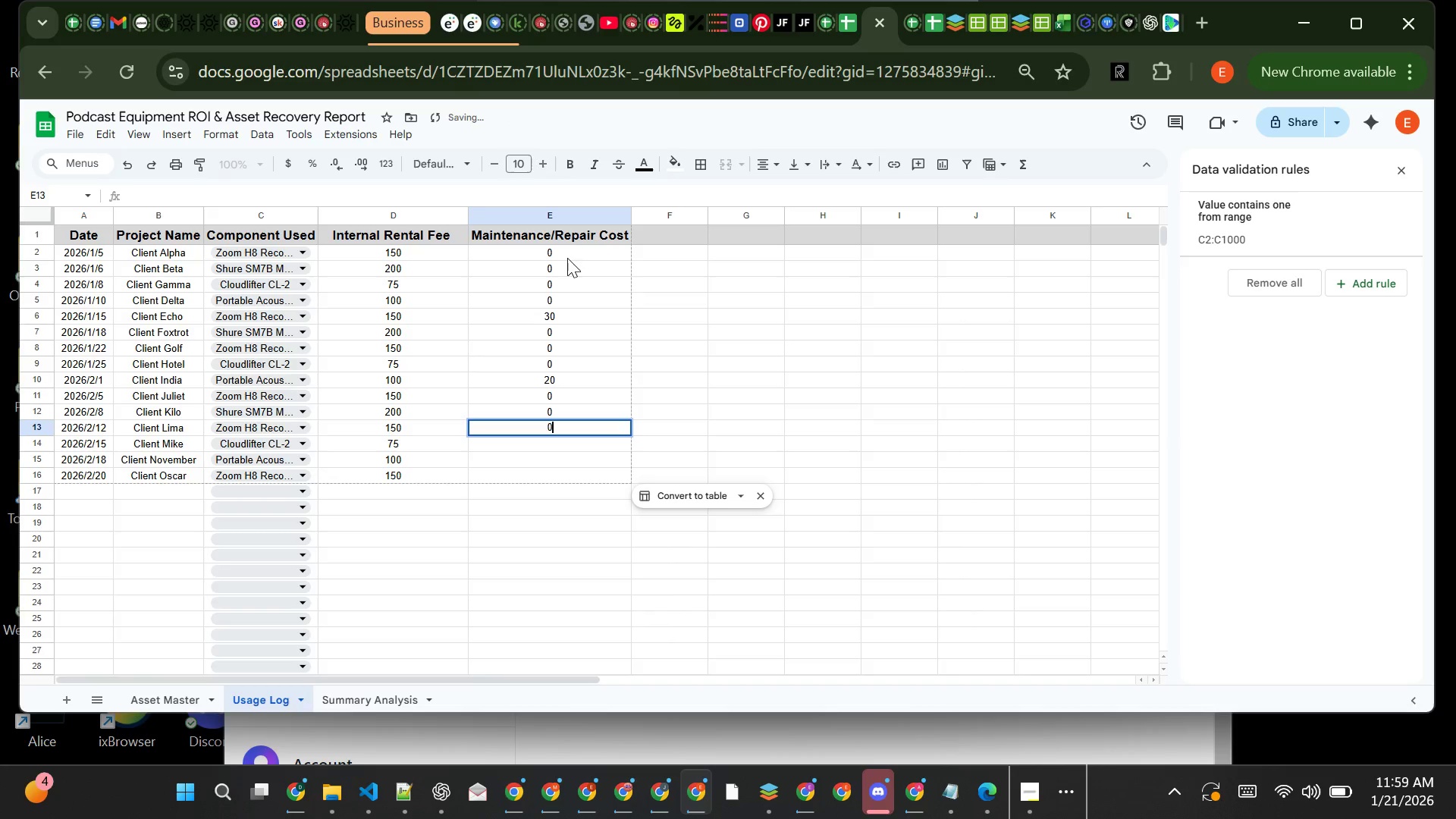 
key(0)
 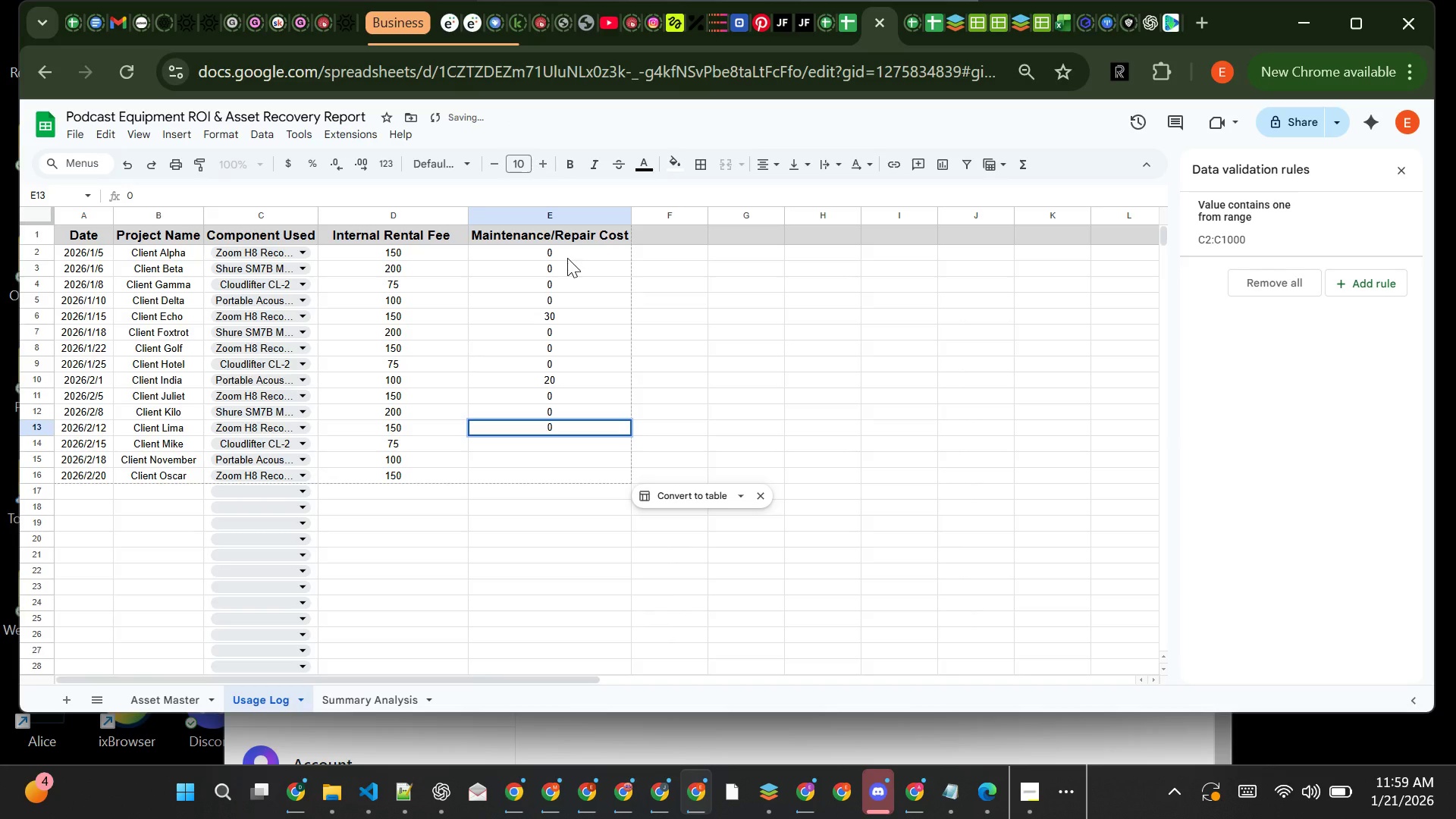 
key(Enter)
 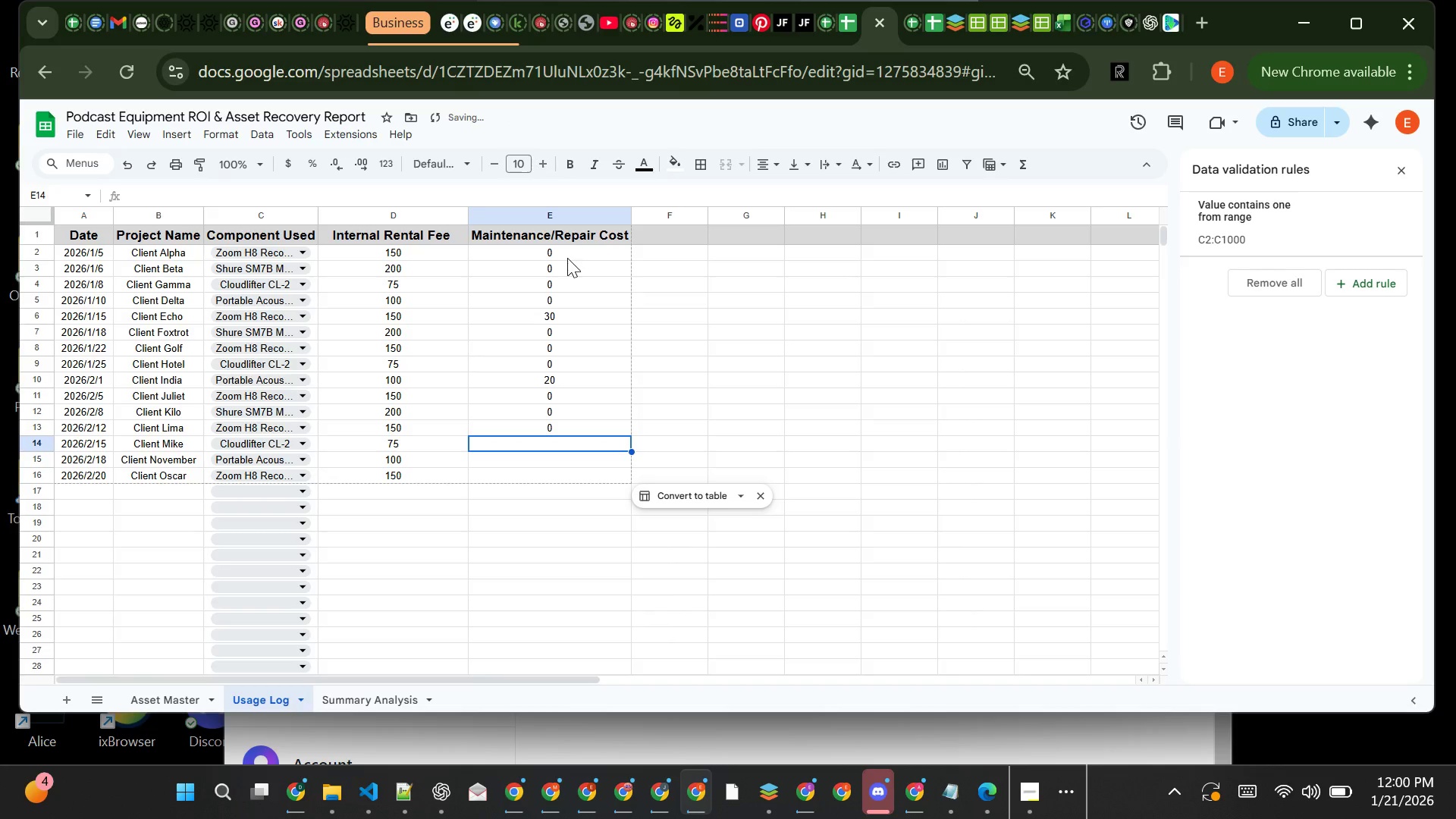 
type(10)
 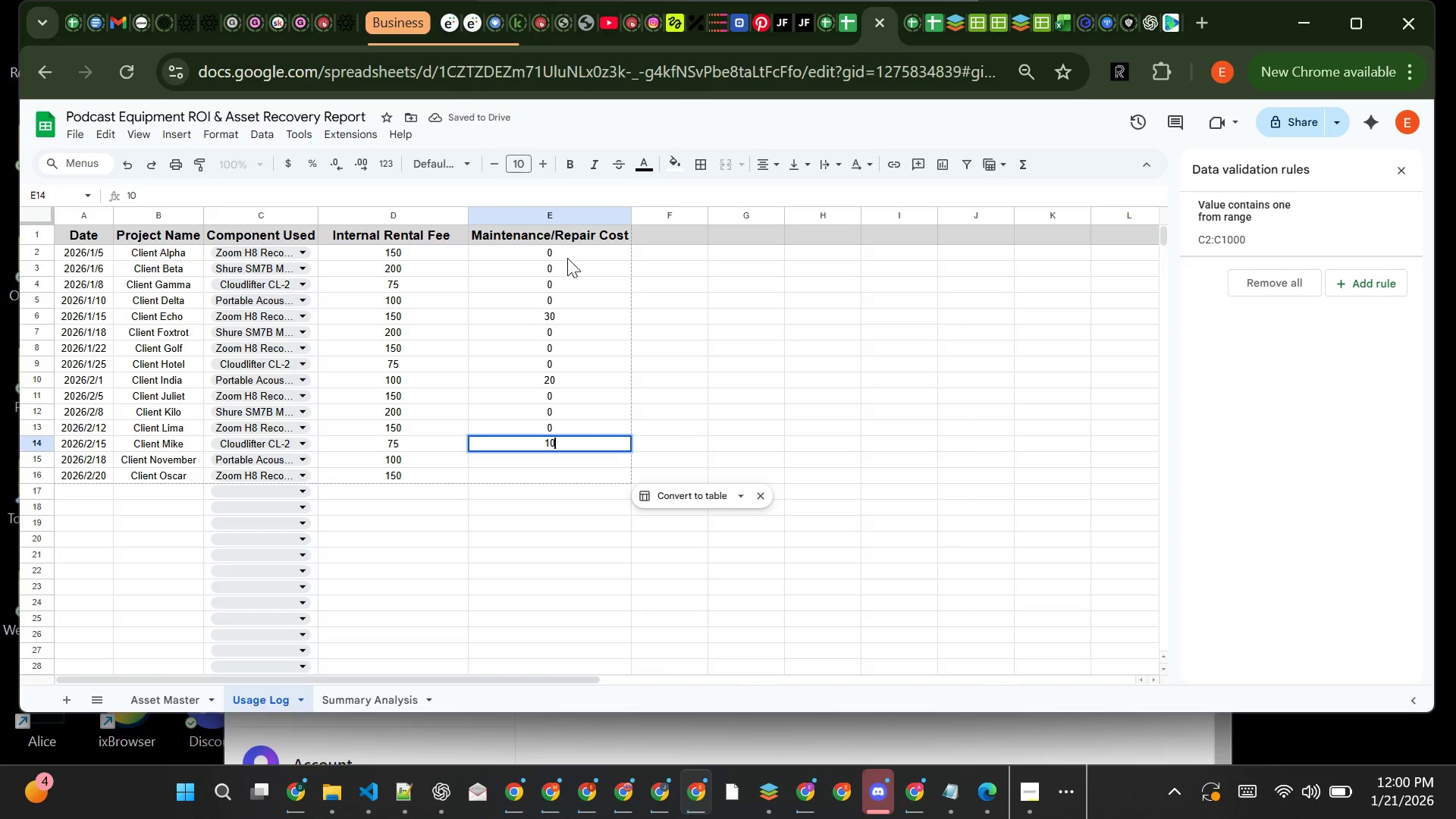 
key(Enter)
 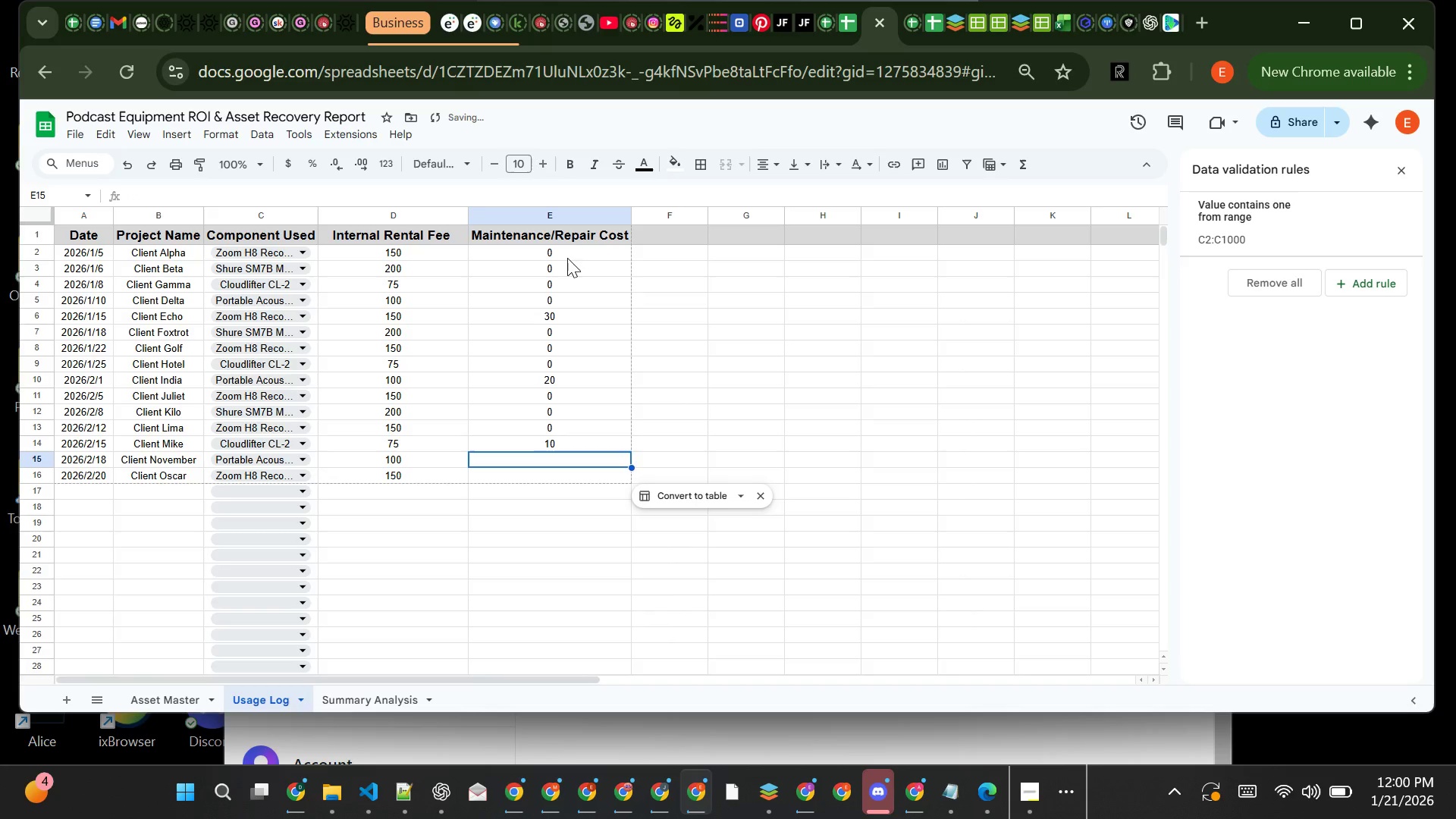 
key(0)
 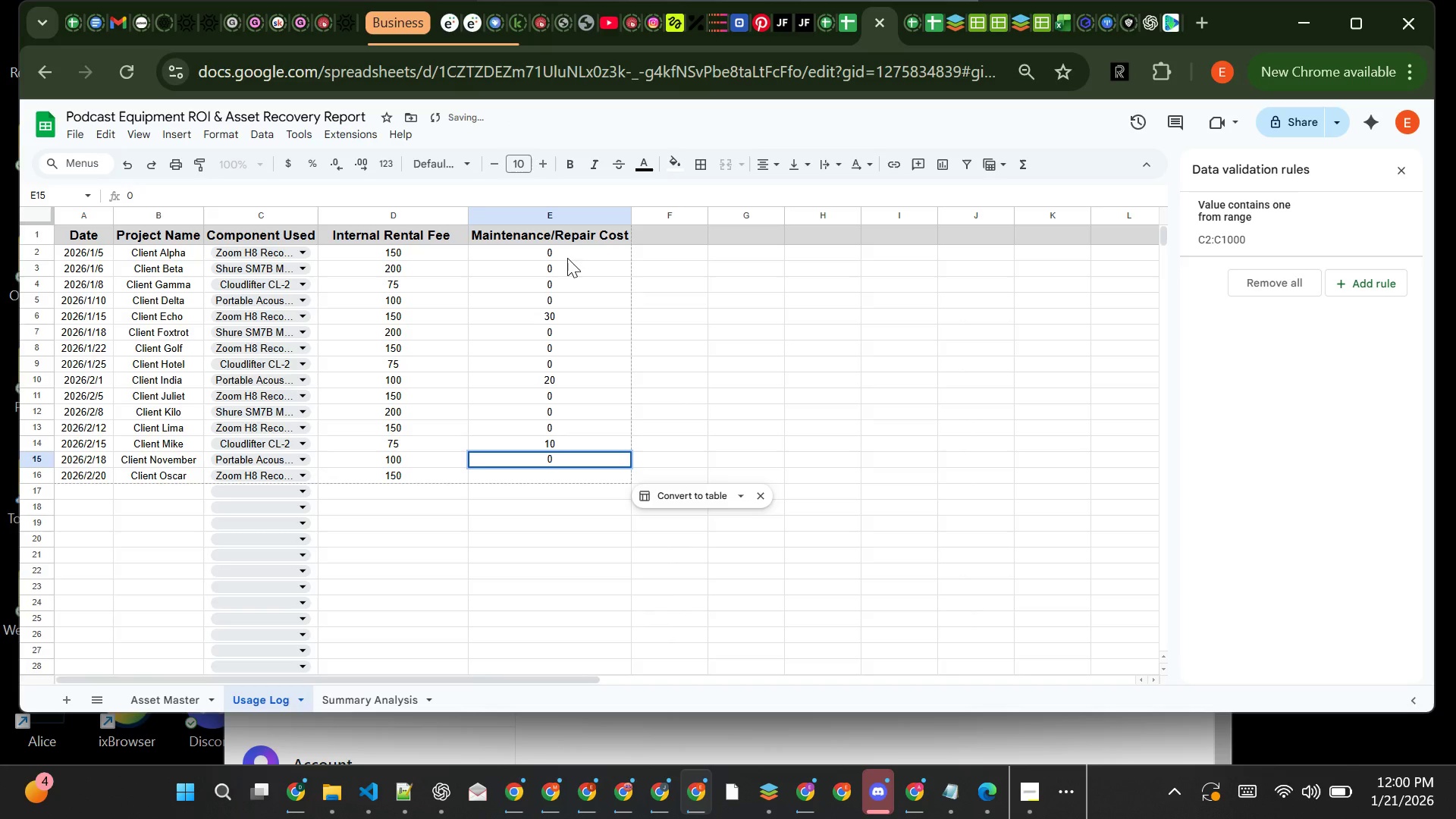 
key(Enter)
 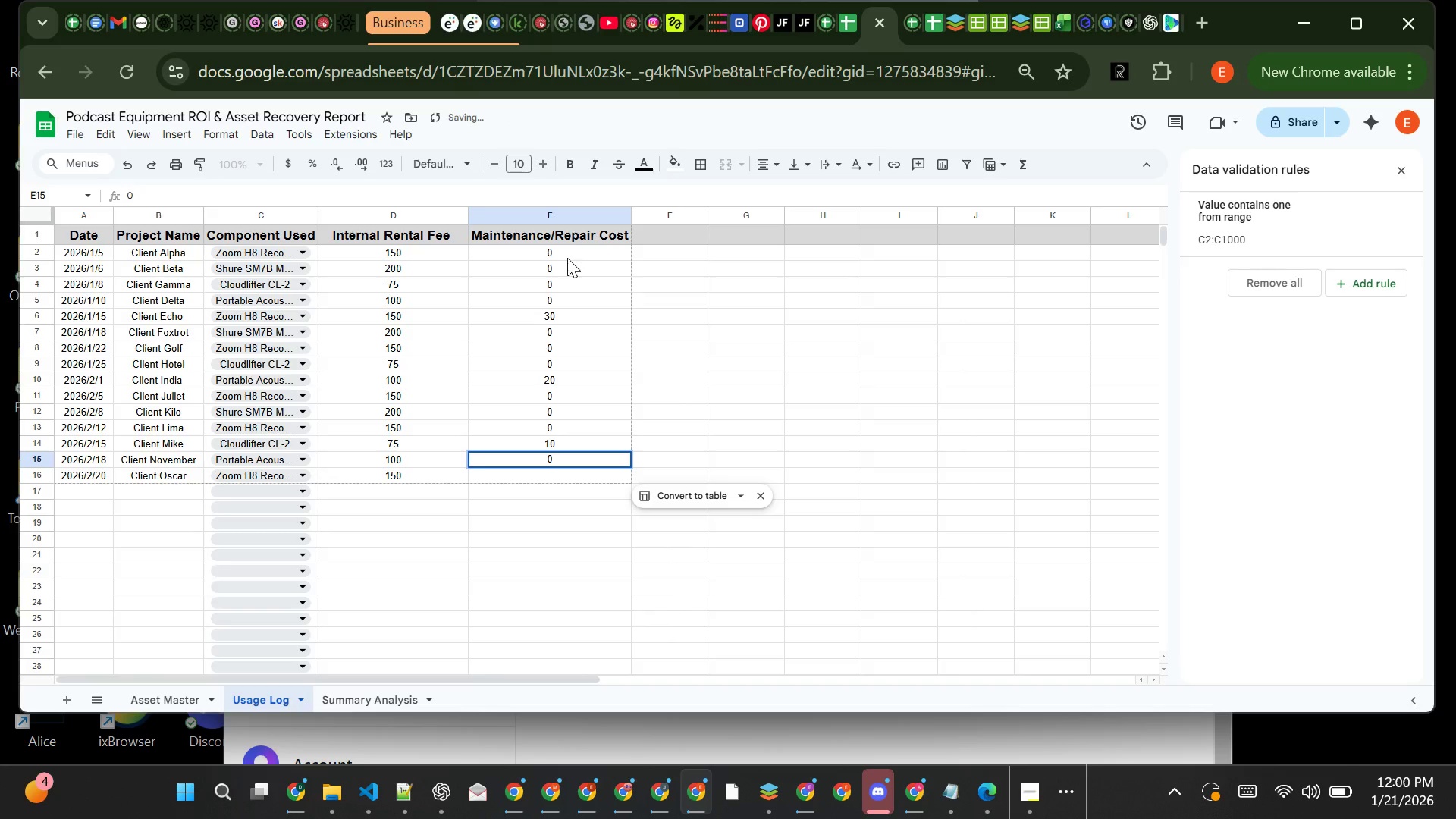 
key(0)
 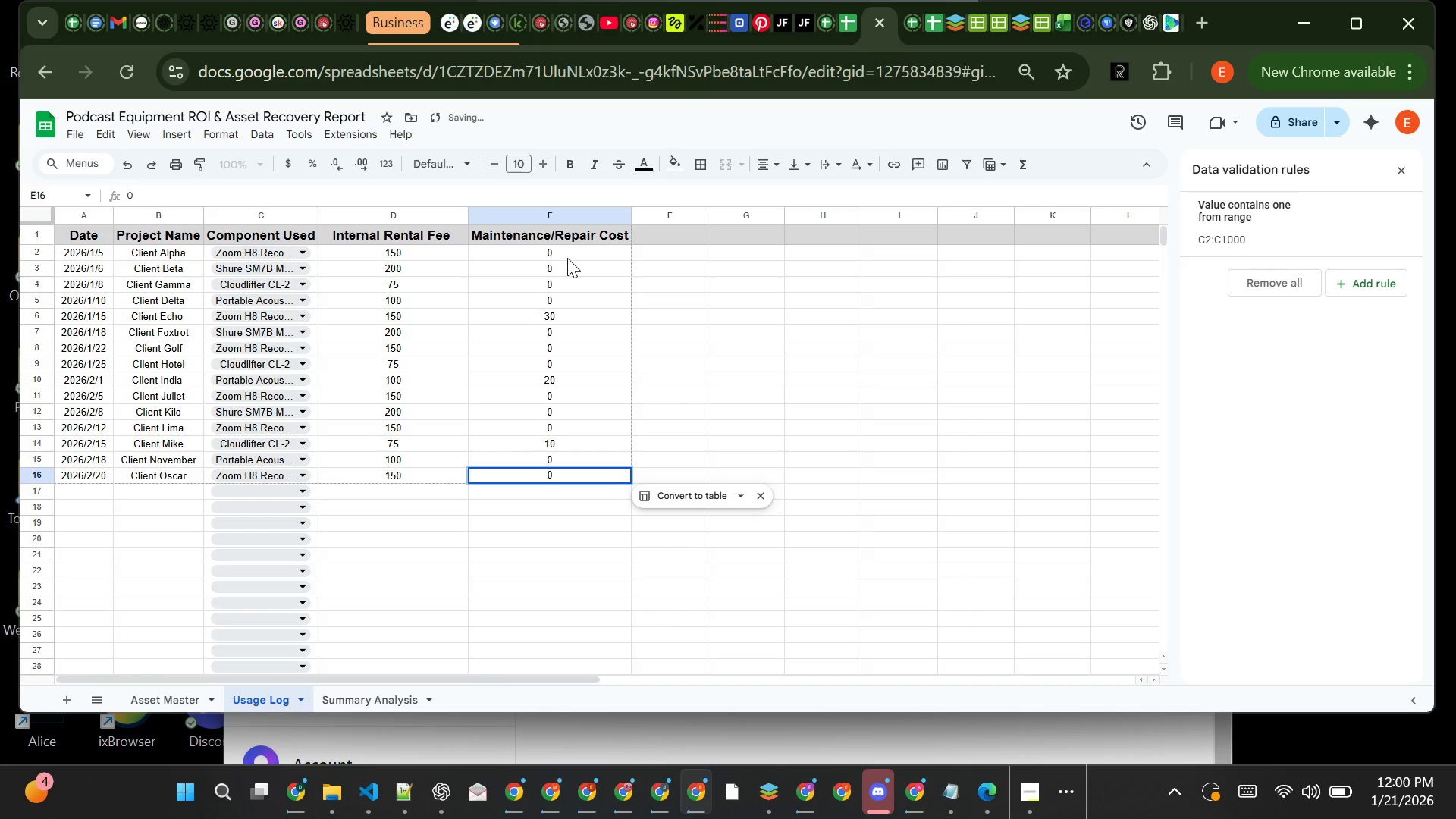 
key(Enter)
 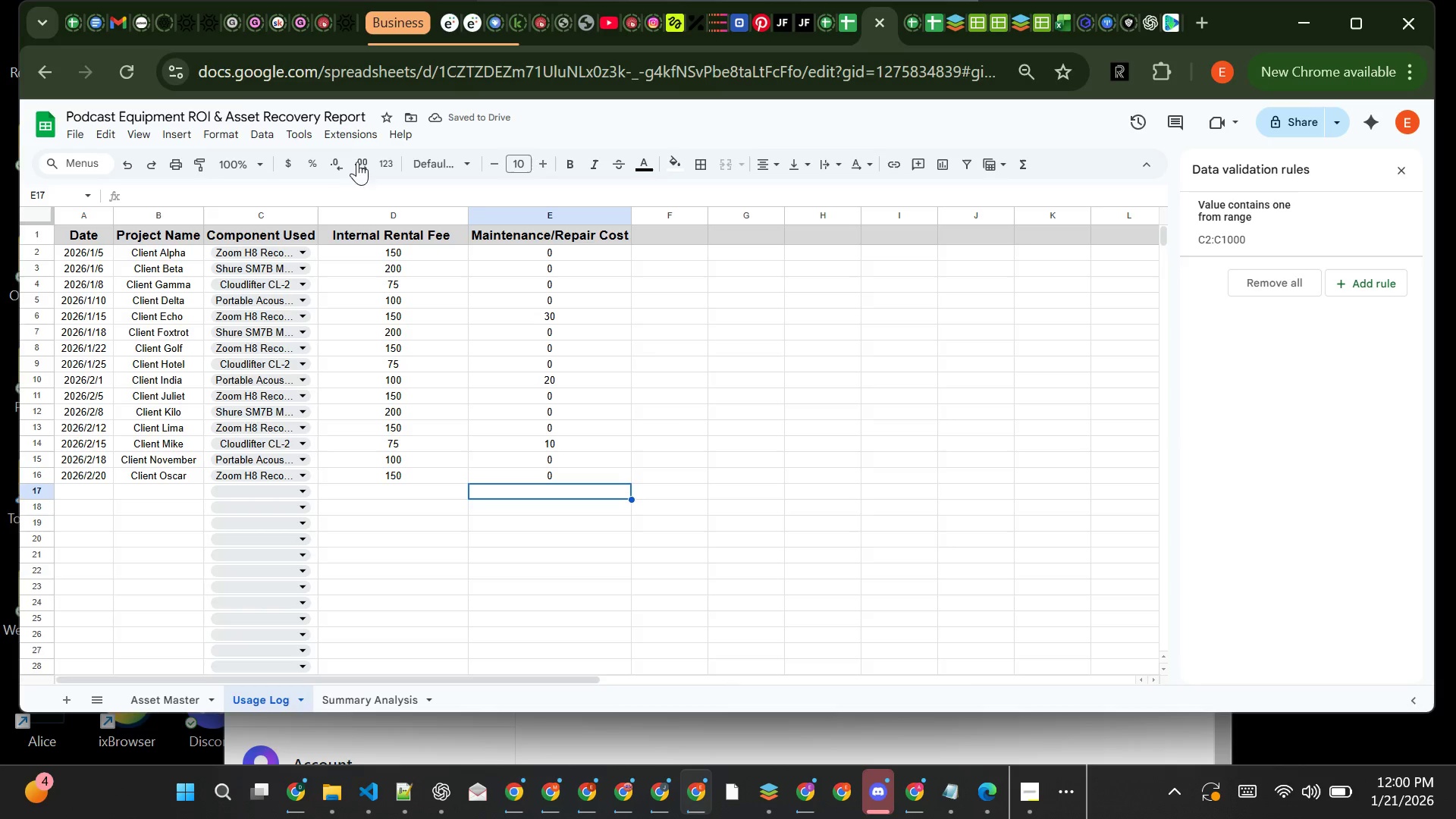 
wait(6.56)
 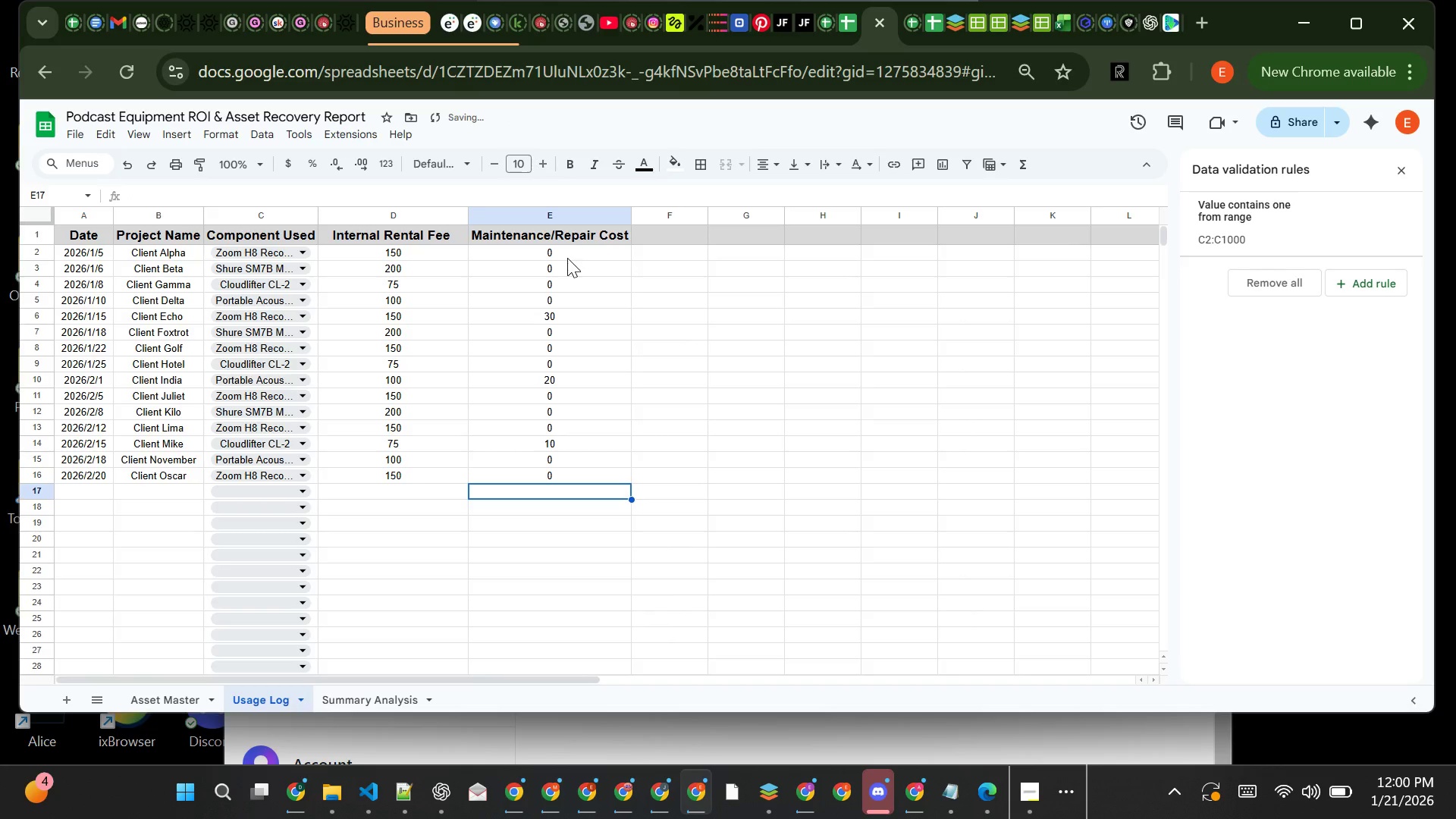 
left_click([77, 213])
 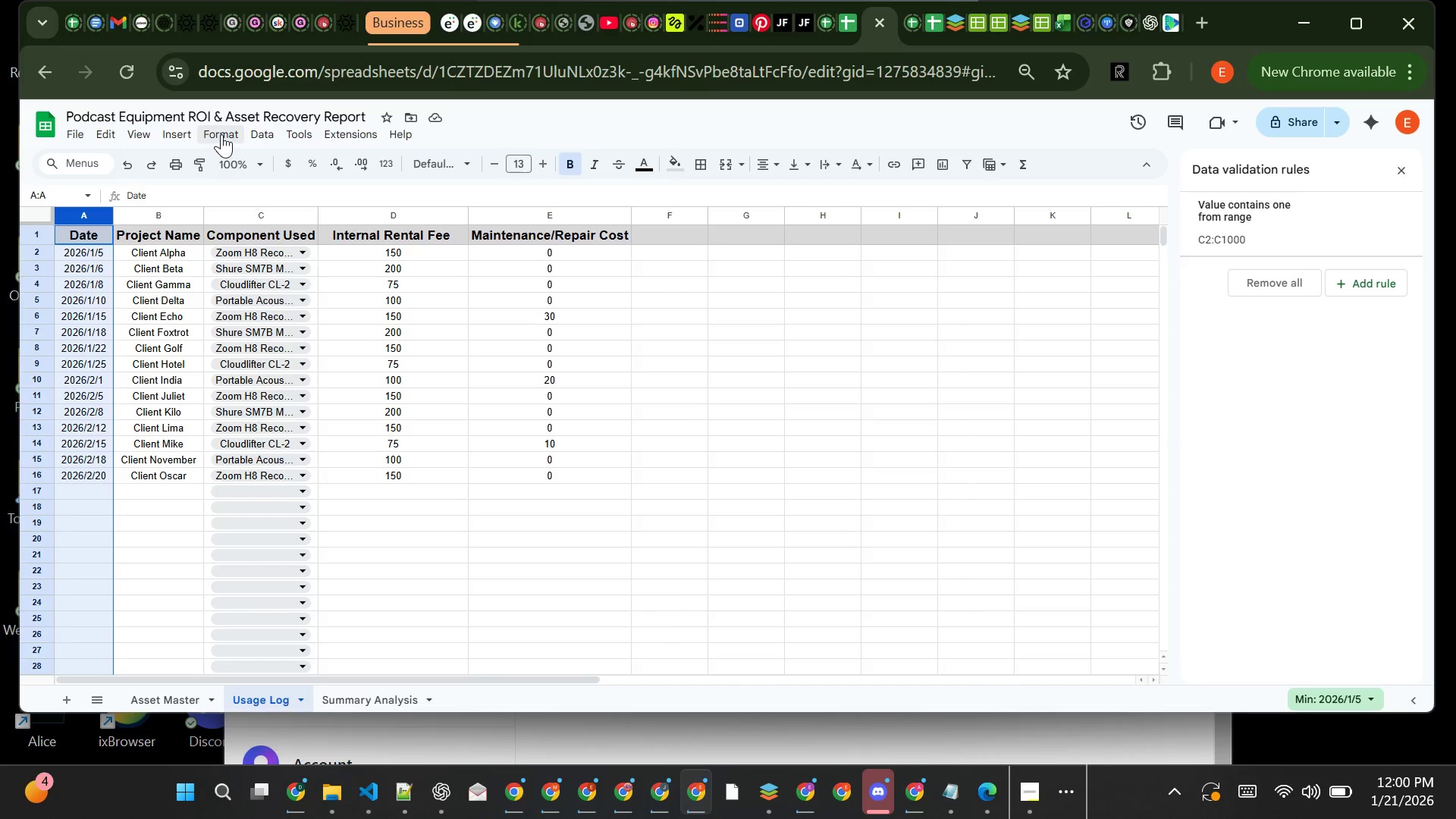 
left_click([221, 134])
 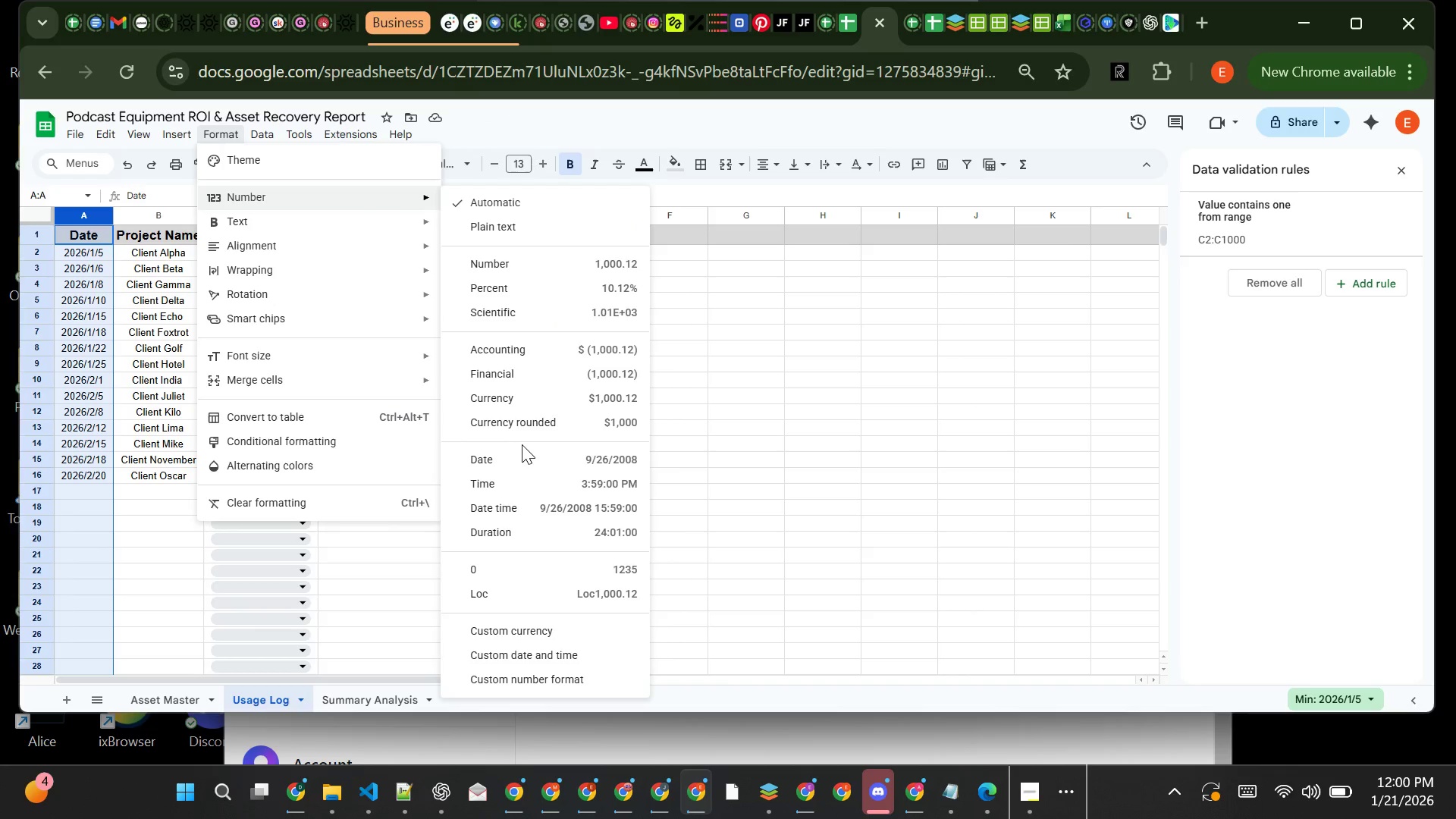 
left_click([520, 453])
 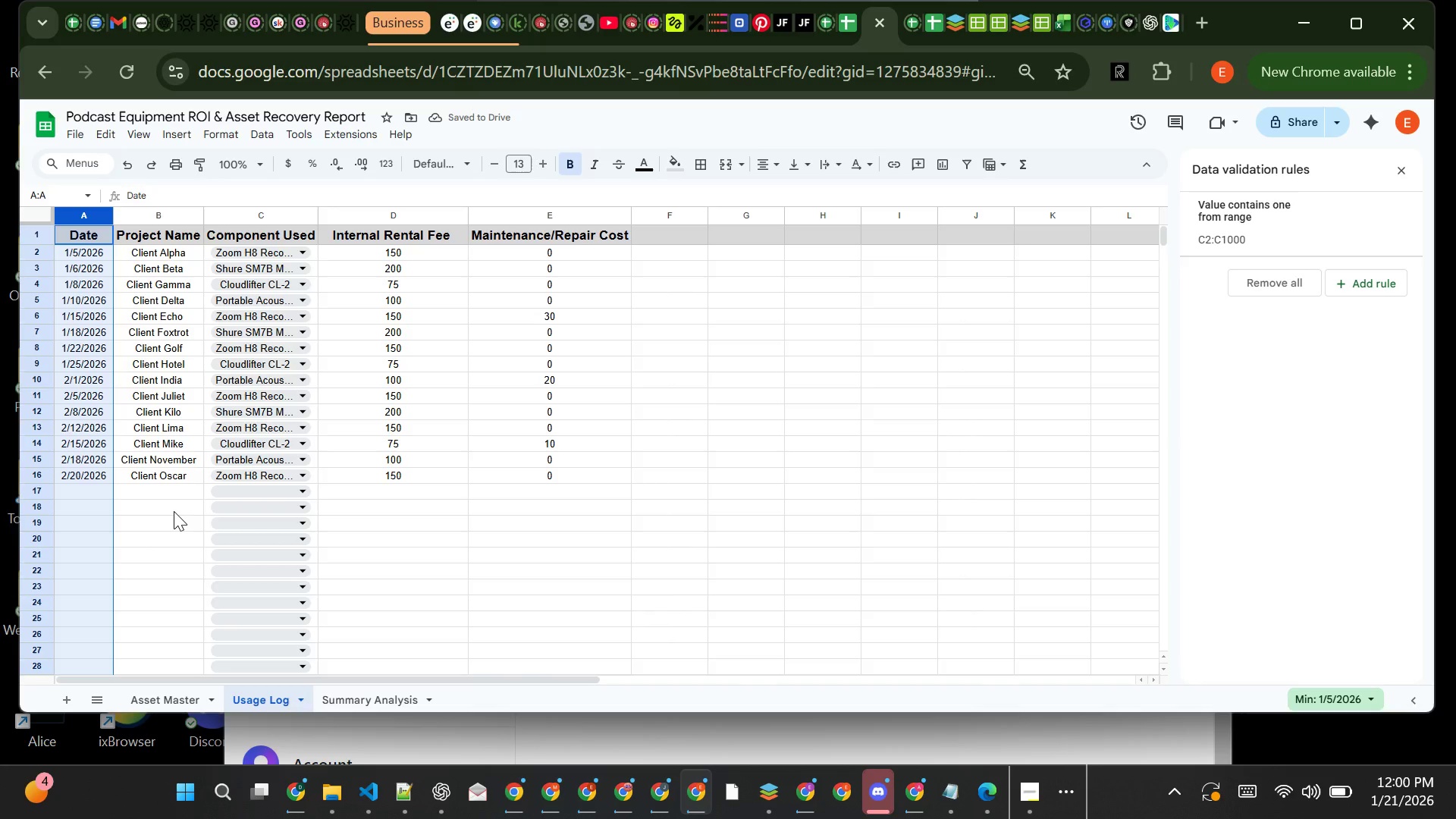 
left_click([174, 511])
 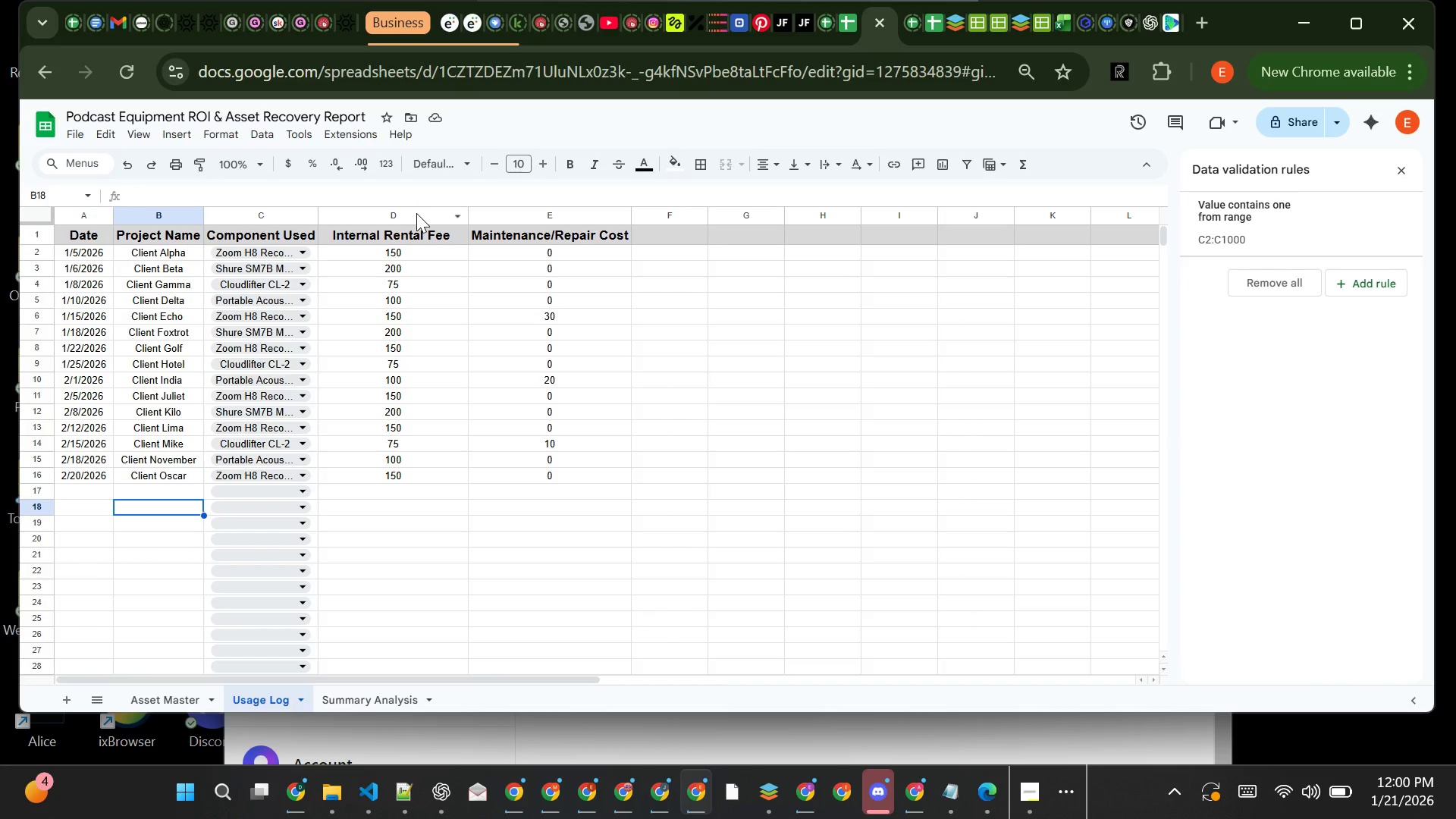 
wait(7.92)
 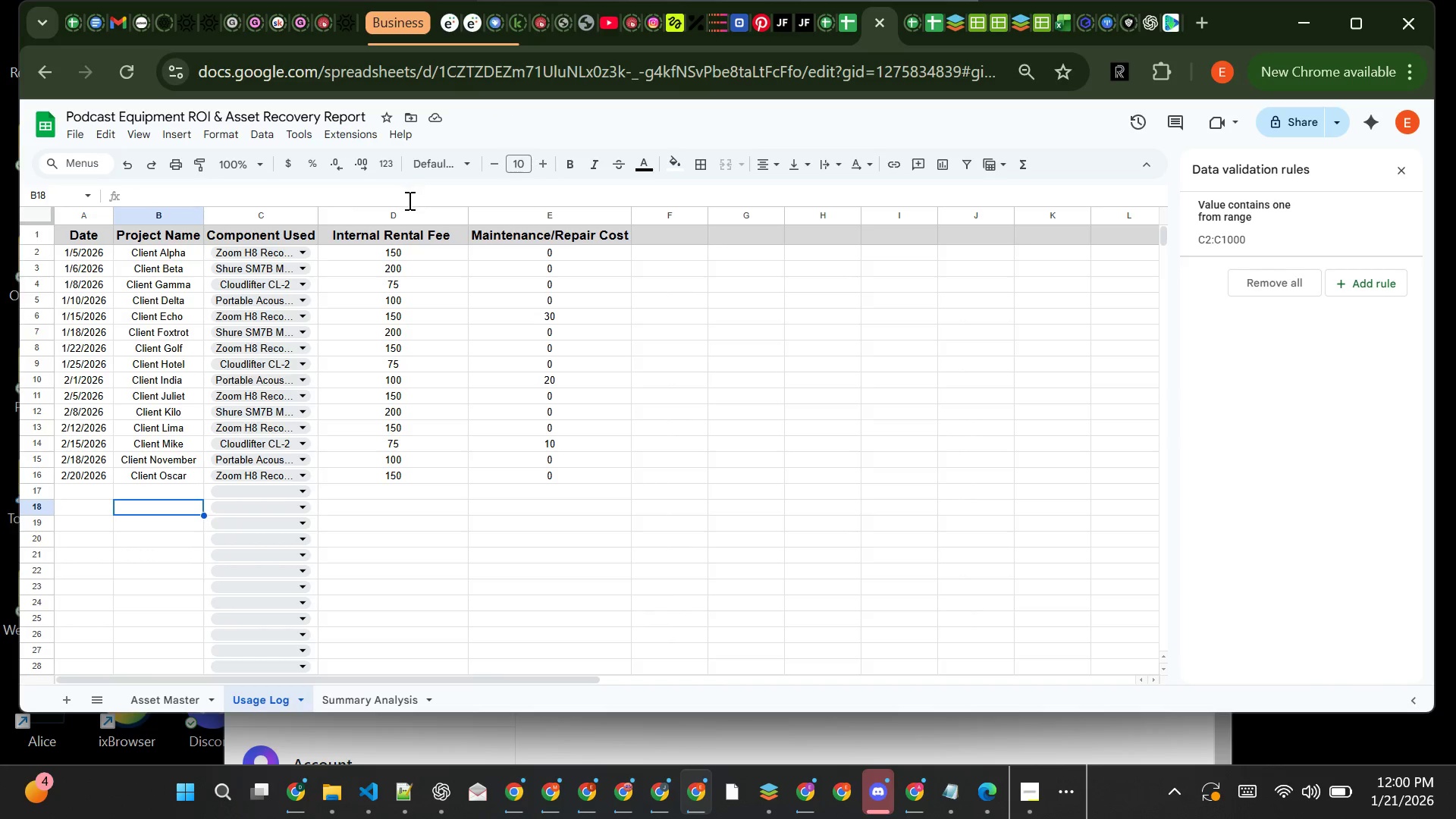 
left_click_drag(start_coordinate=[416, 213], to_coordinate=[532, 221])
 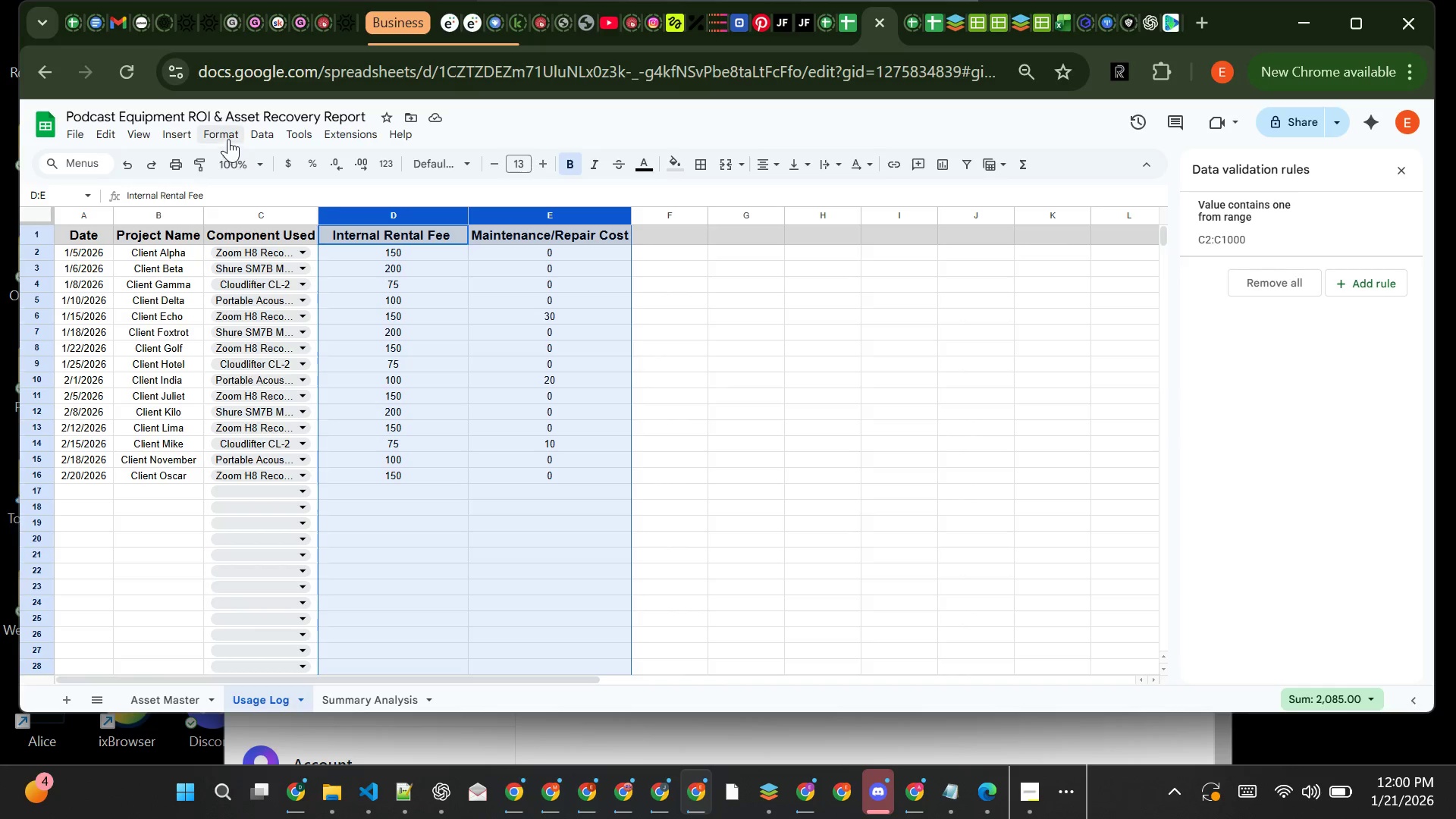 
left_click([229, 137])
 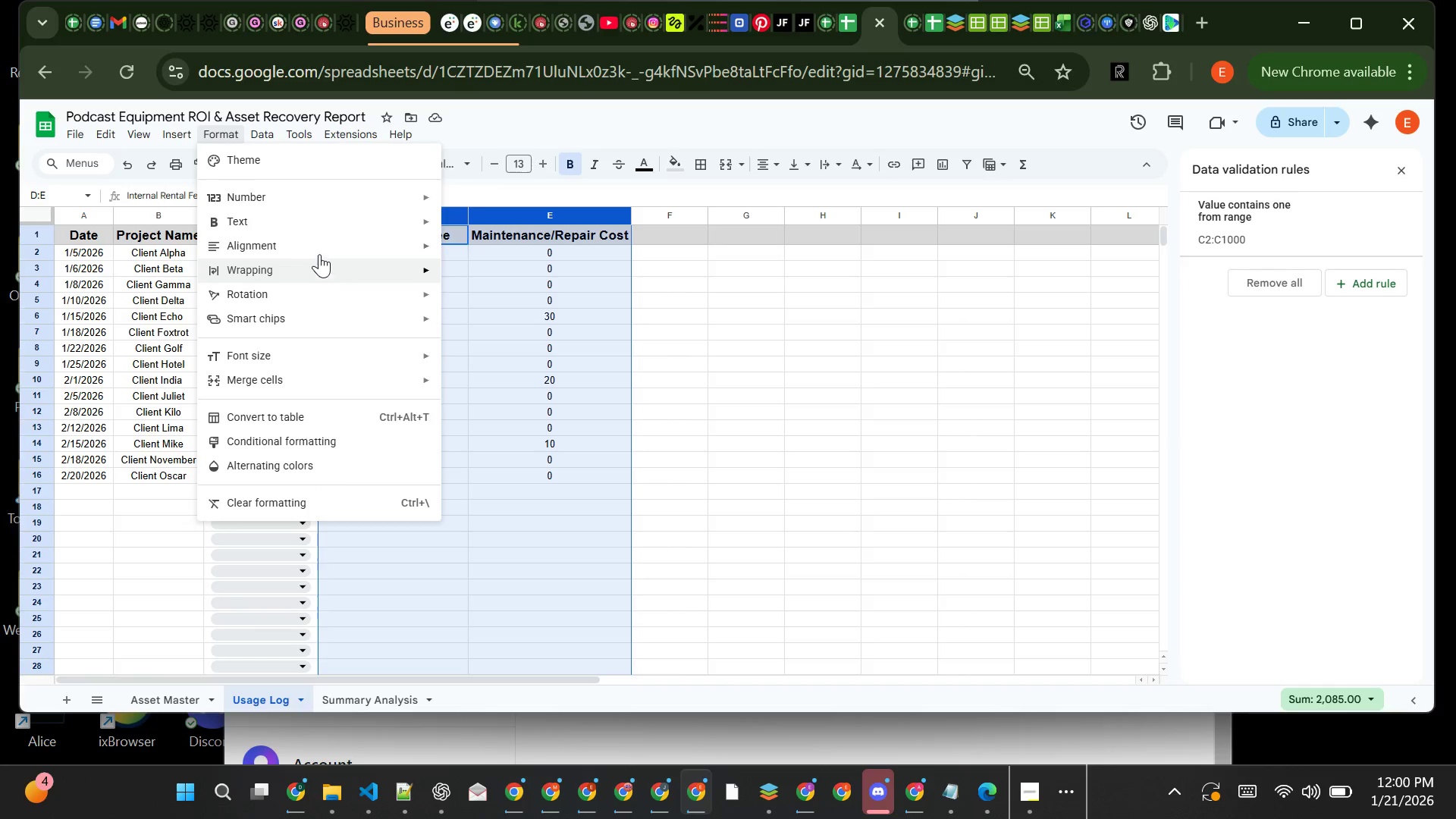 
mouse_move([349, 199])
 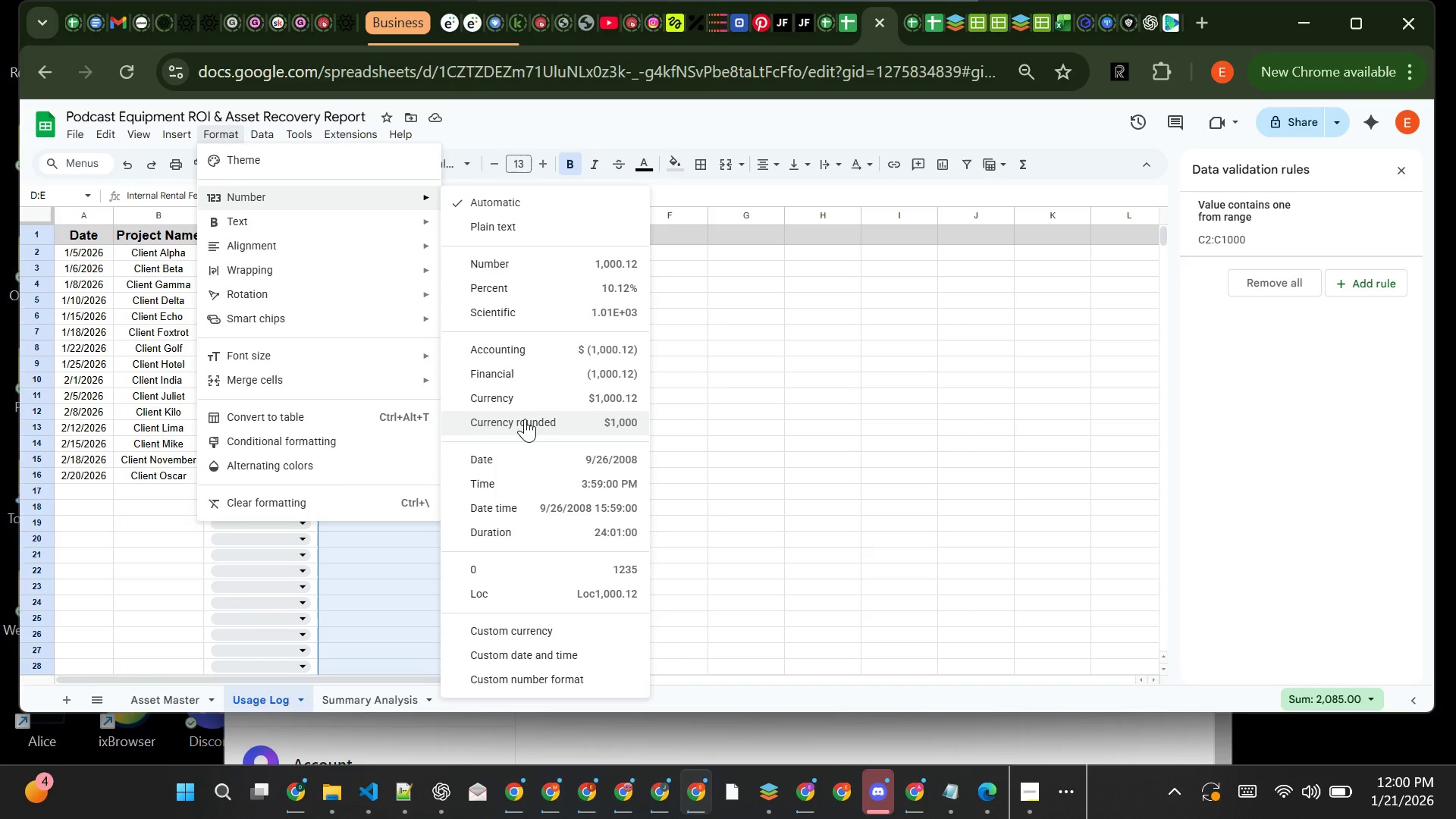 
left_click([525, 419])
 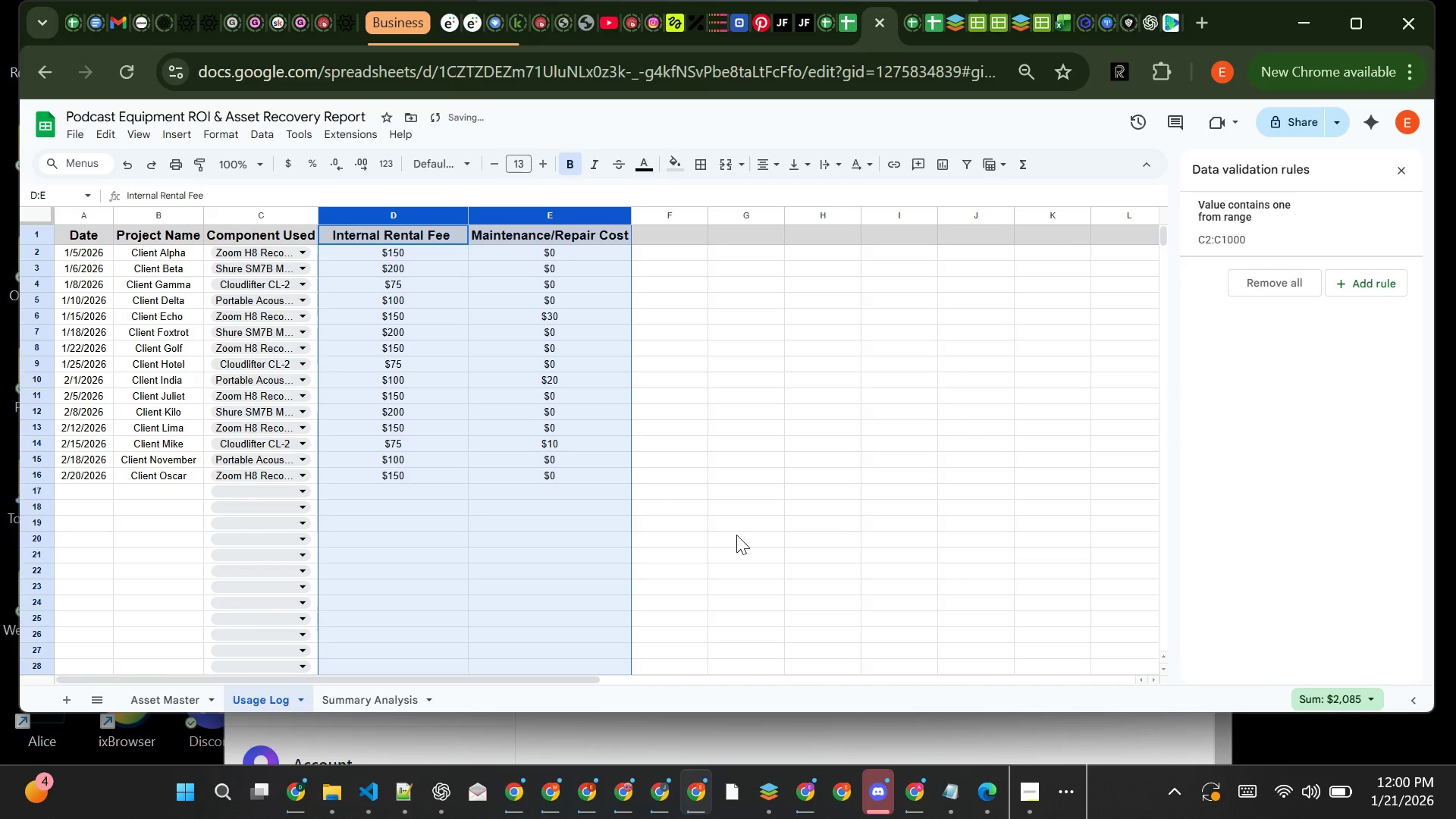 
left_click([736, 535])
 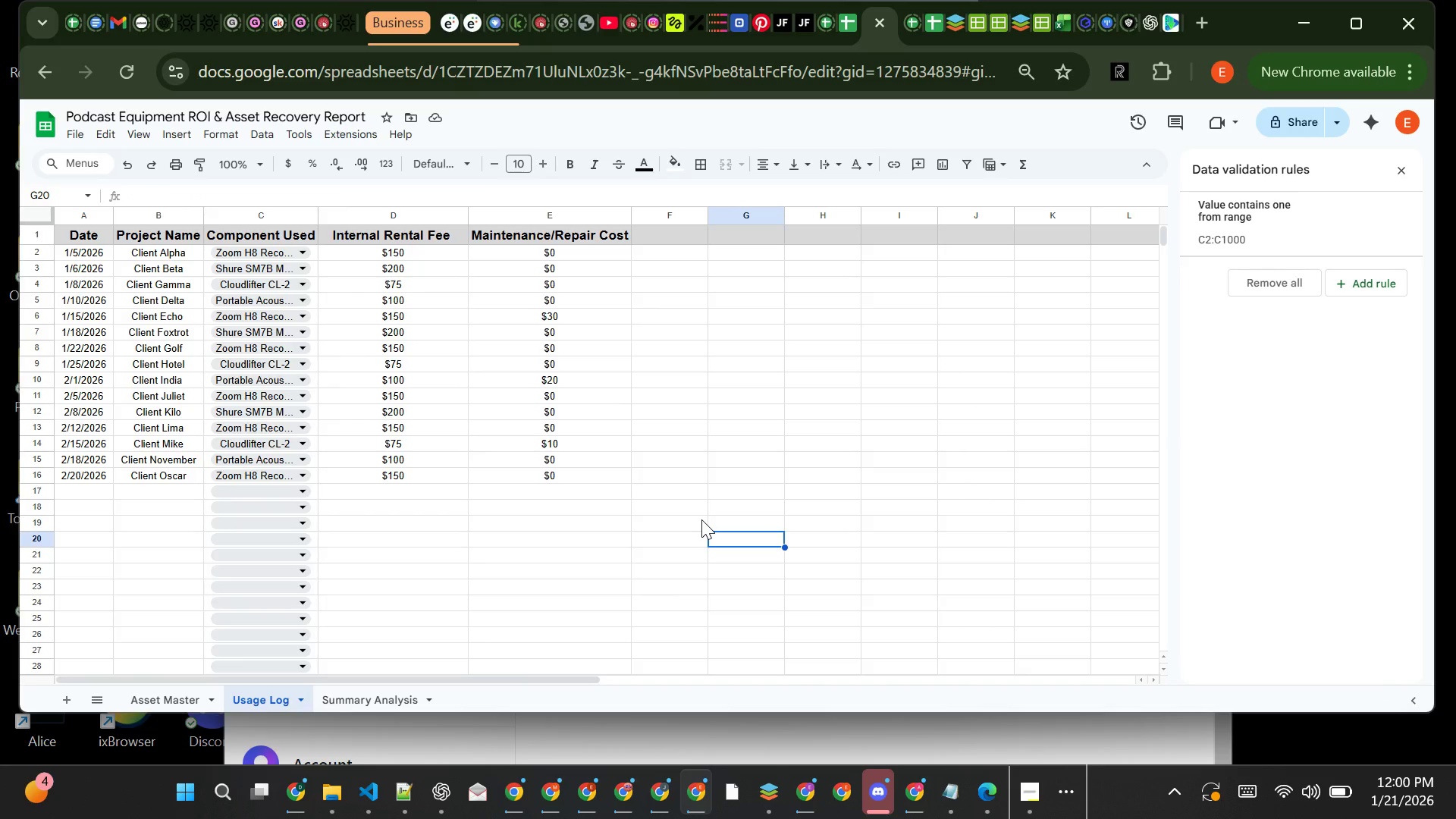 
wait(9.44)
 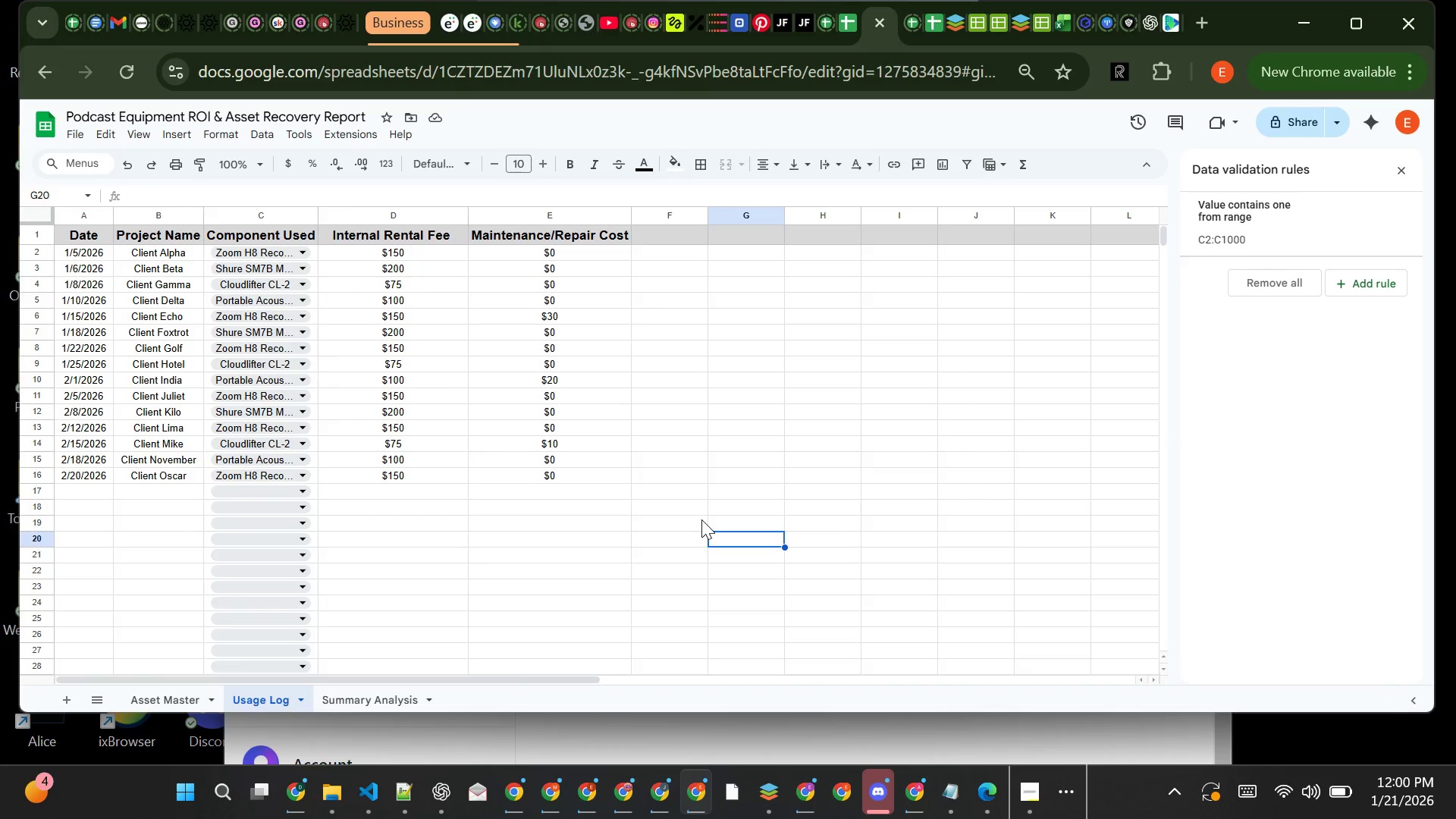 
left_click([565, 546])
 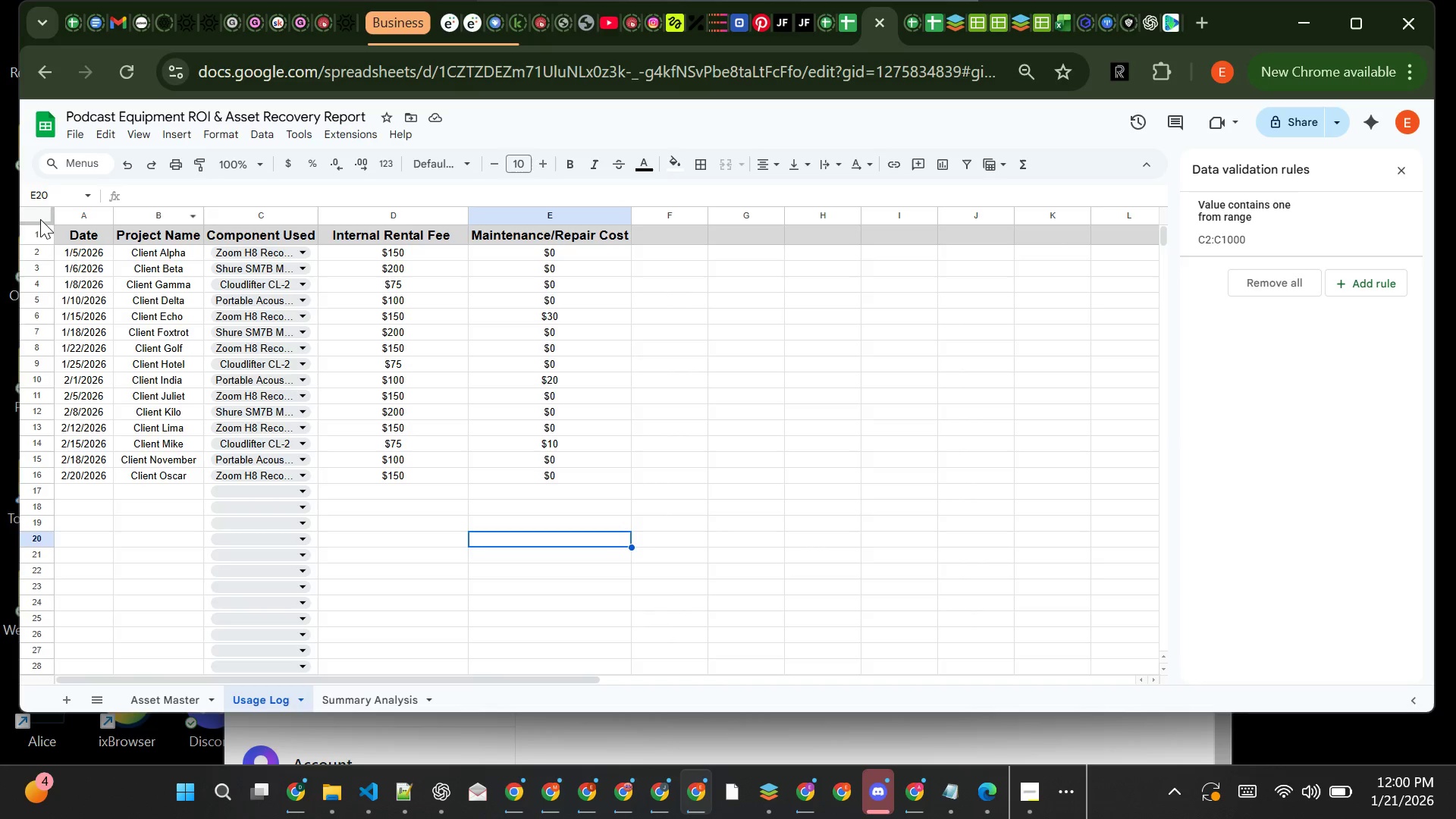 
left_click([41, 220])
 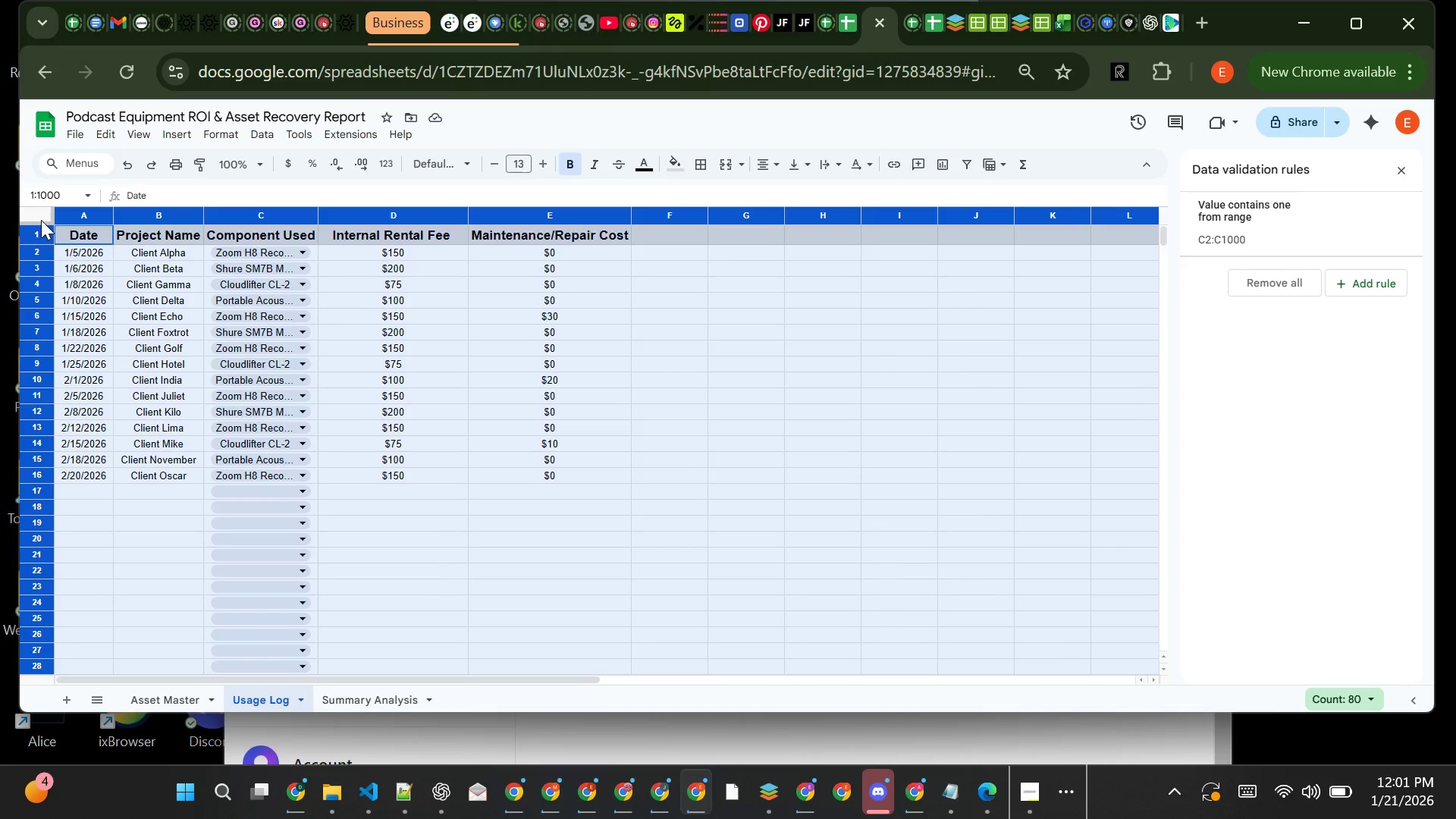 
key(Control+ControlLeft)
 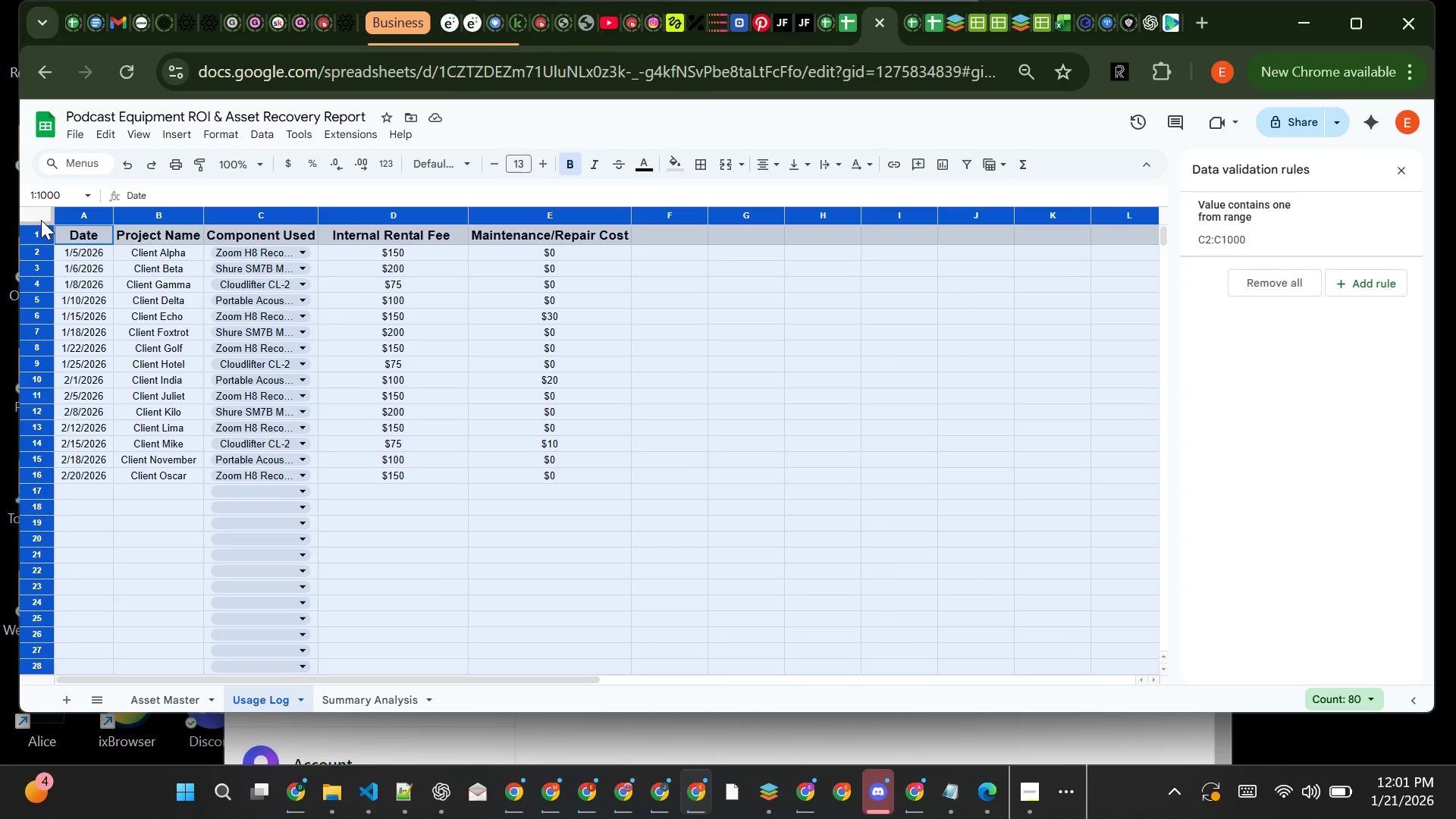 
key(Control+B)
 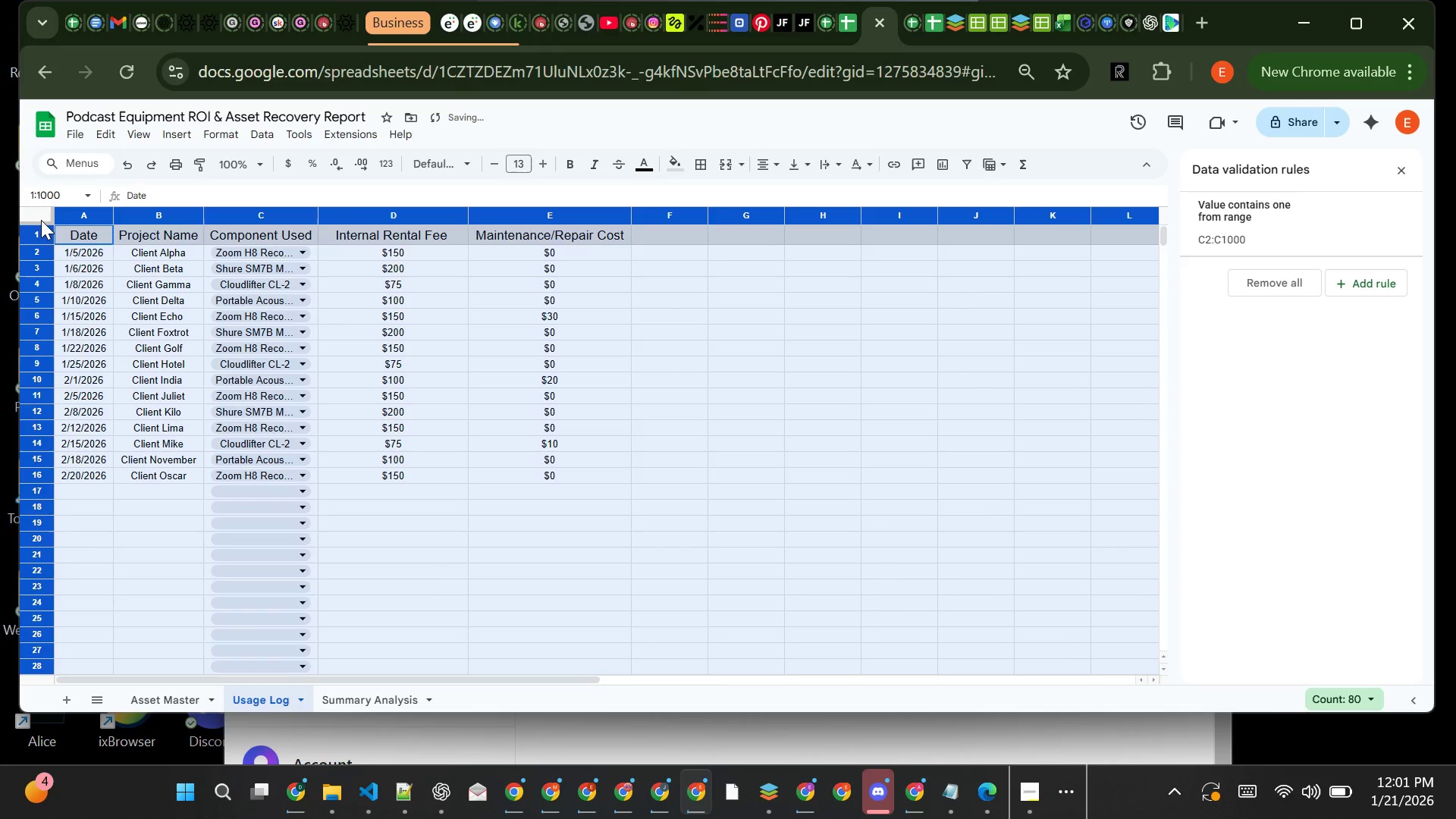 
key(Control+B)
 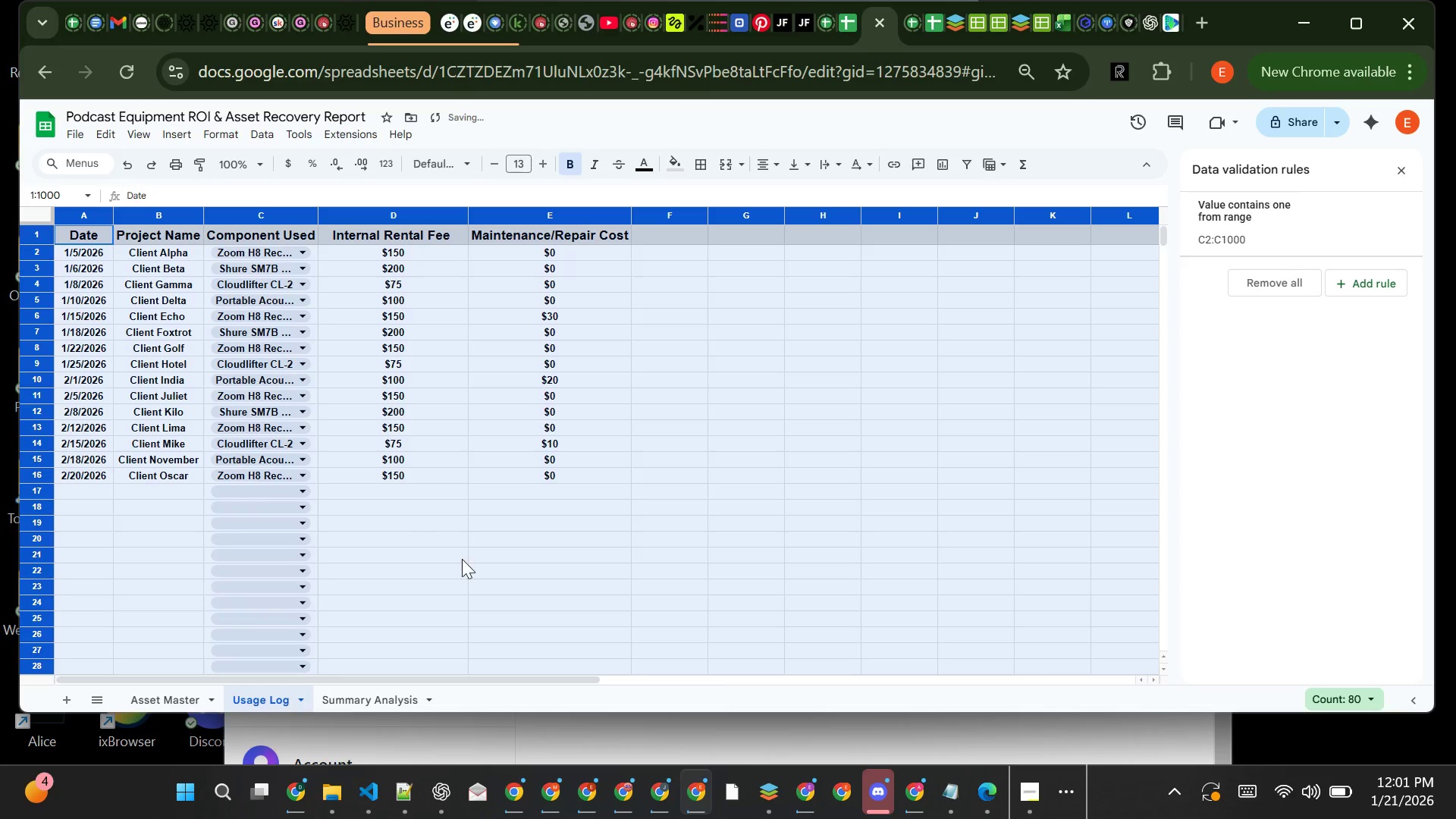 
left_click([491, 577])
 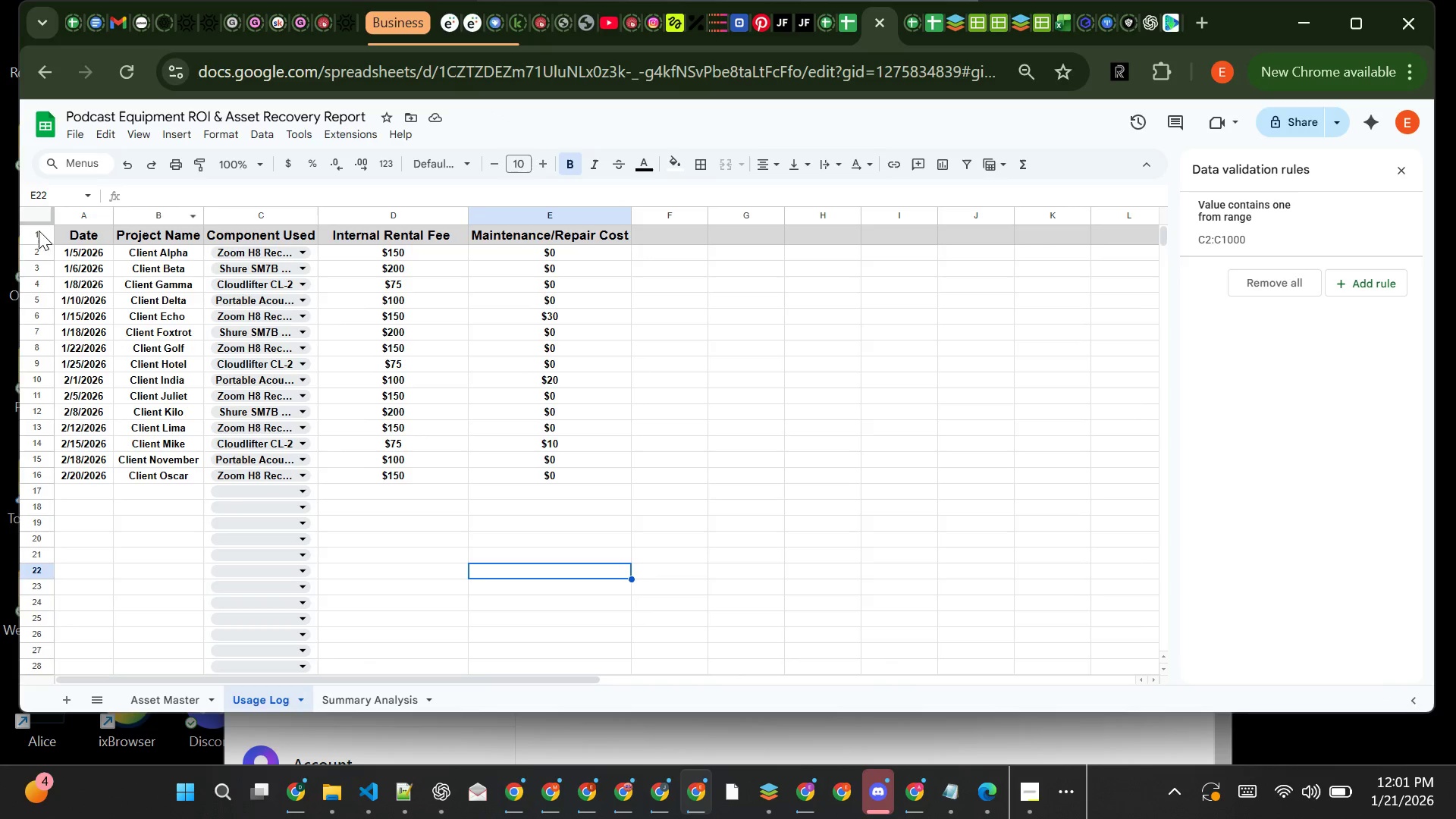 
wait(5.55)
 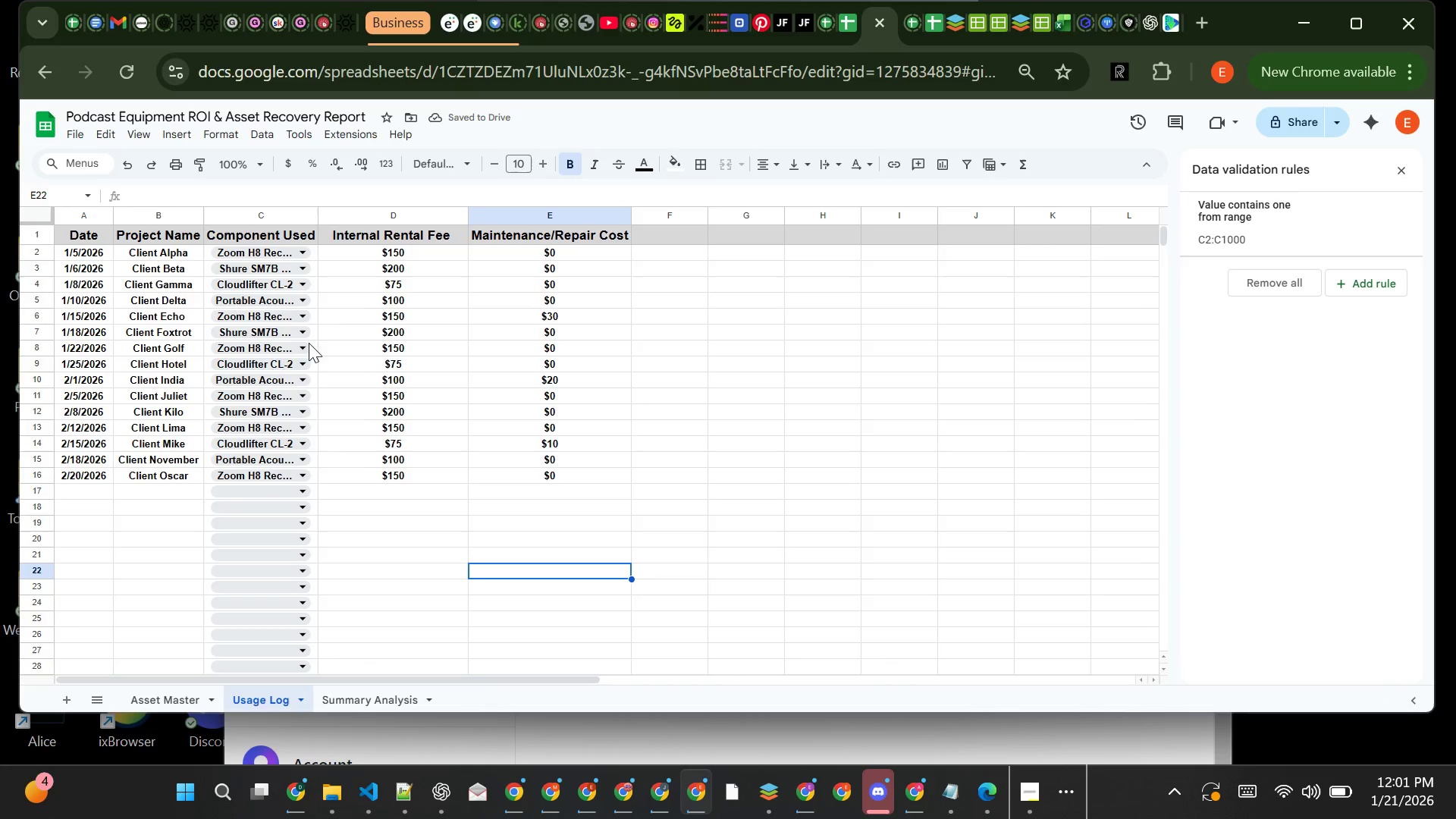 
left_click([39, 233])
 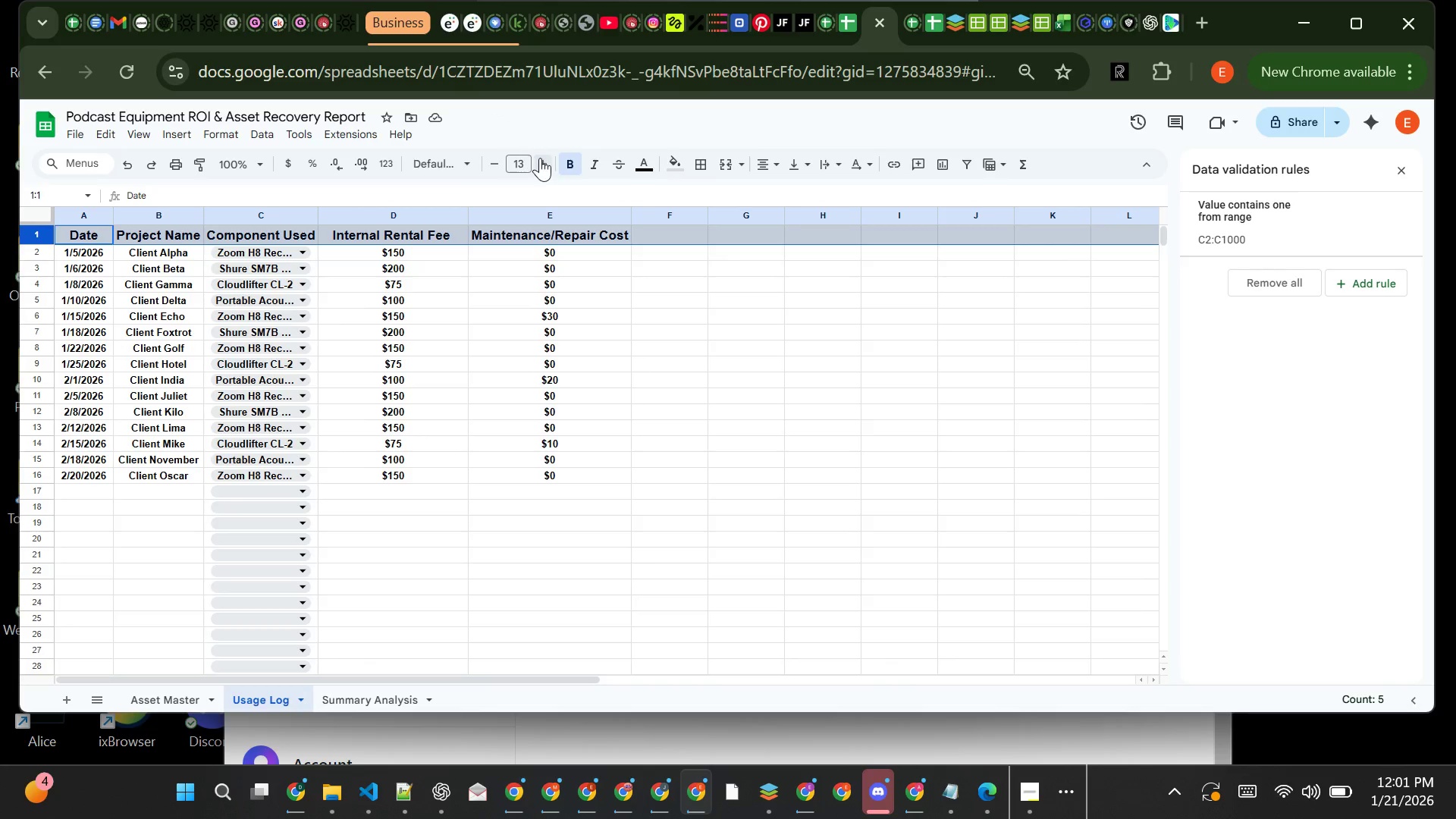 
left_click([541, 158])
 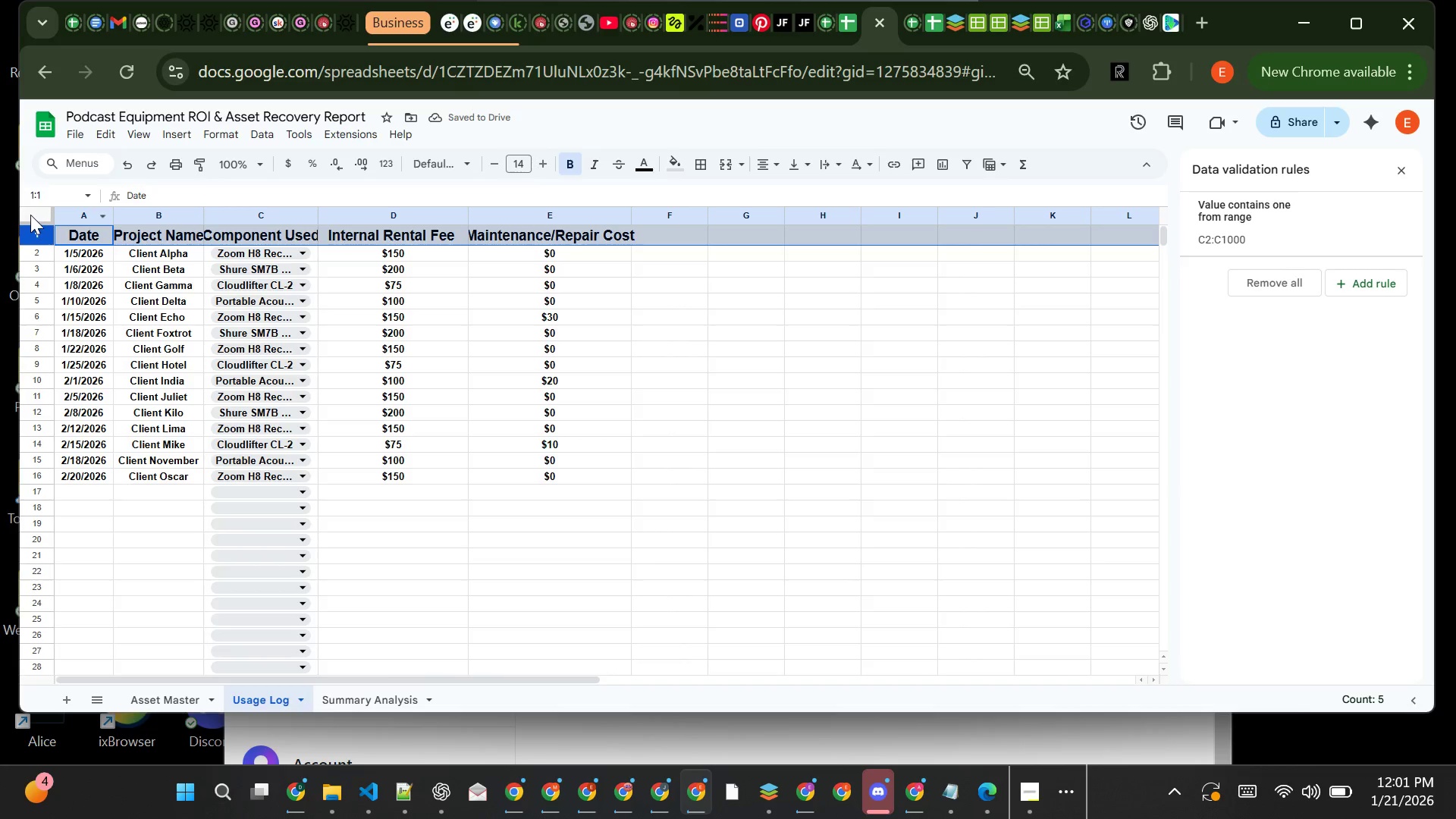 
wait(9.88)
 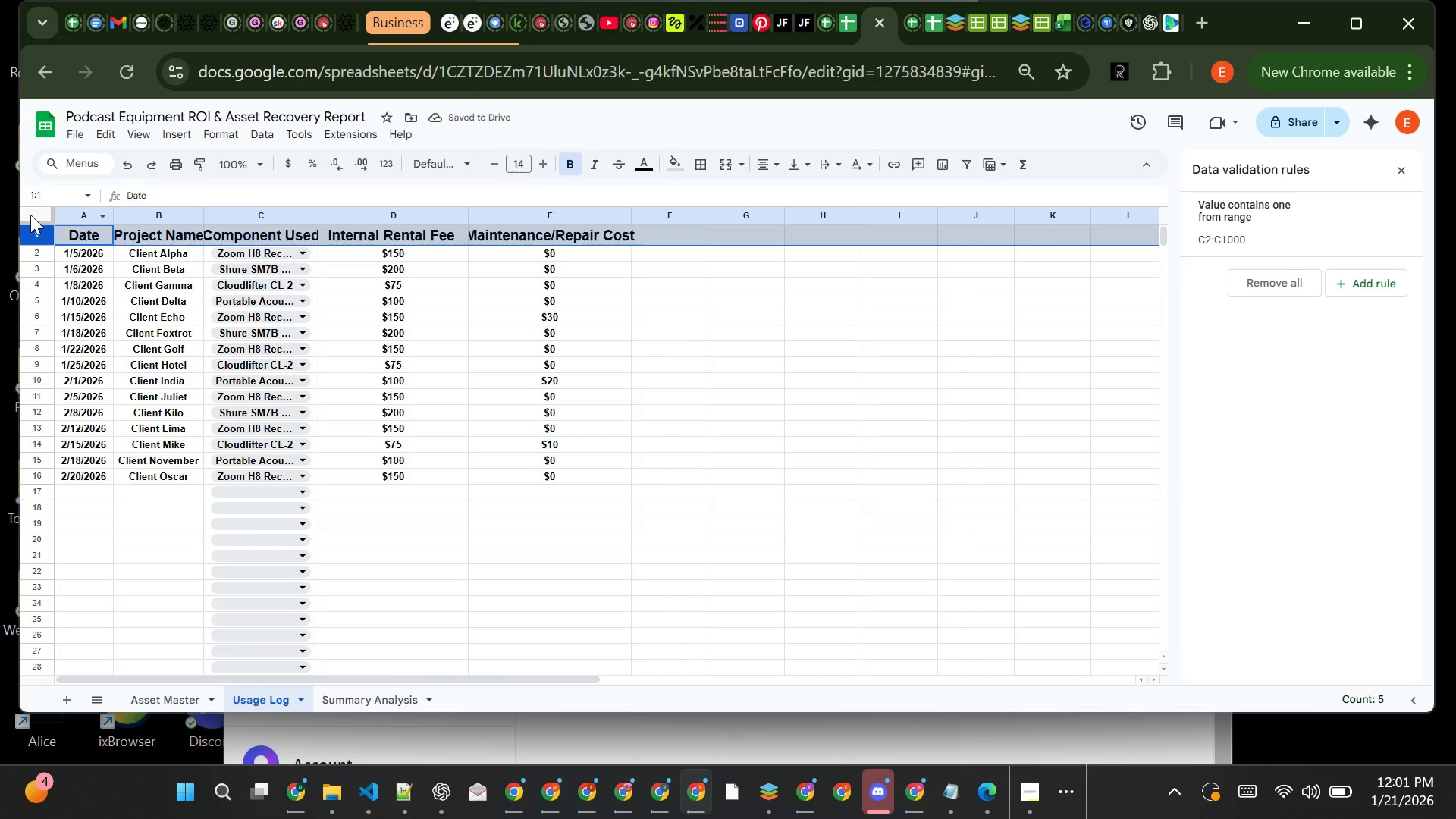 
left_click_drag(start_coordinate=[202, 216], to_coordinate=[211, 216])
 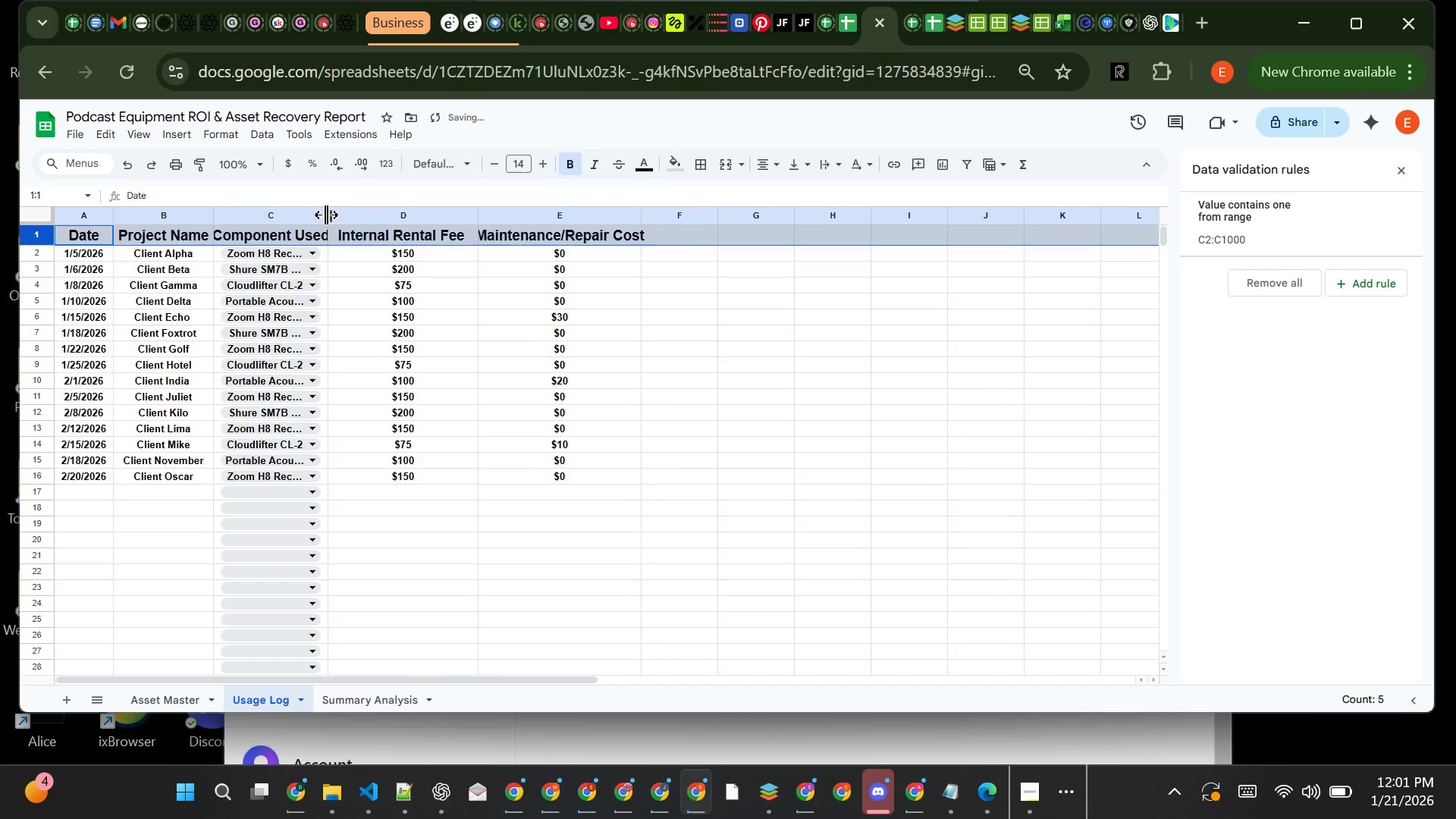 
left_click_drag(start_coordinate=[326, 215], to_coordinate=[348, 213])
 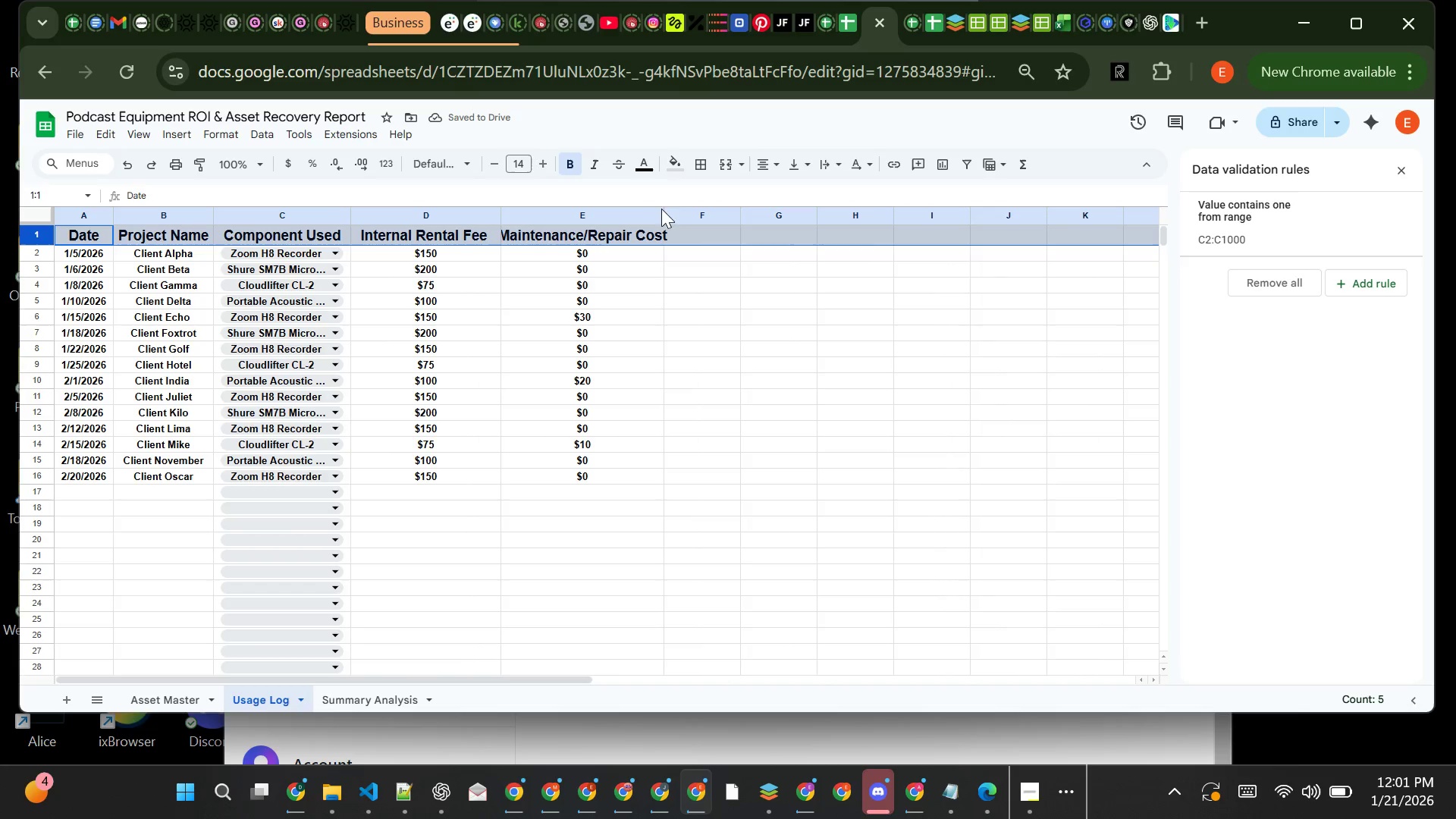 
left_click_drag(start_coordinate=[667, 213], to_coordinate=[671, 213])
 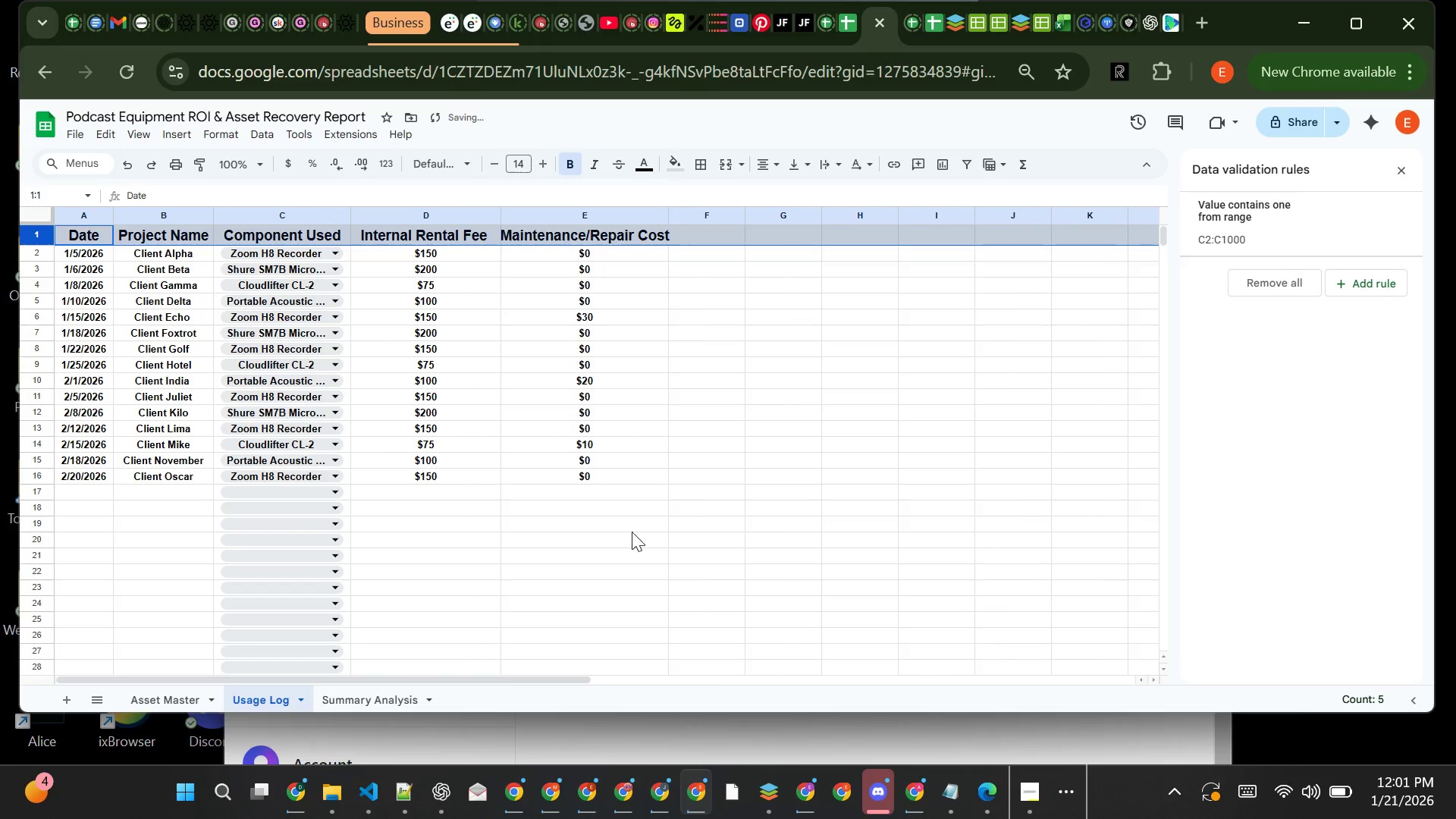 
left_click([568, 559])
 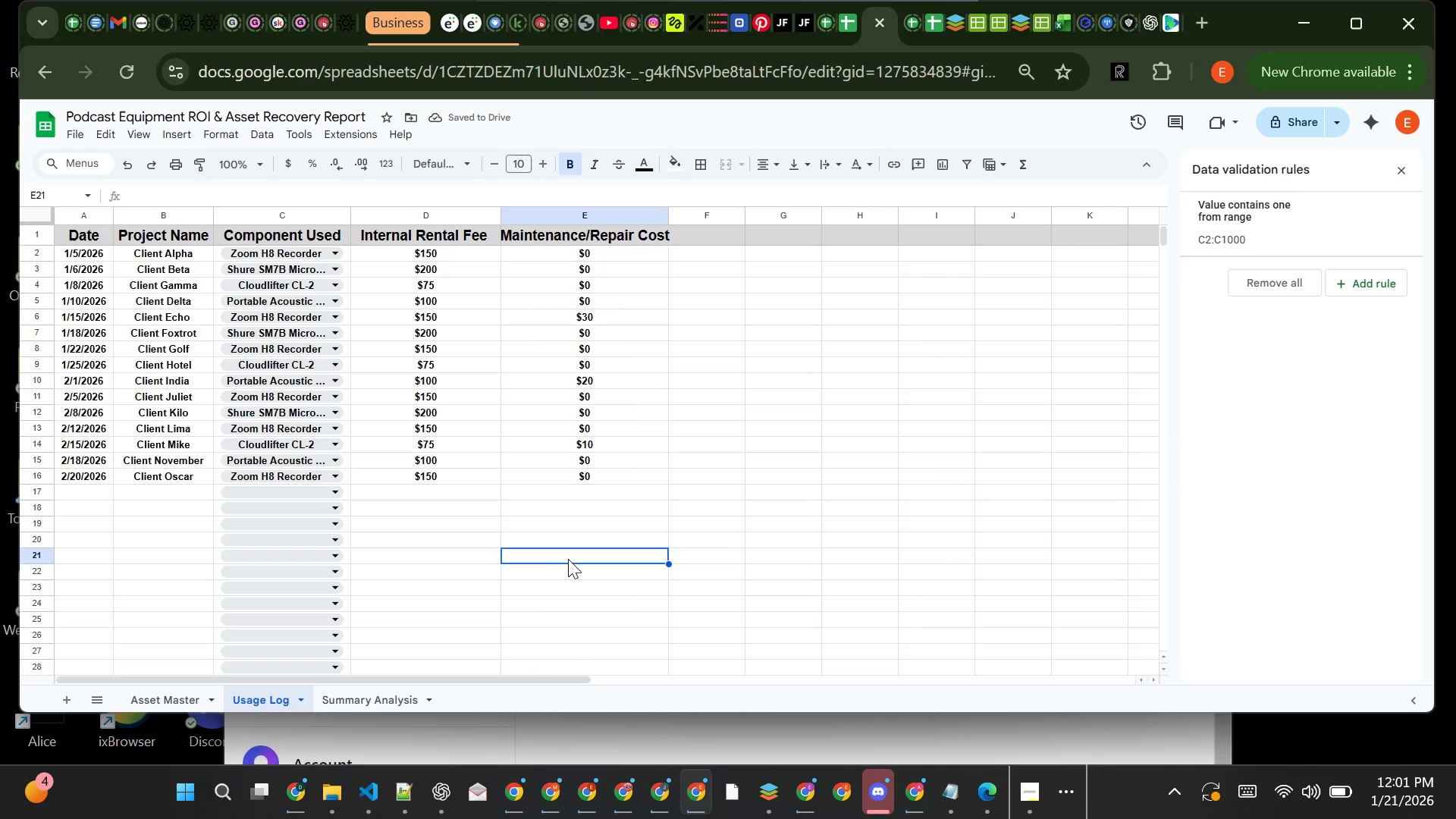 
left_click([568, 559])
 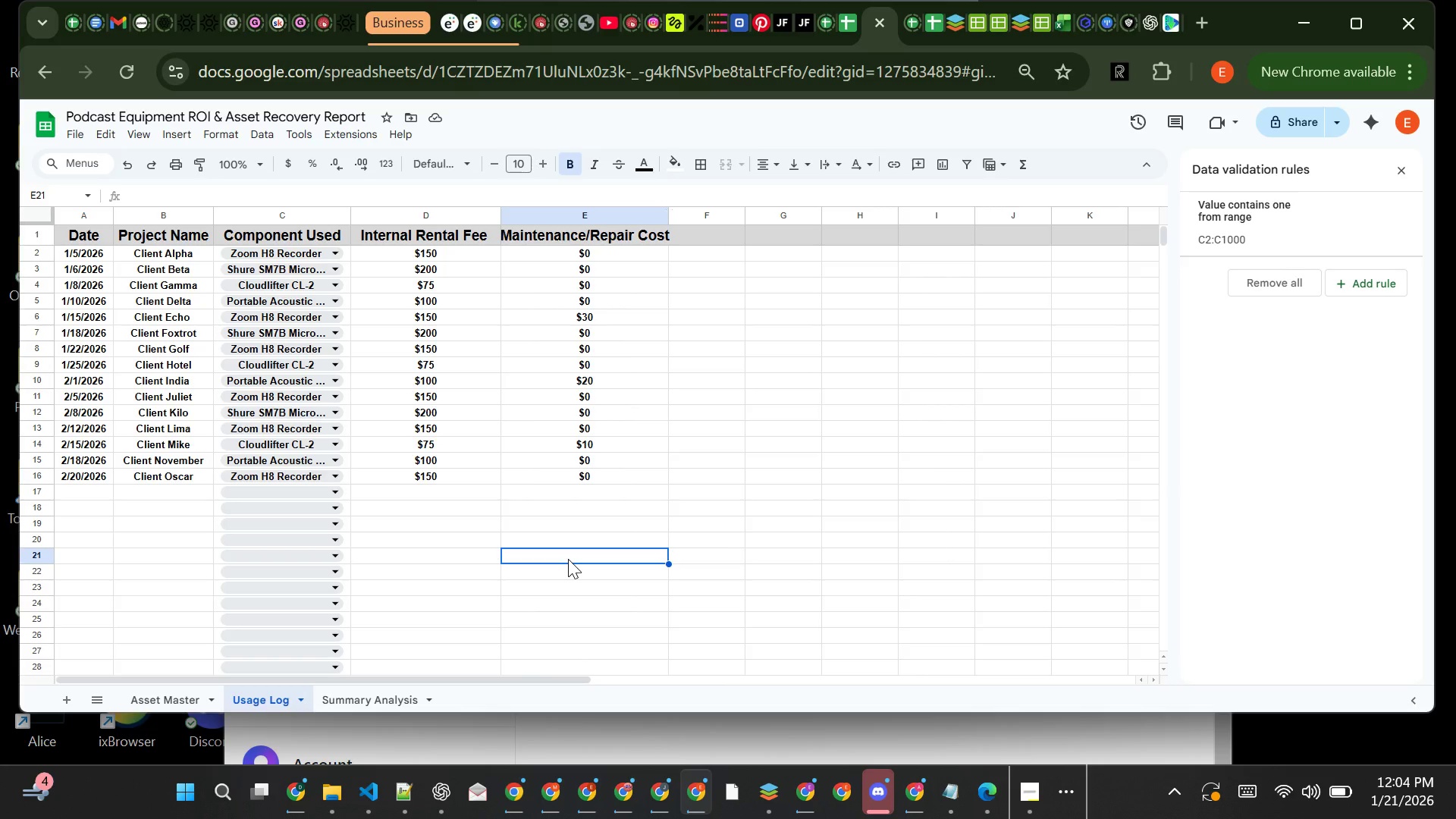 
wait(180.72)
 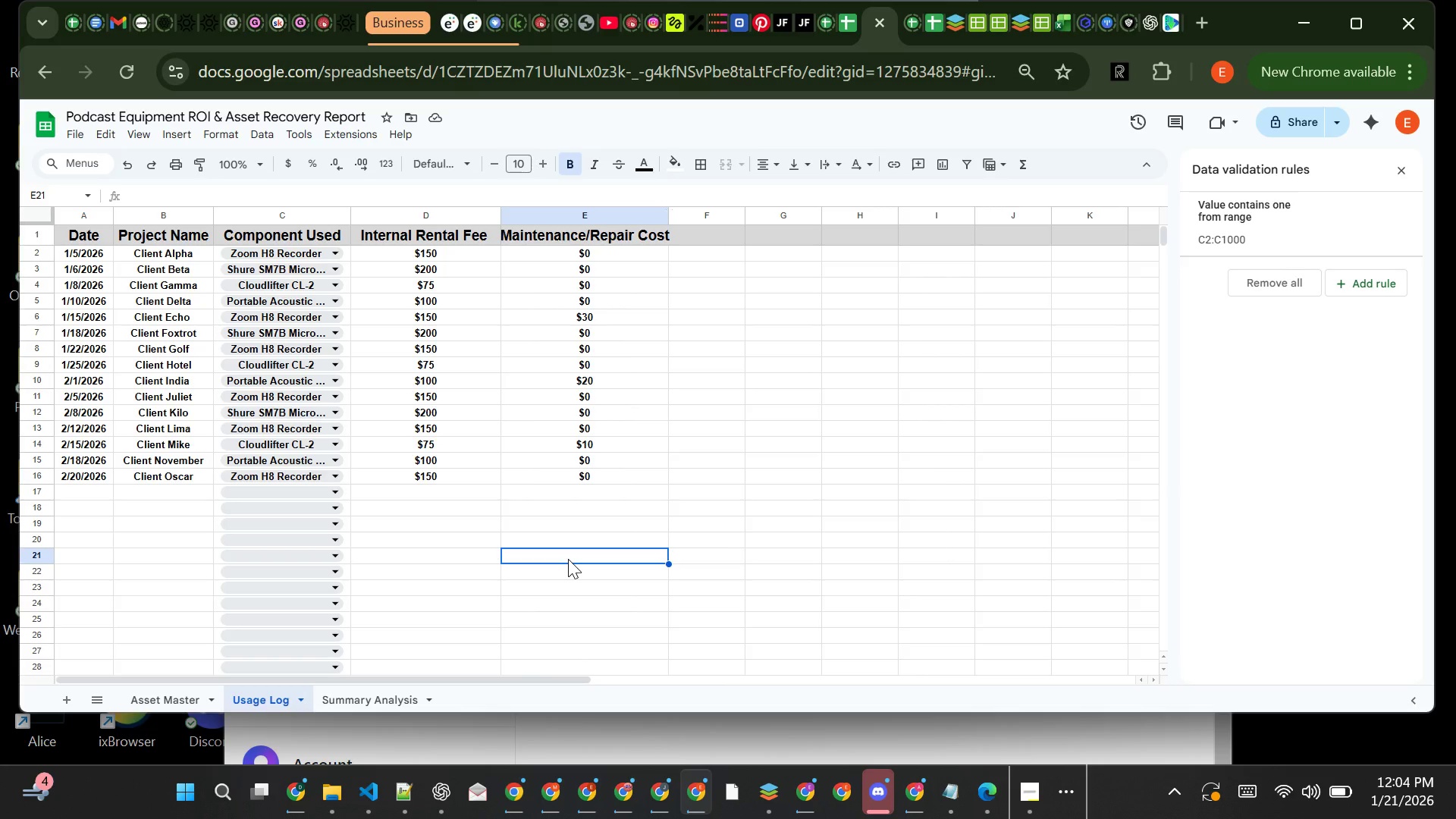 
left_click([655, 514])
 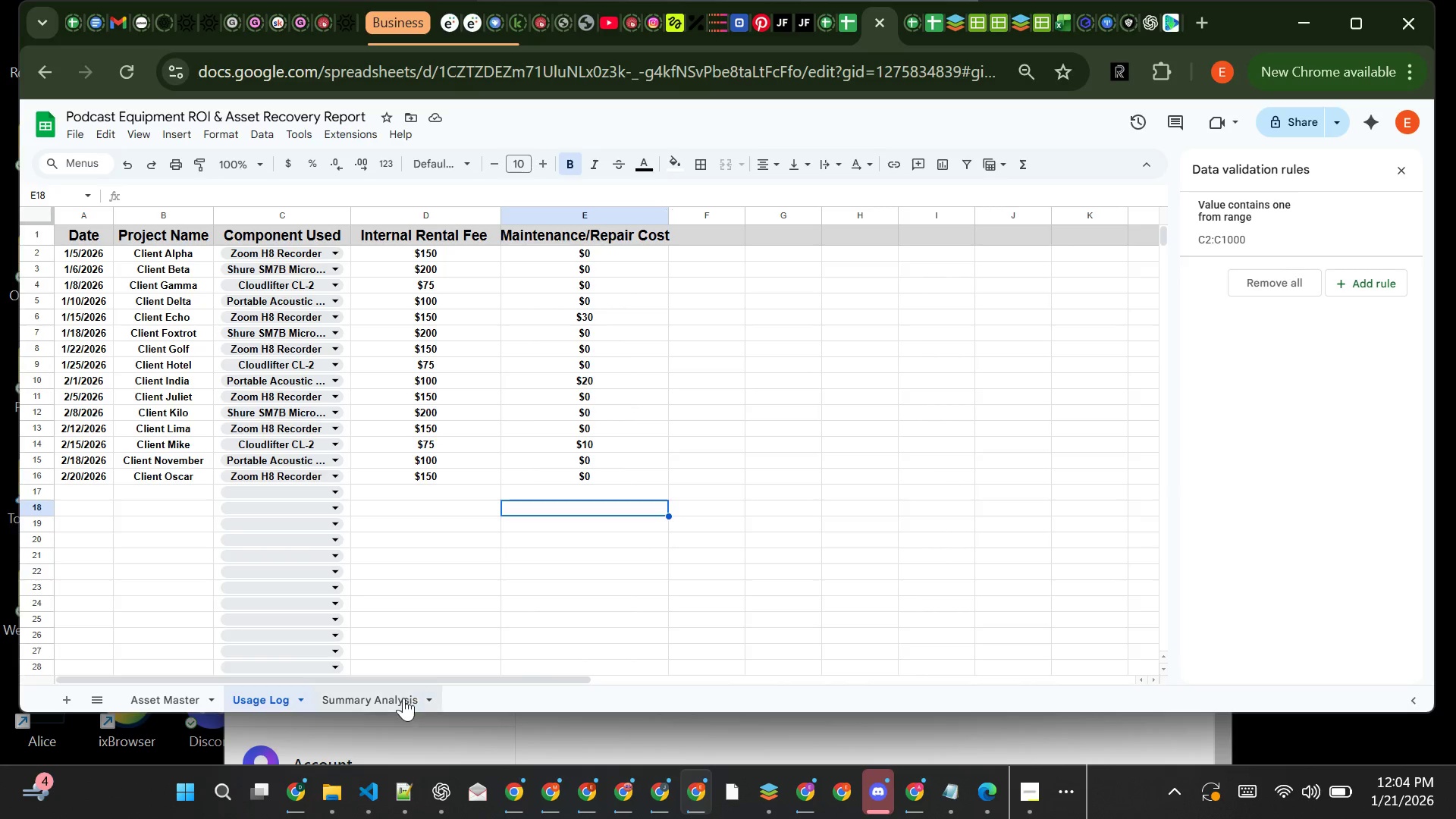 
left_click([378, 686])
 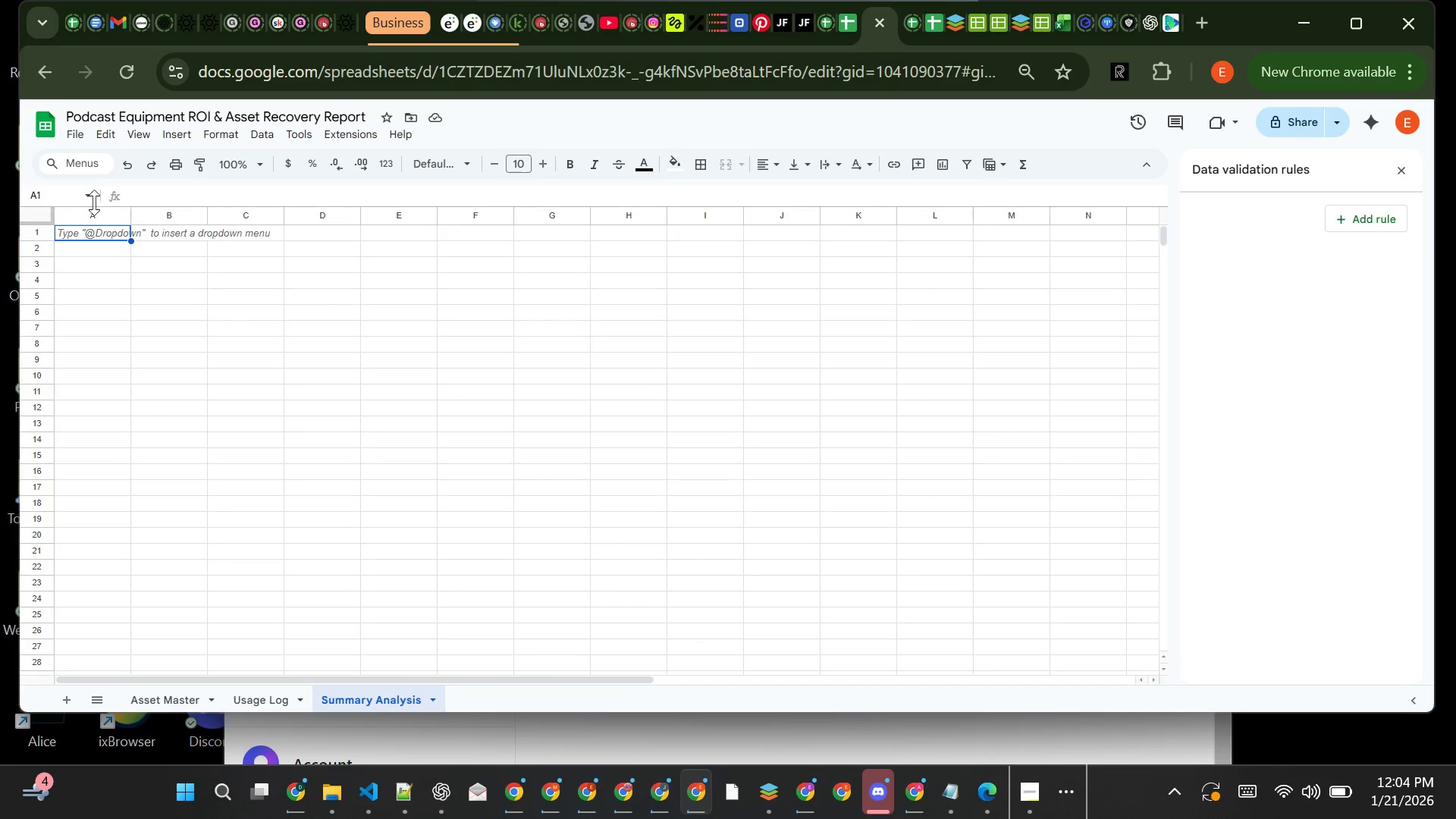 
type(Compnent)
key(Backspace)
key(Backspace)
key(Backspace)
key(Backspace)
type(onent)
key(Tab)
key(Tab)
type(p)
key(Backspace)
key(Backspace)
key(Tab)
type(Purchase Price )
key(Tab)
type(Total Revenue)
key(Tab)
type(Total Maintenana)
key(Backspace)
type(ce)
key(Tab)
 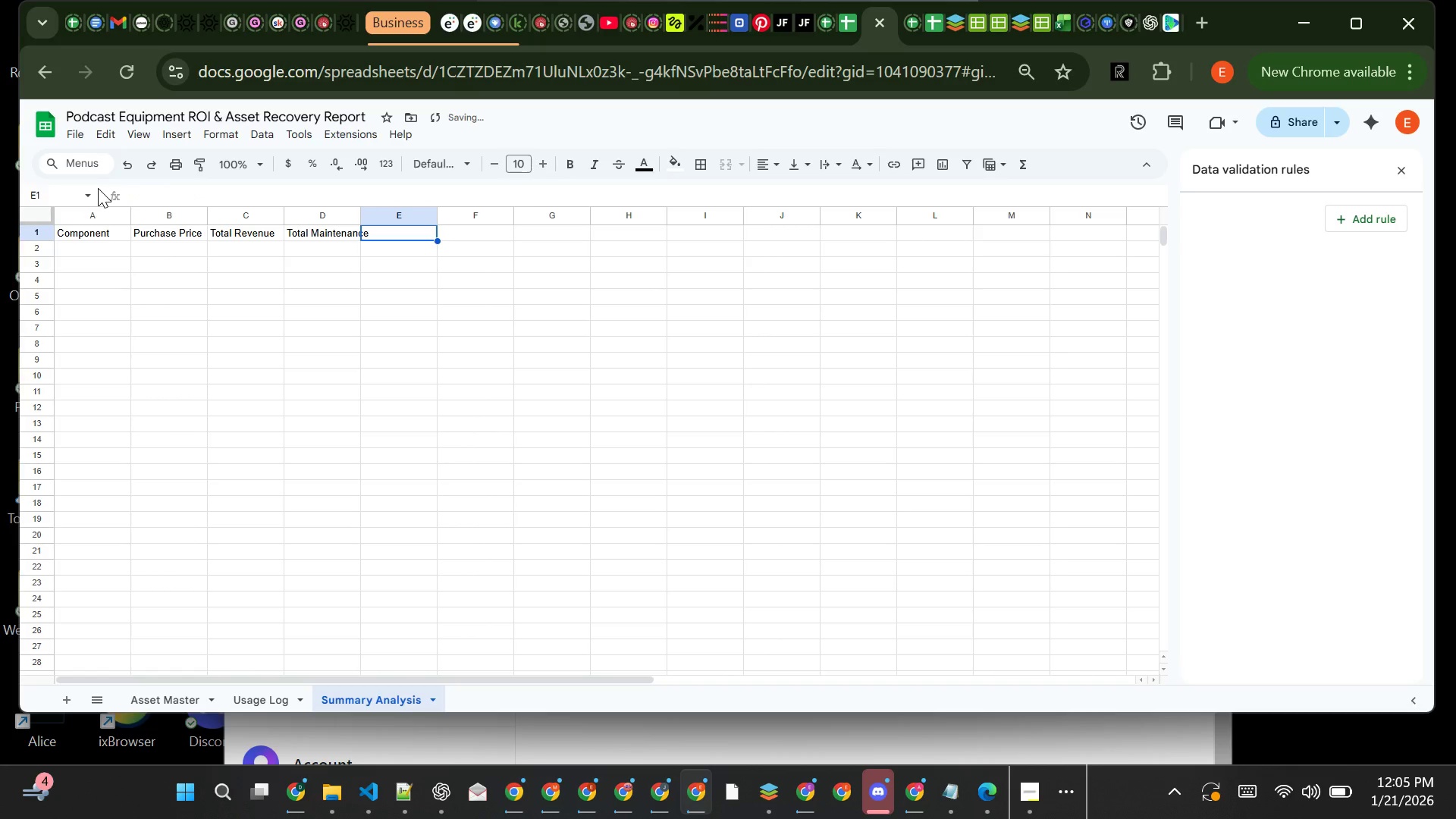 
type(Net Recovery)
key(Tab)
type(roi)
key(Backspace)
key(Backspace)
key(Backspace)
type(ROI % )
key(Tab)
 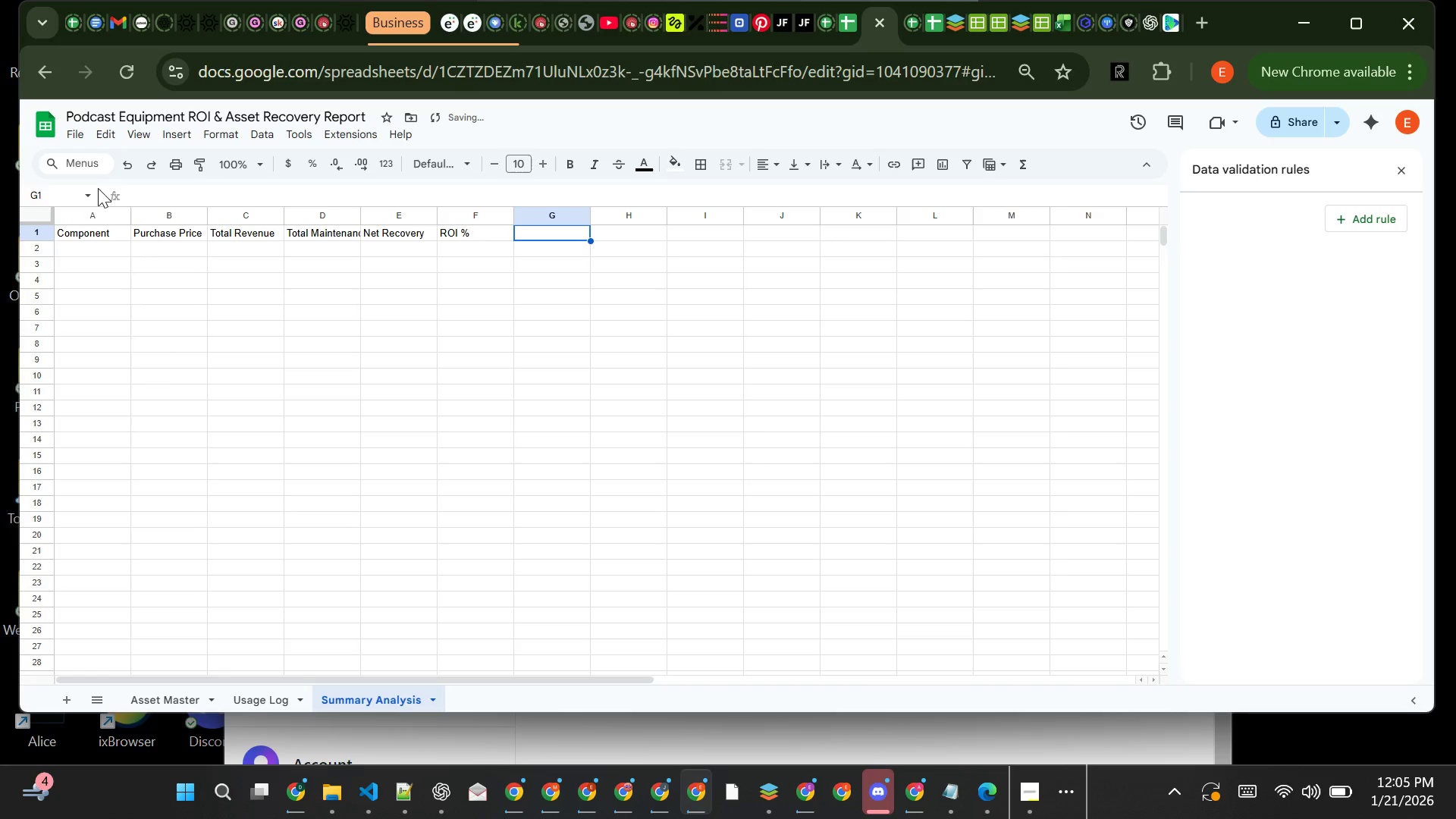 
type(Remanin)
key(Backspace)
key(Backspace)
key(Backspace)
type(ining Balance )
key(Tab)
type(Recovery Progress)
 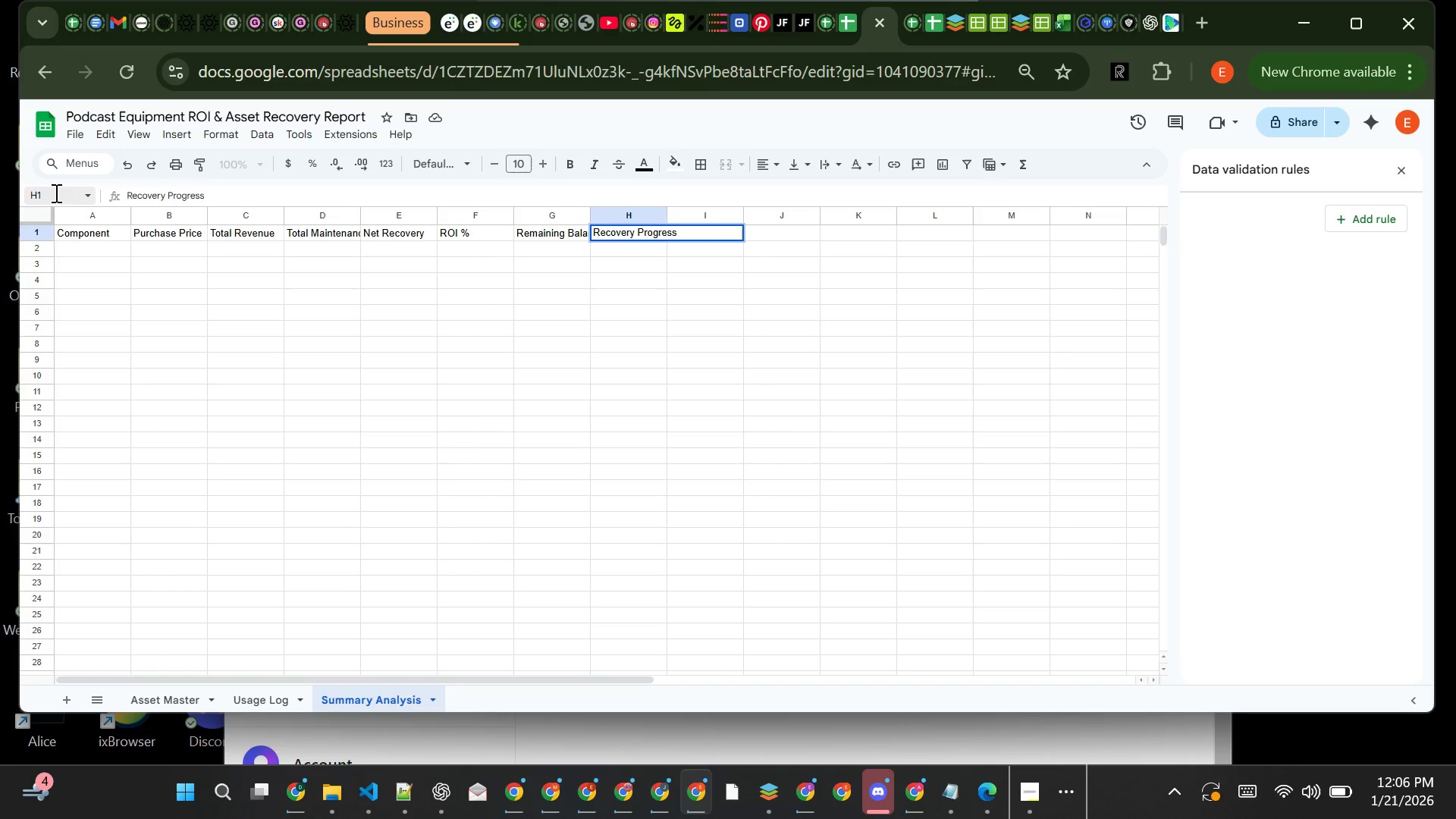 
left_click([46, 231])
 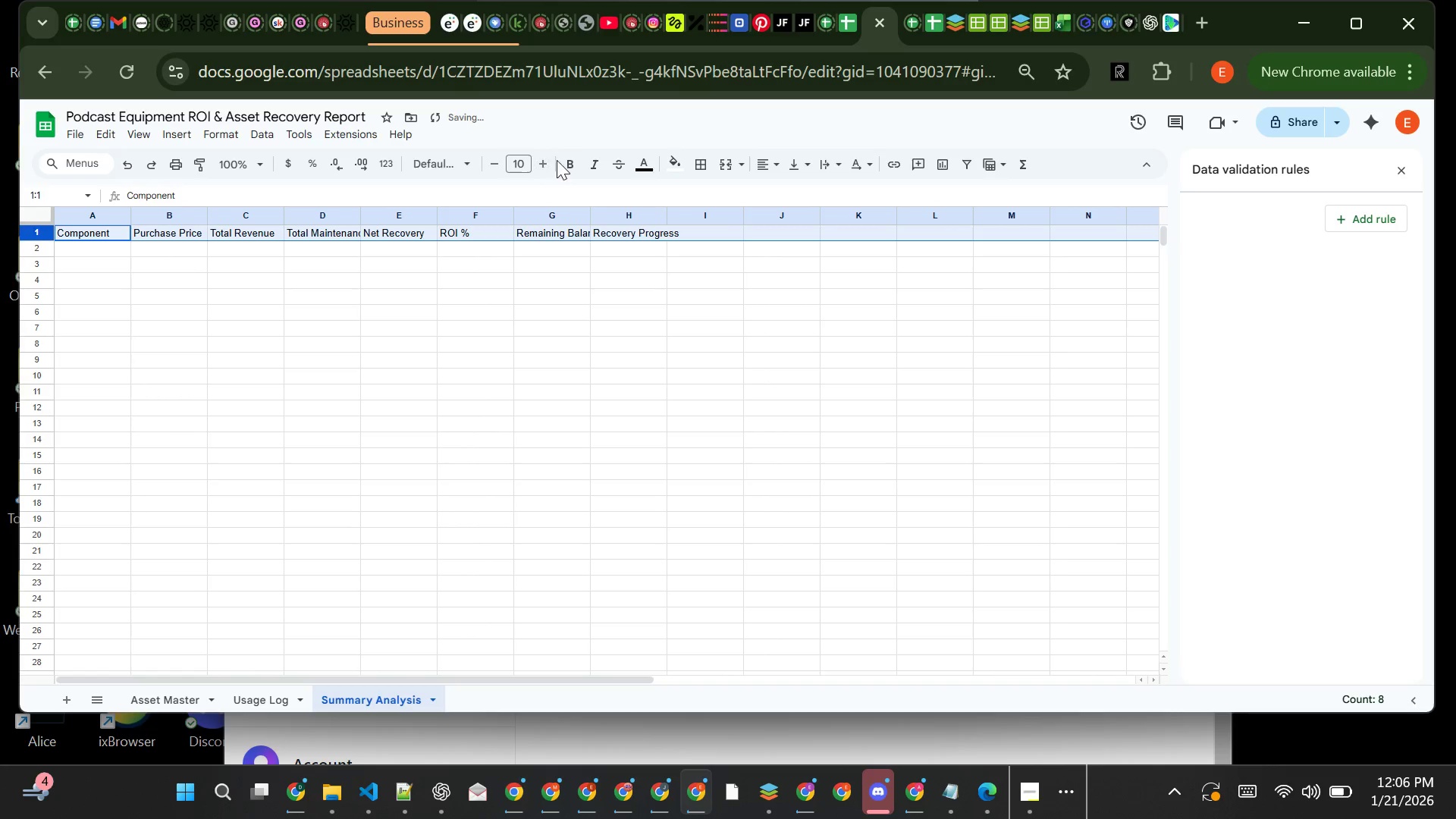 
left_click([566, 160])
 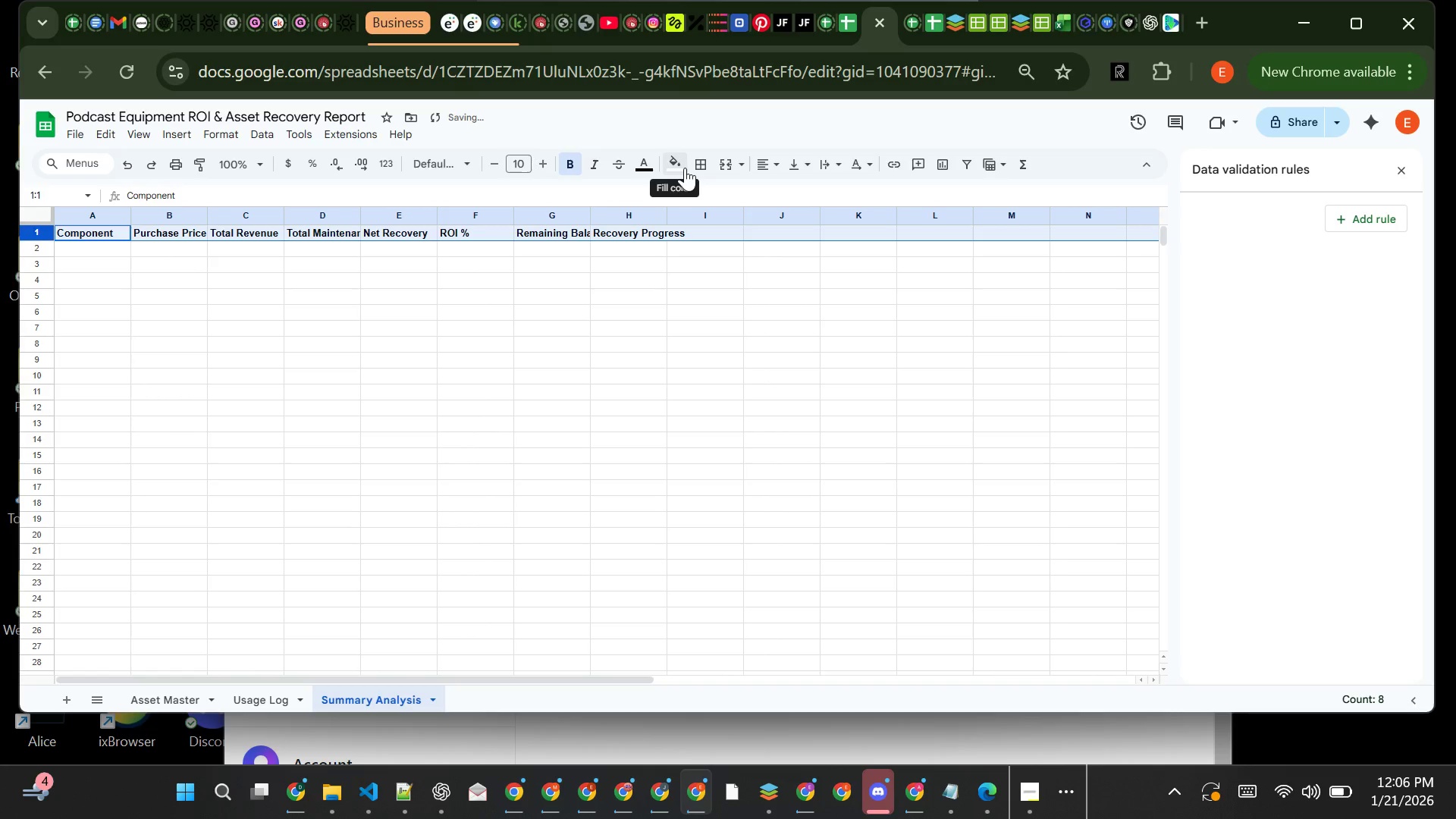 
left_click([685, 168])
 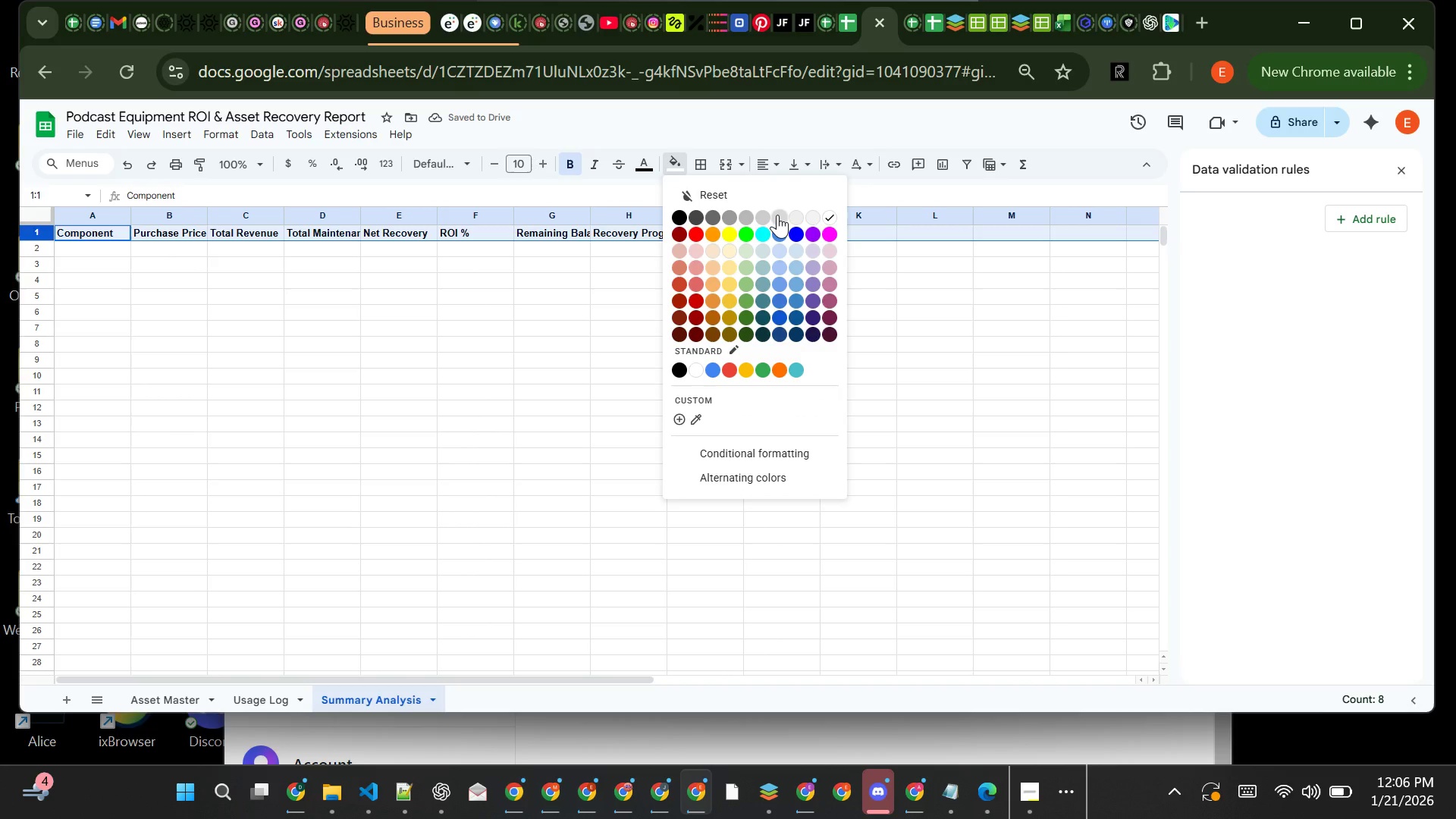 
left_click([777, 215])
 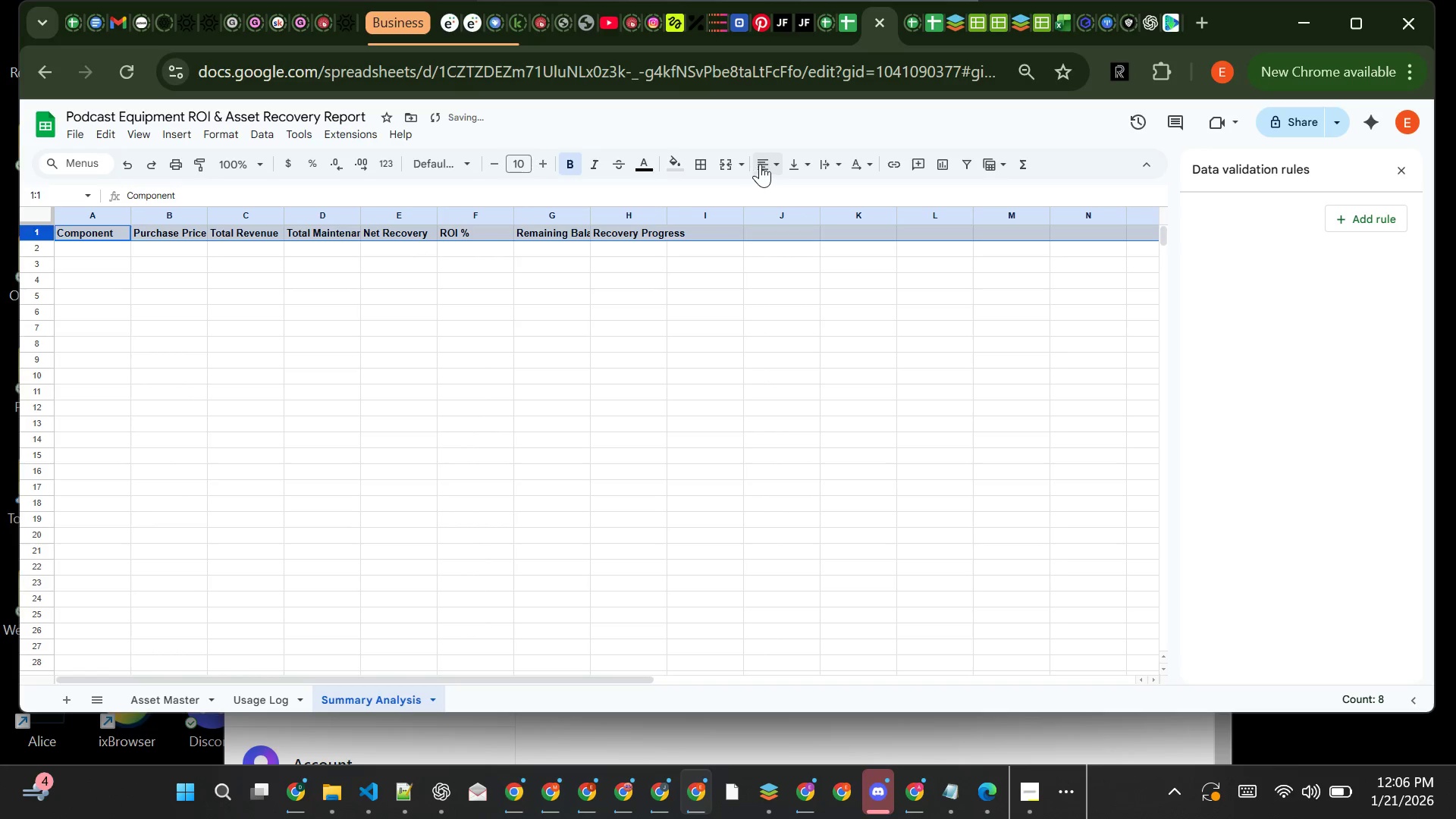 
left_click([773, 163])
 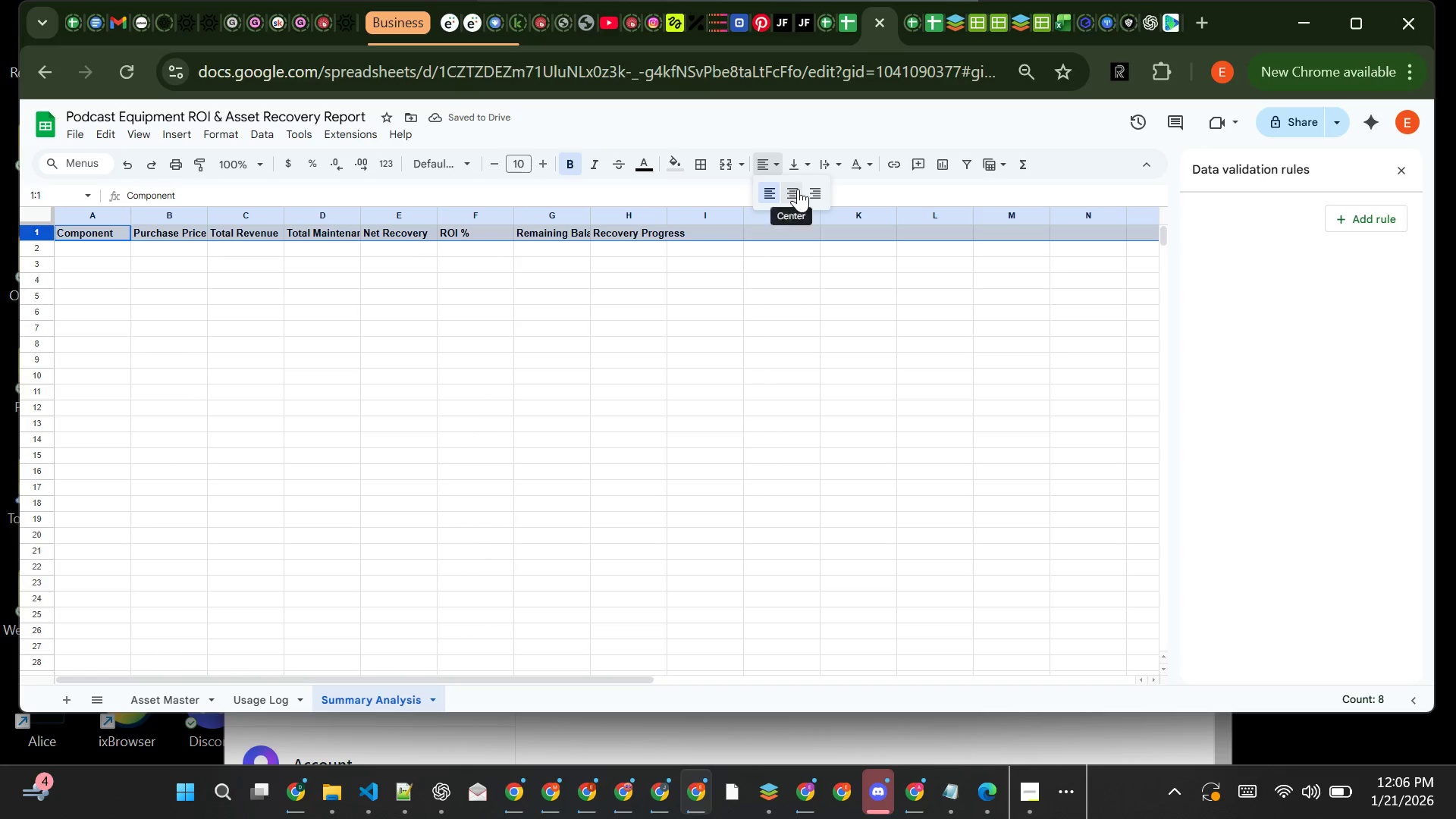 
left_click([798, 189])
 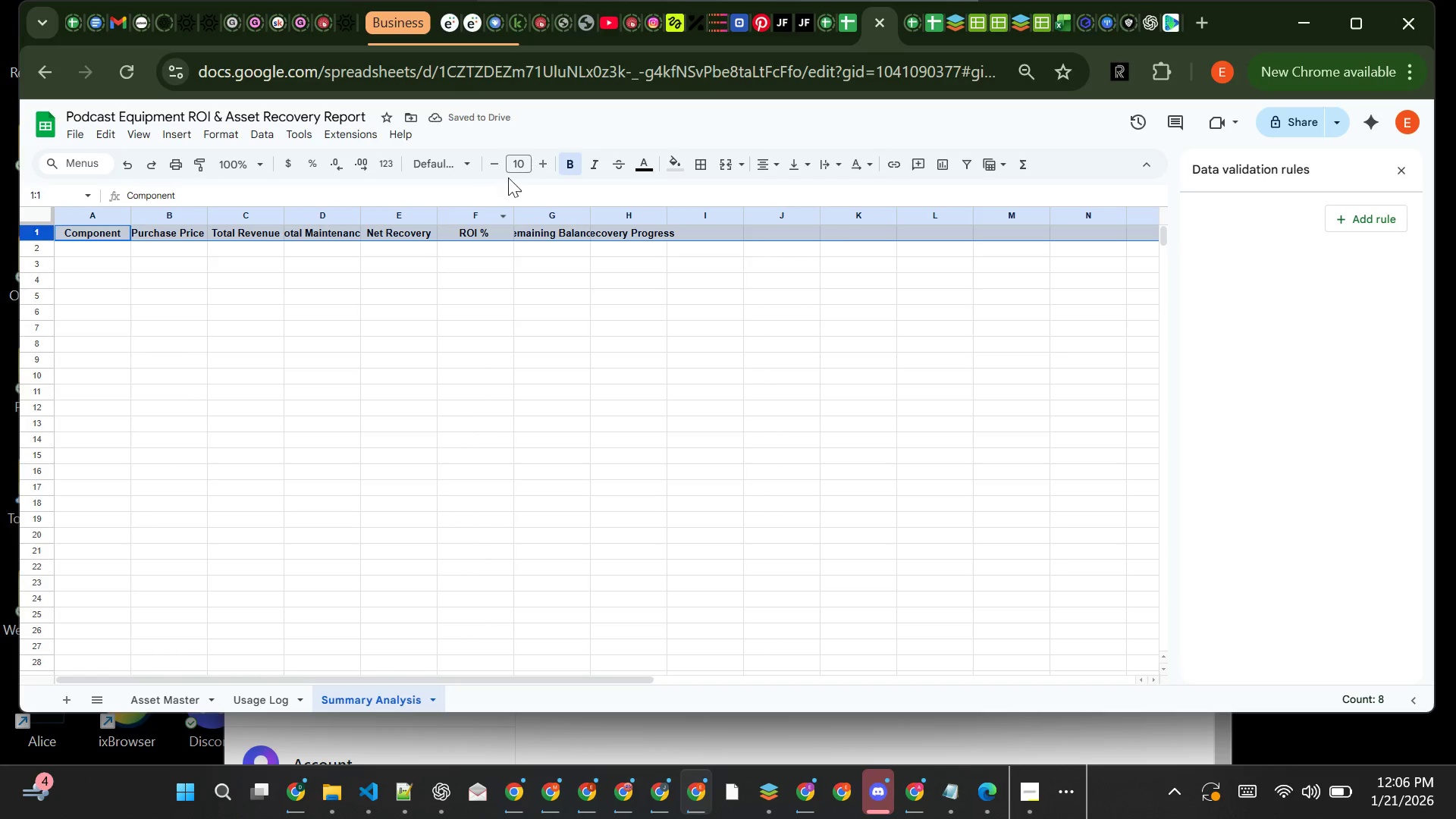 
left_click([541, 170])
 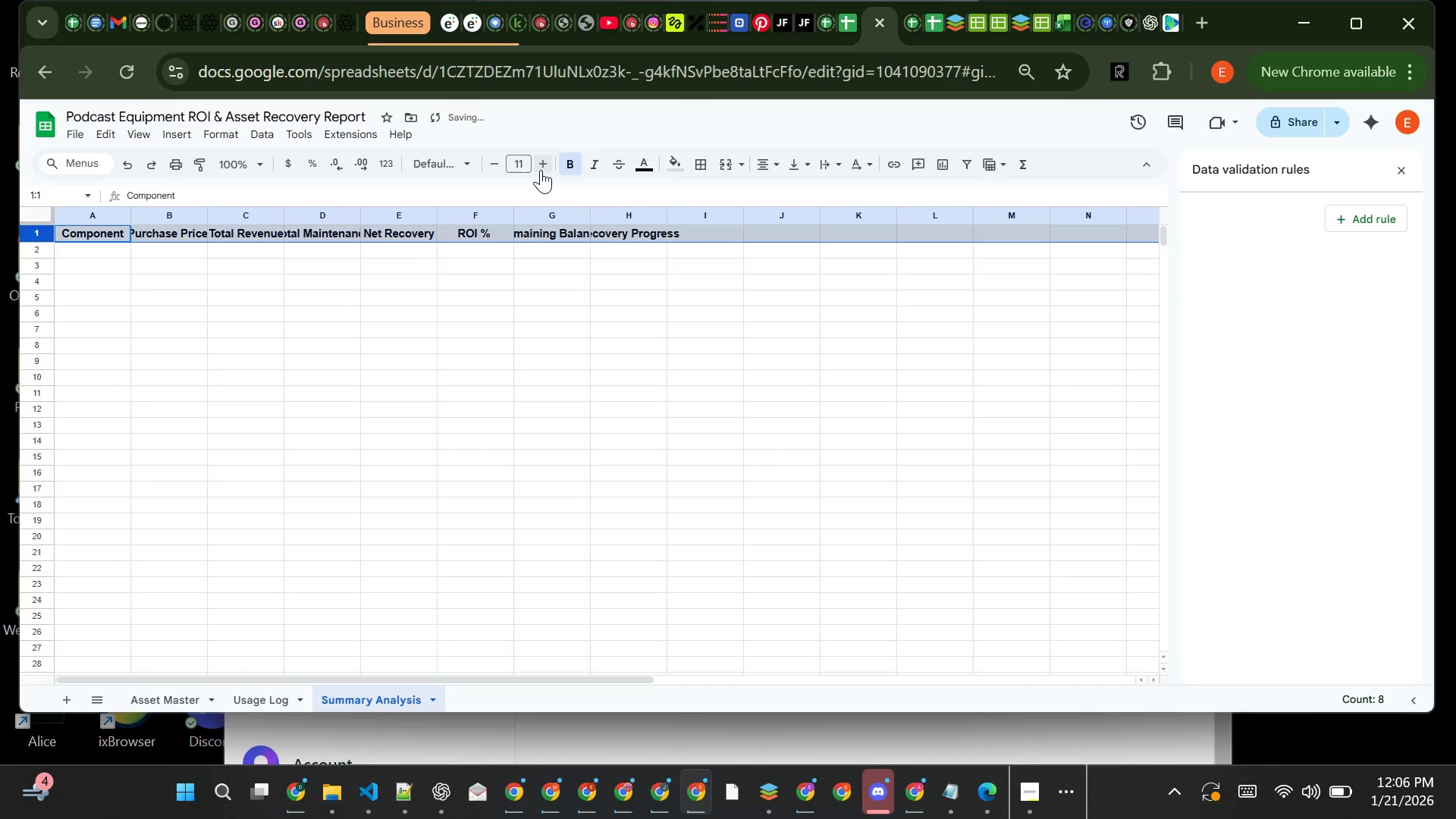 
left_click([541, 170])
 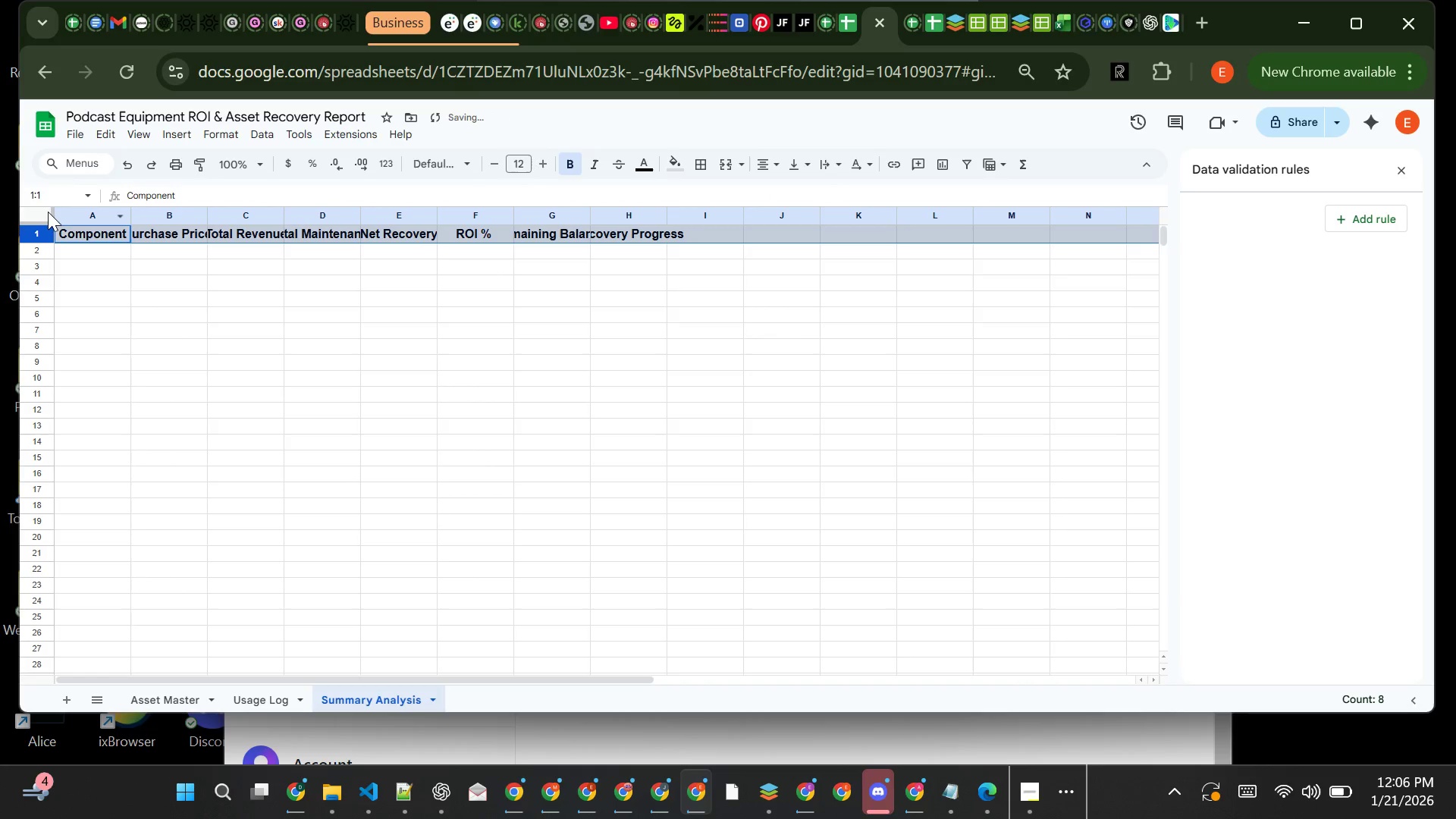 
left_click([46, 212])
 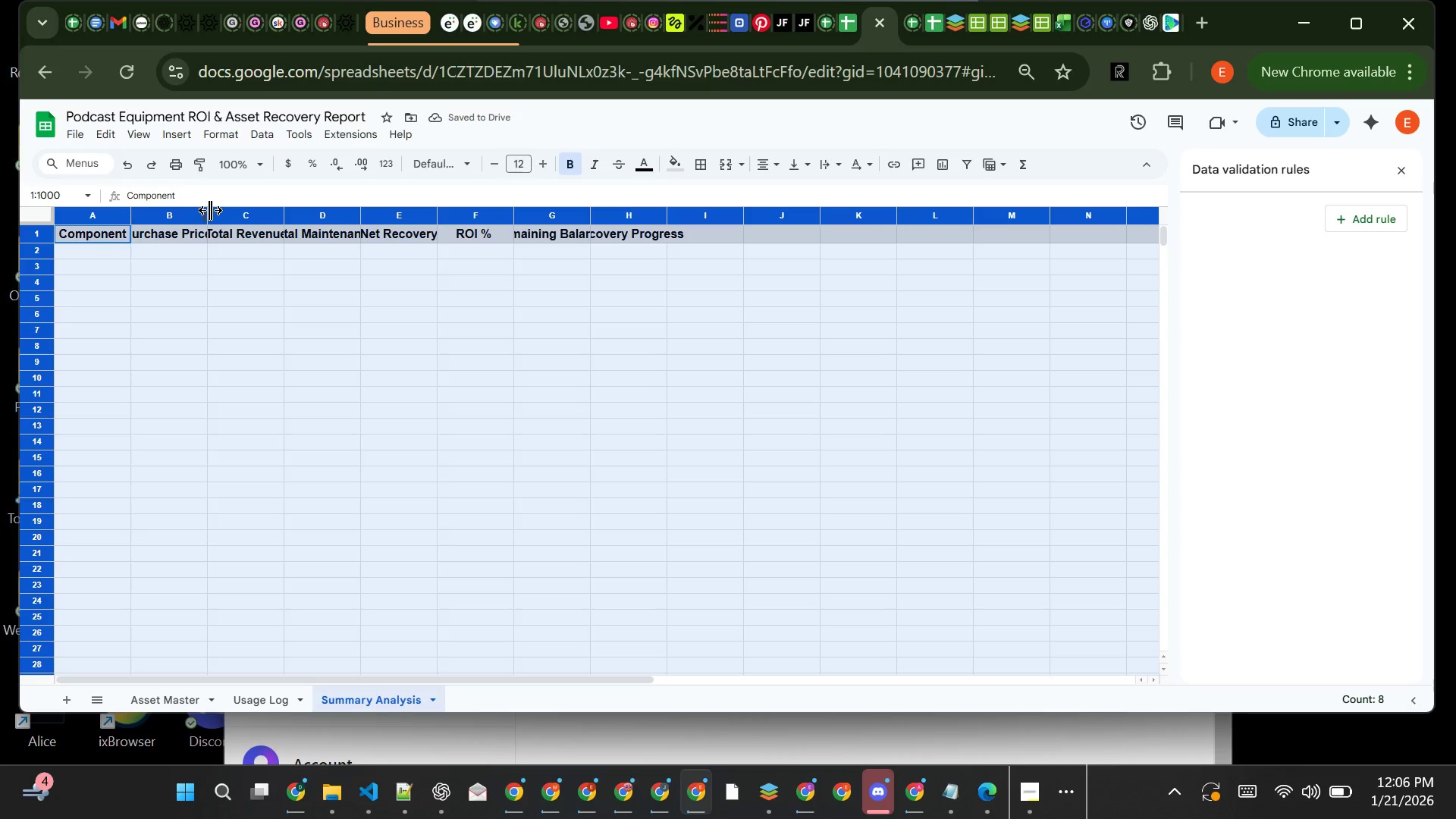 
double_click([210, 210])
 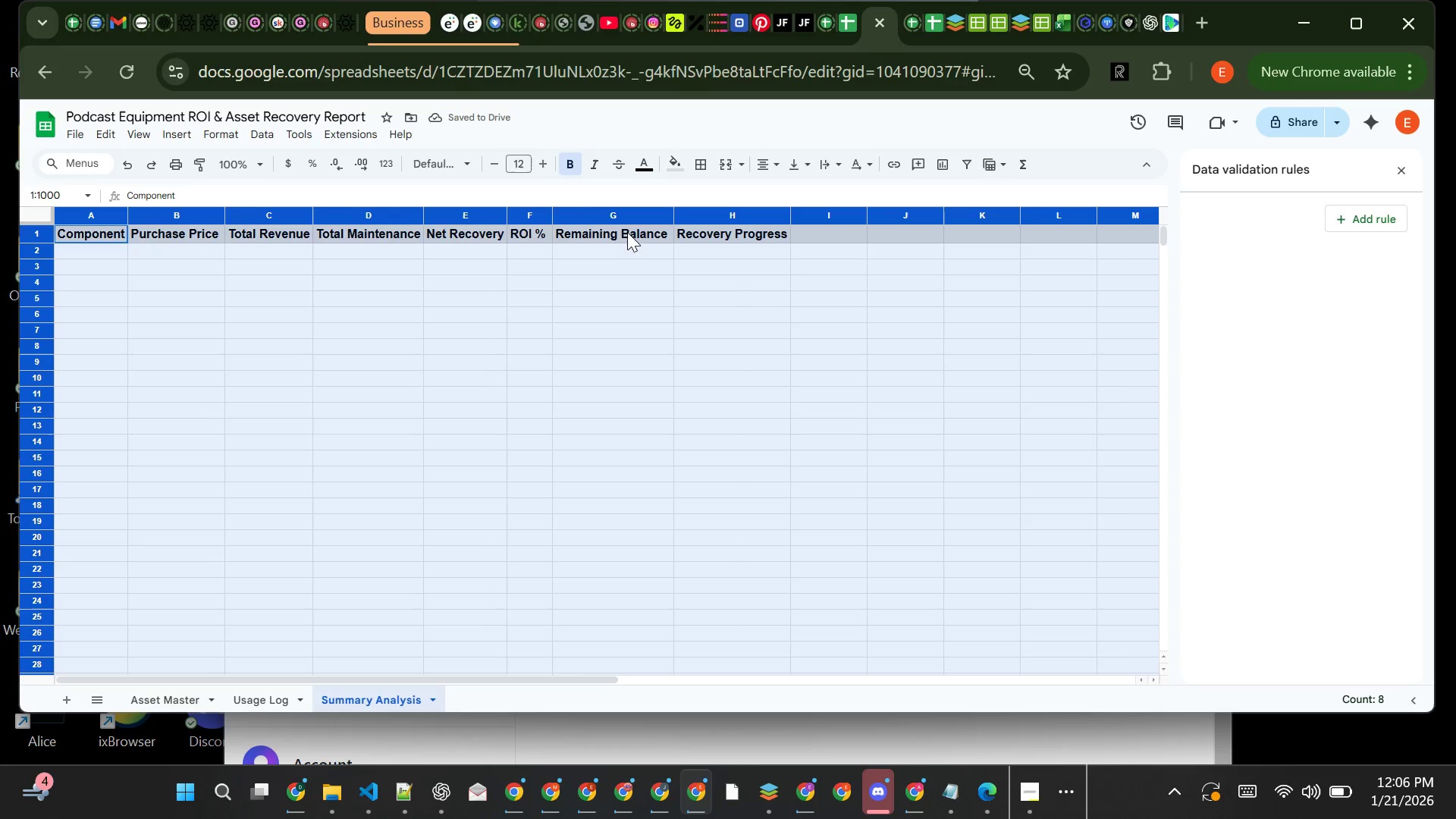 
left_click([632, 265])
 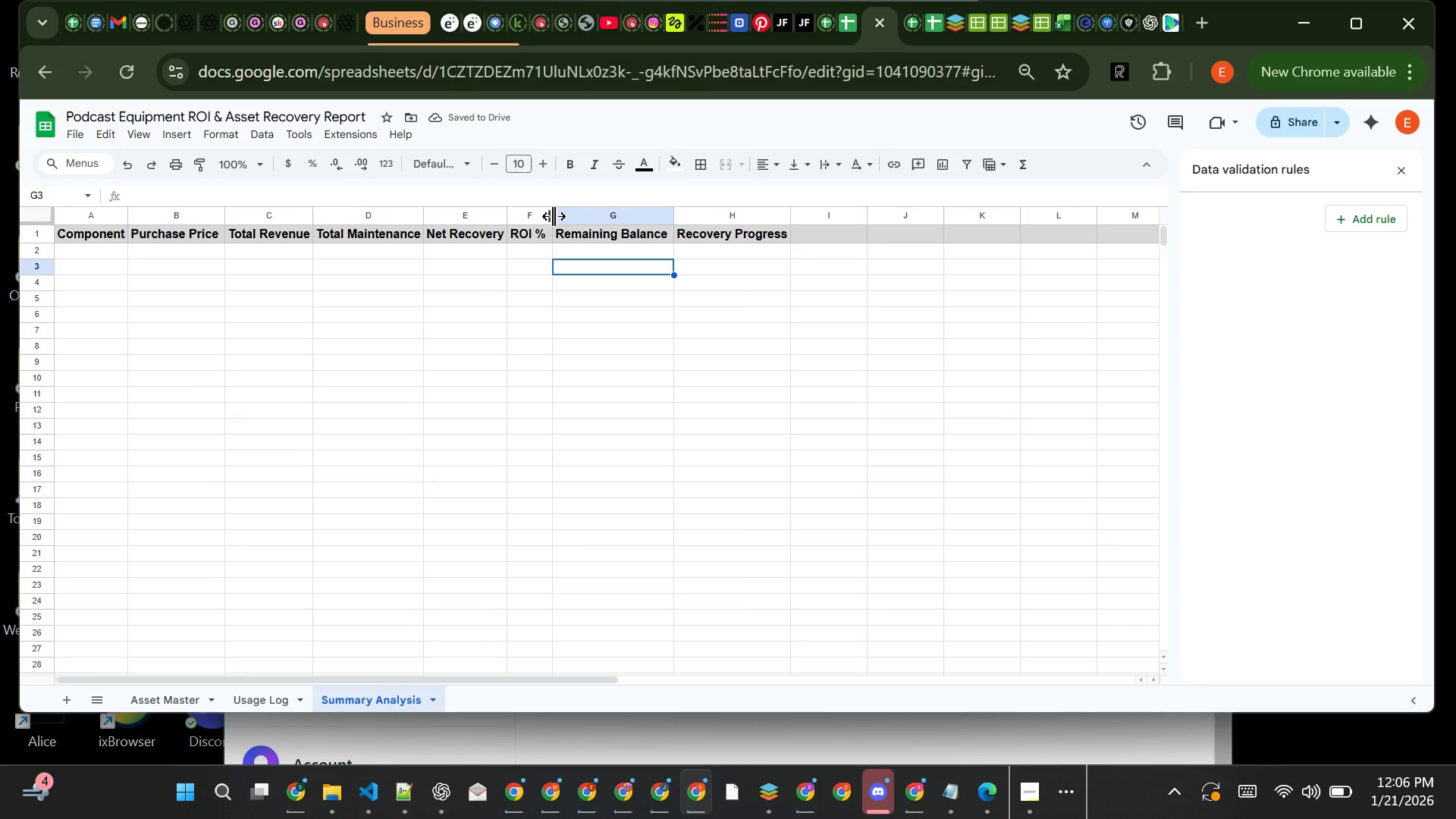 
left_click_drag(start_coordinate=[554, 216], to_coordinate=[581, 217])
 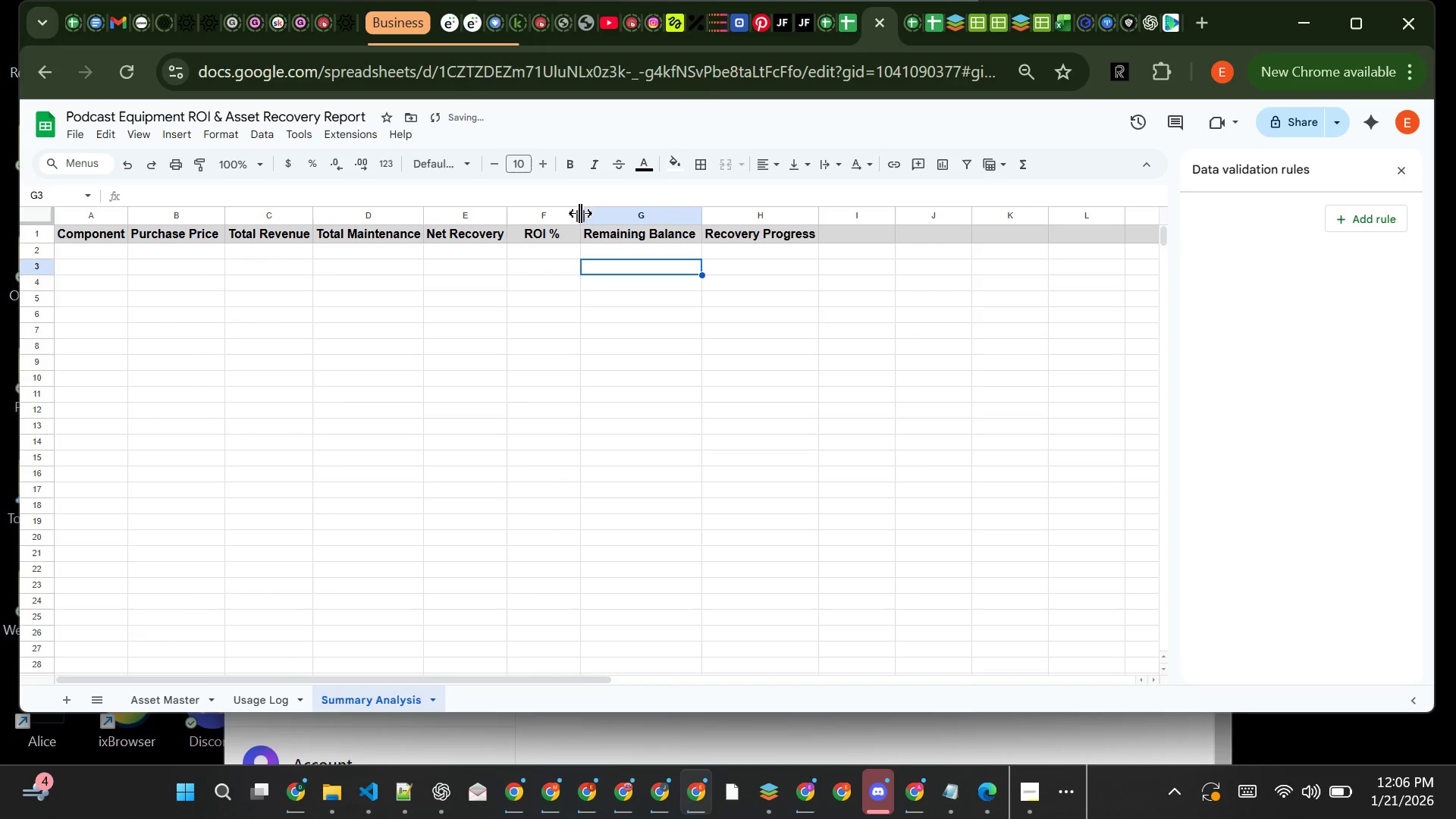 
left_click_drag(start_coordinate=[580, 214], to_coordinate=[595, 214])
 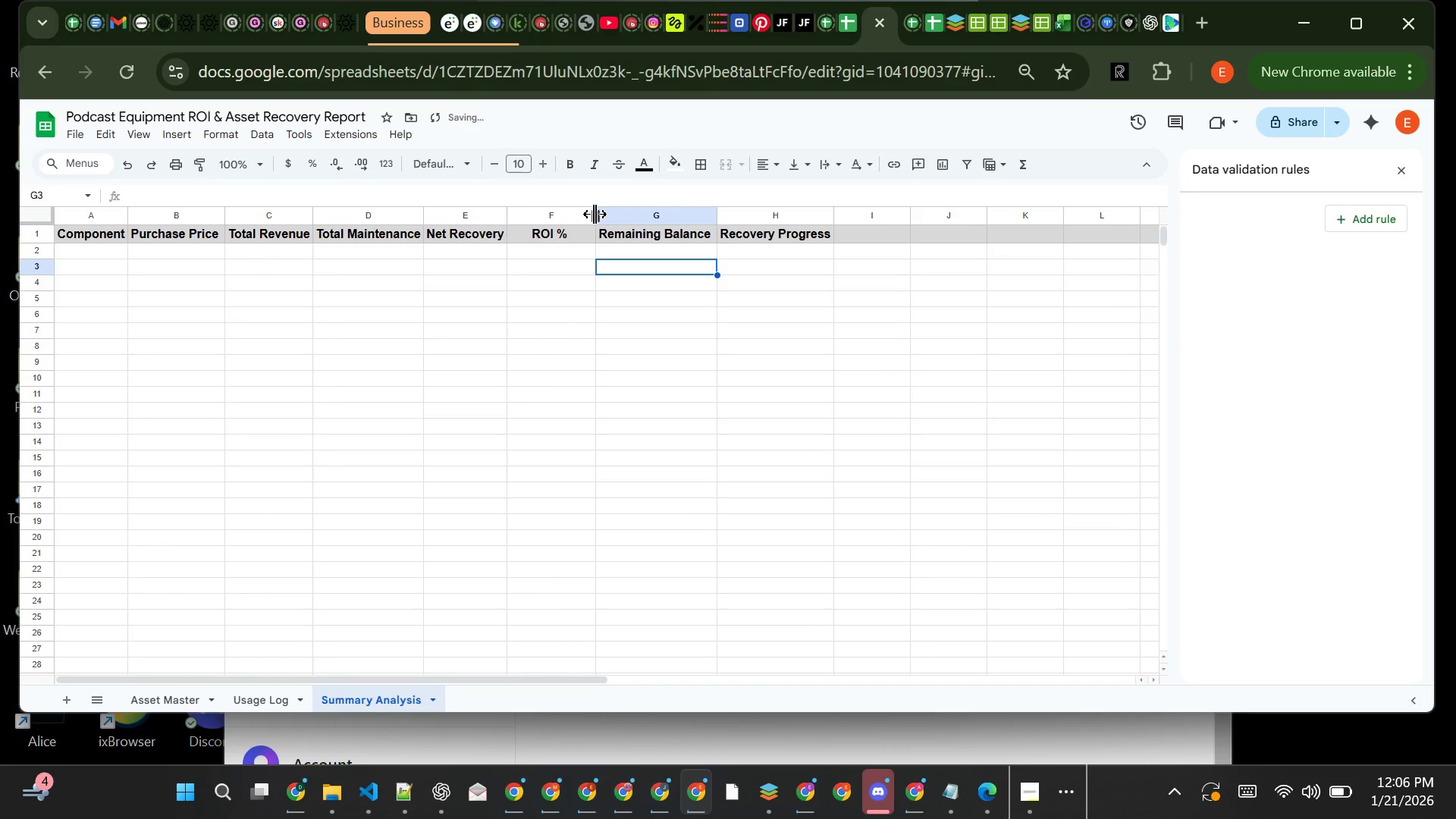 
left_click_drag(start_coordinate=[595, 214], to_coordinate=[591, 212])
 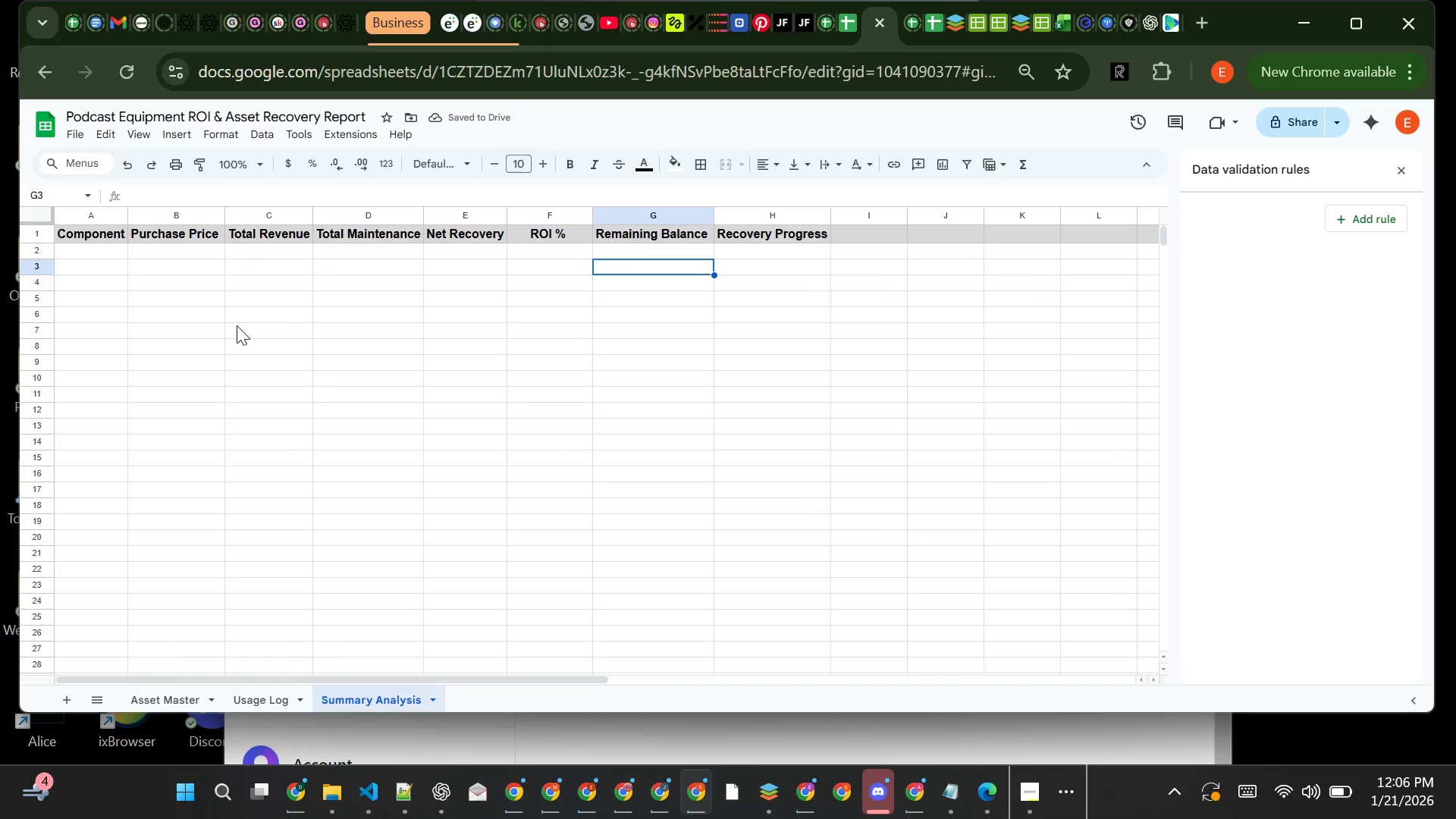 
wait(9.5)
 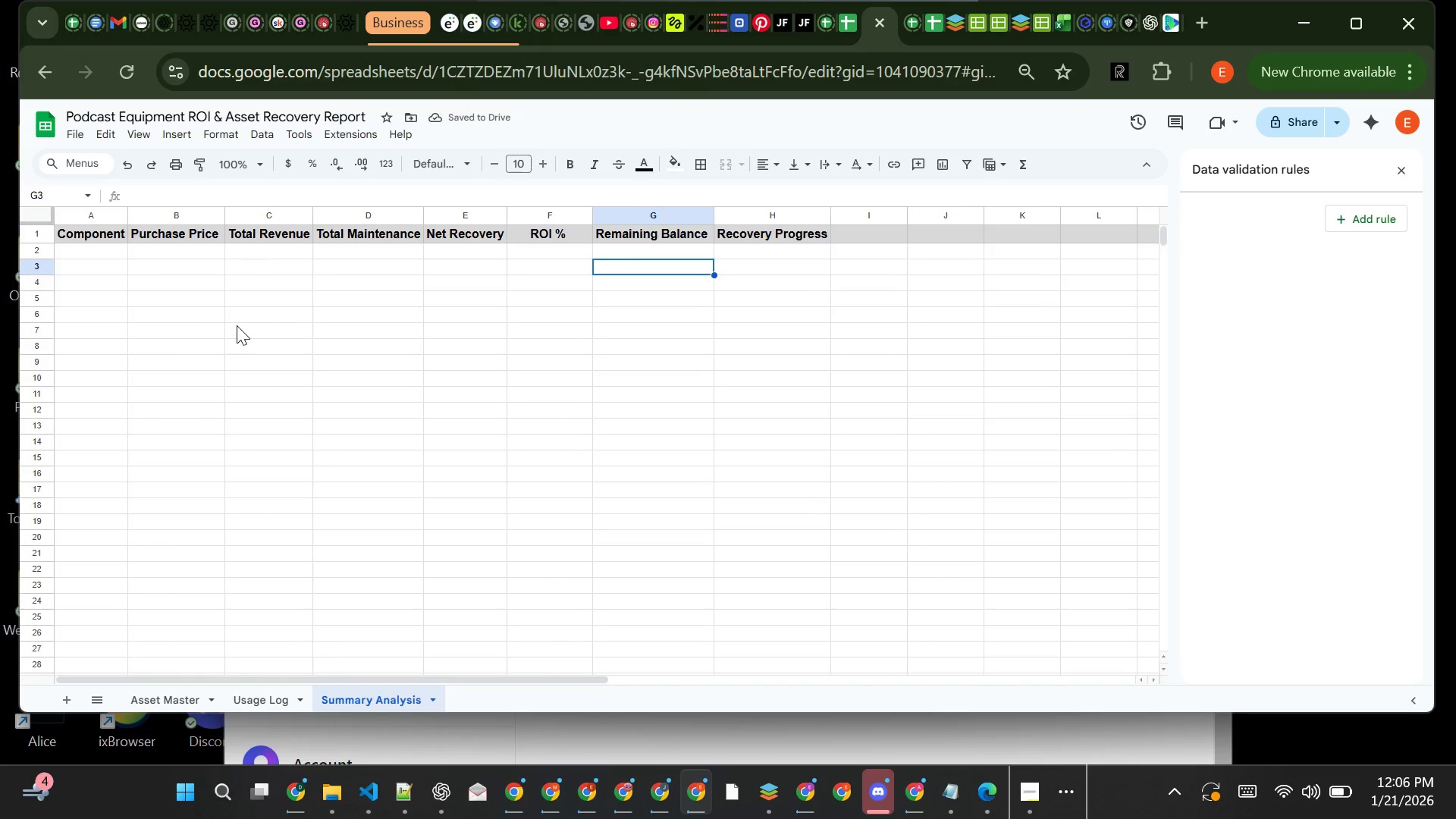 
left_click([86, 243])
 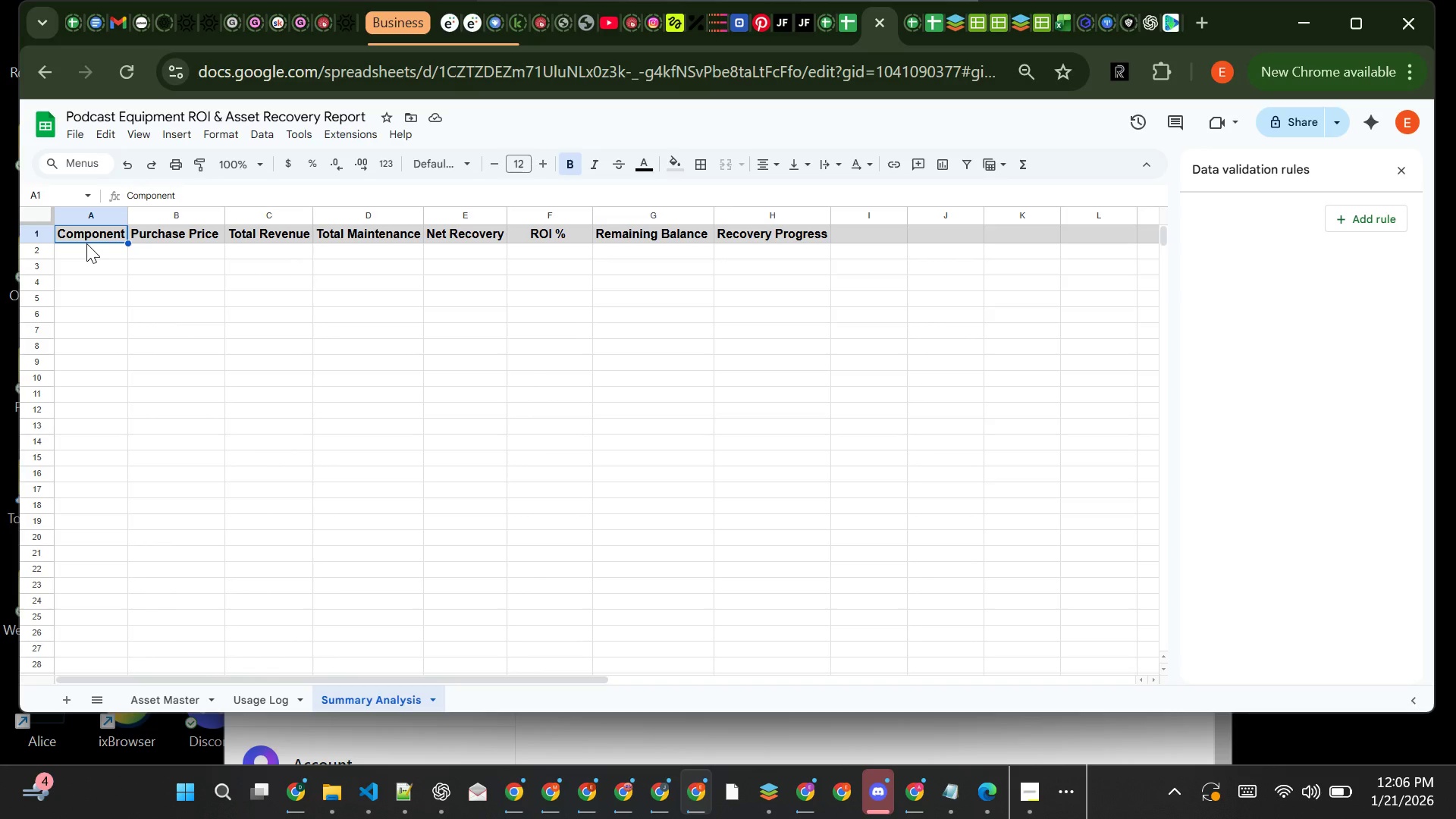 
type(=Asset)
 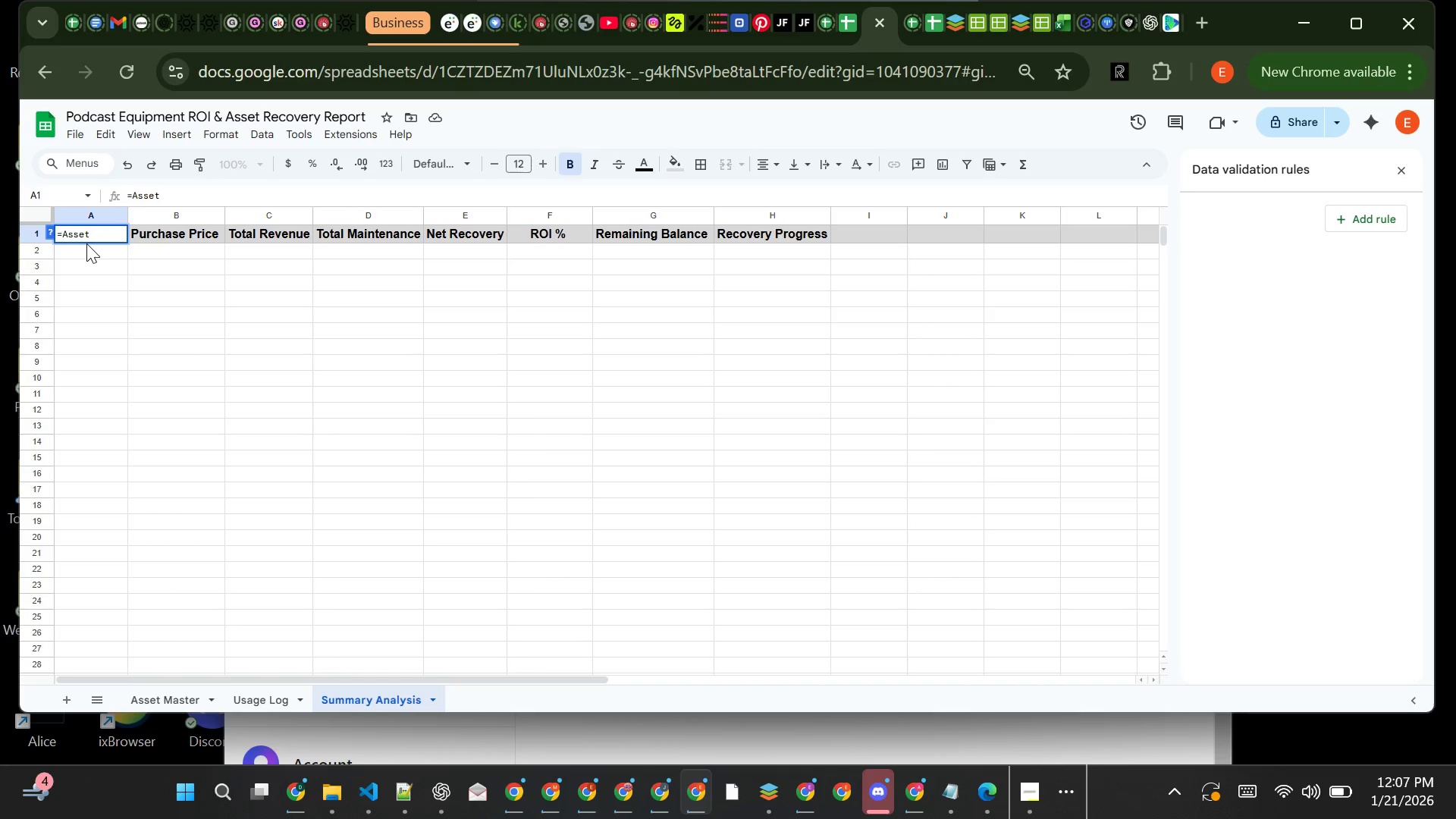 
key(Control+Z)
 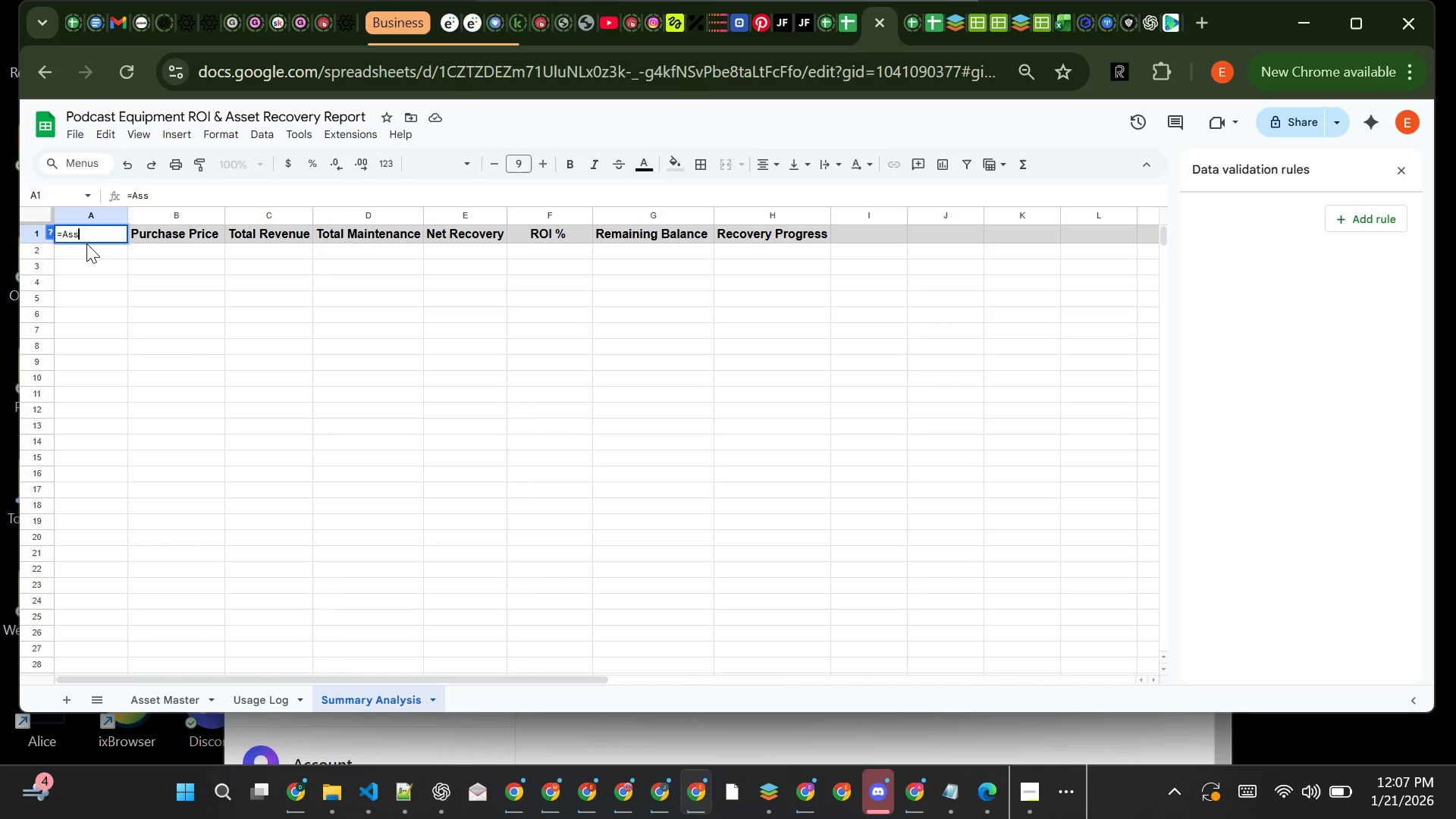 
key(Control+Z)
 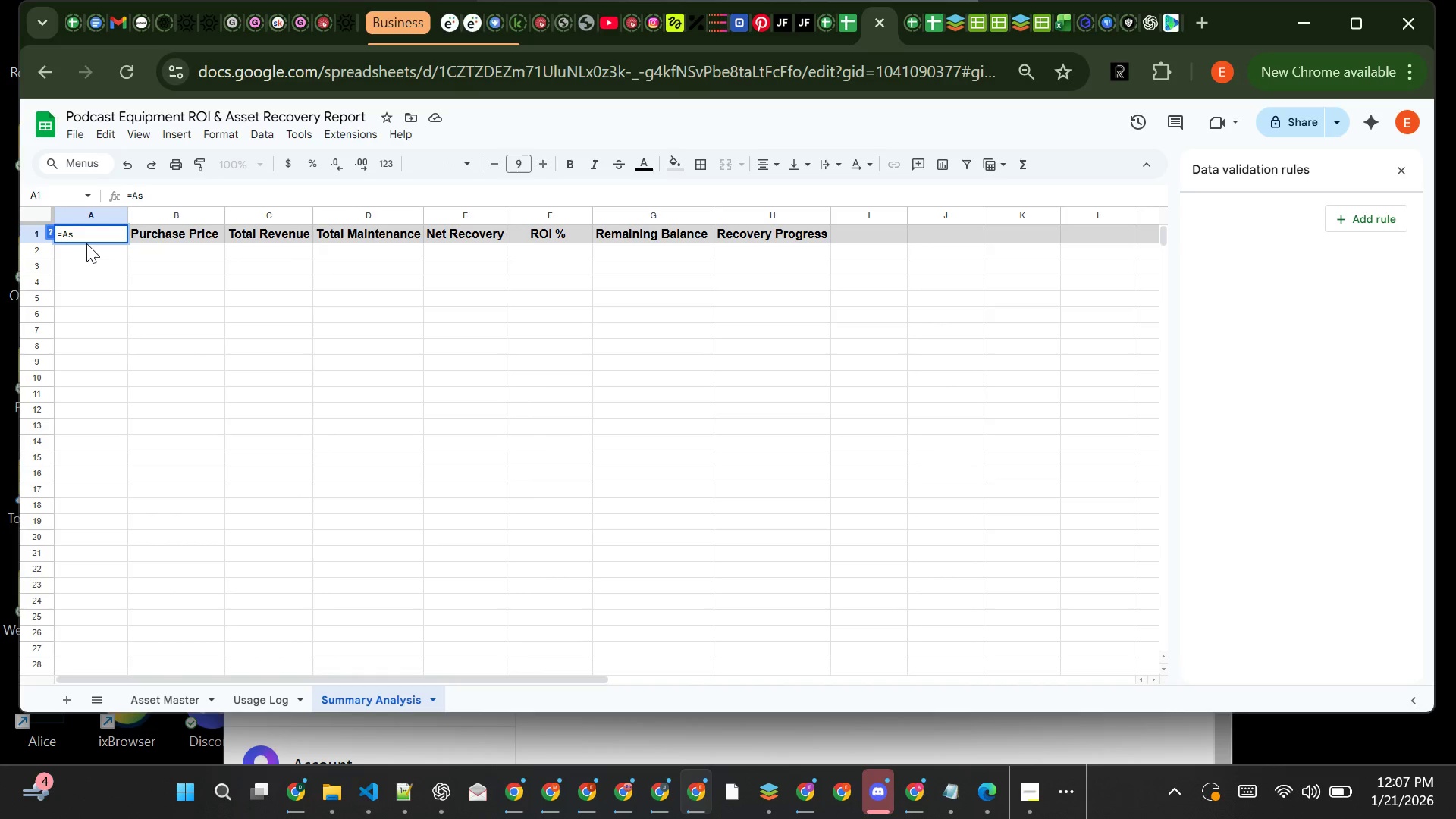 
key(Control+Z)
 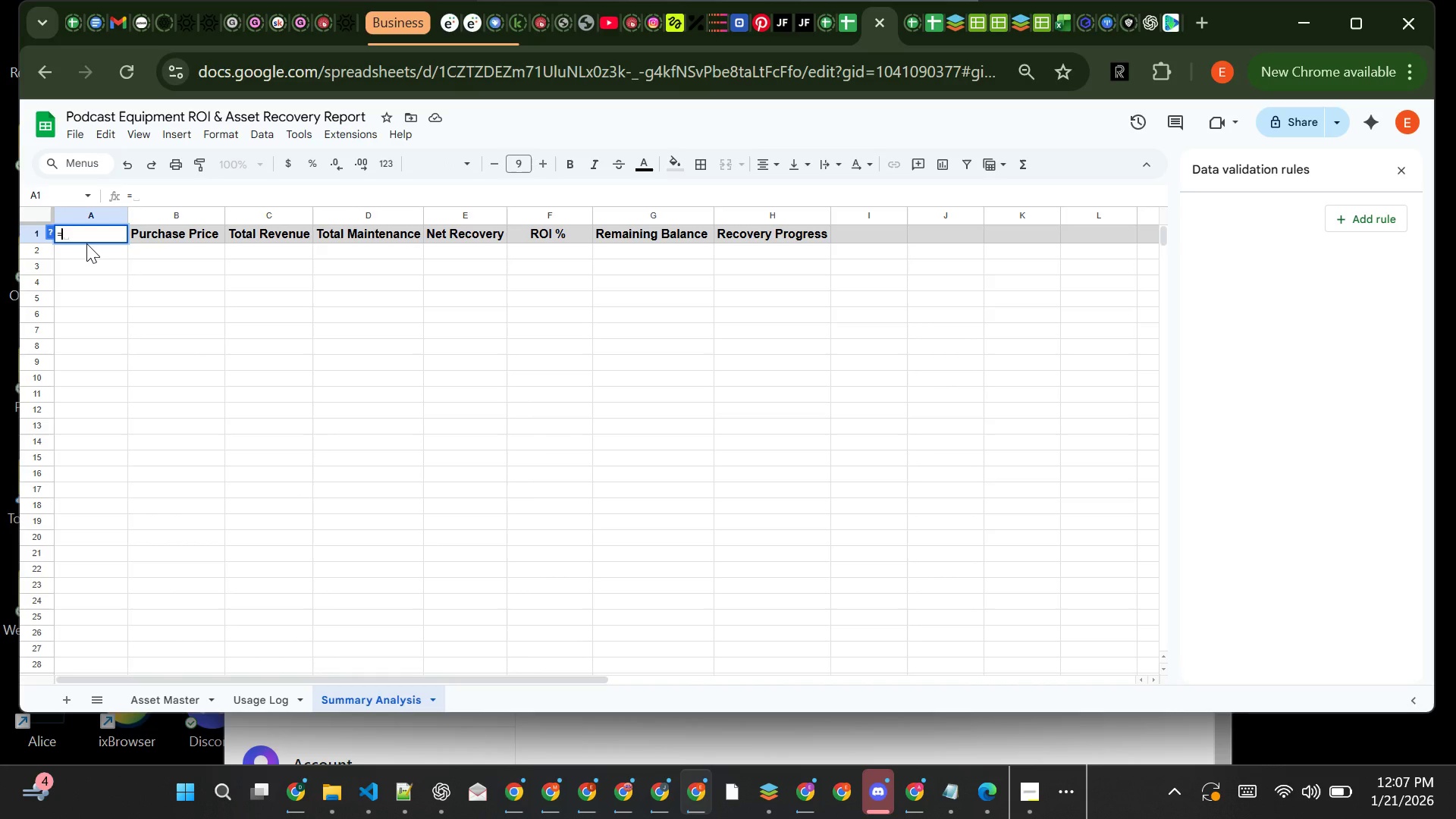 
key(Control+Z)
 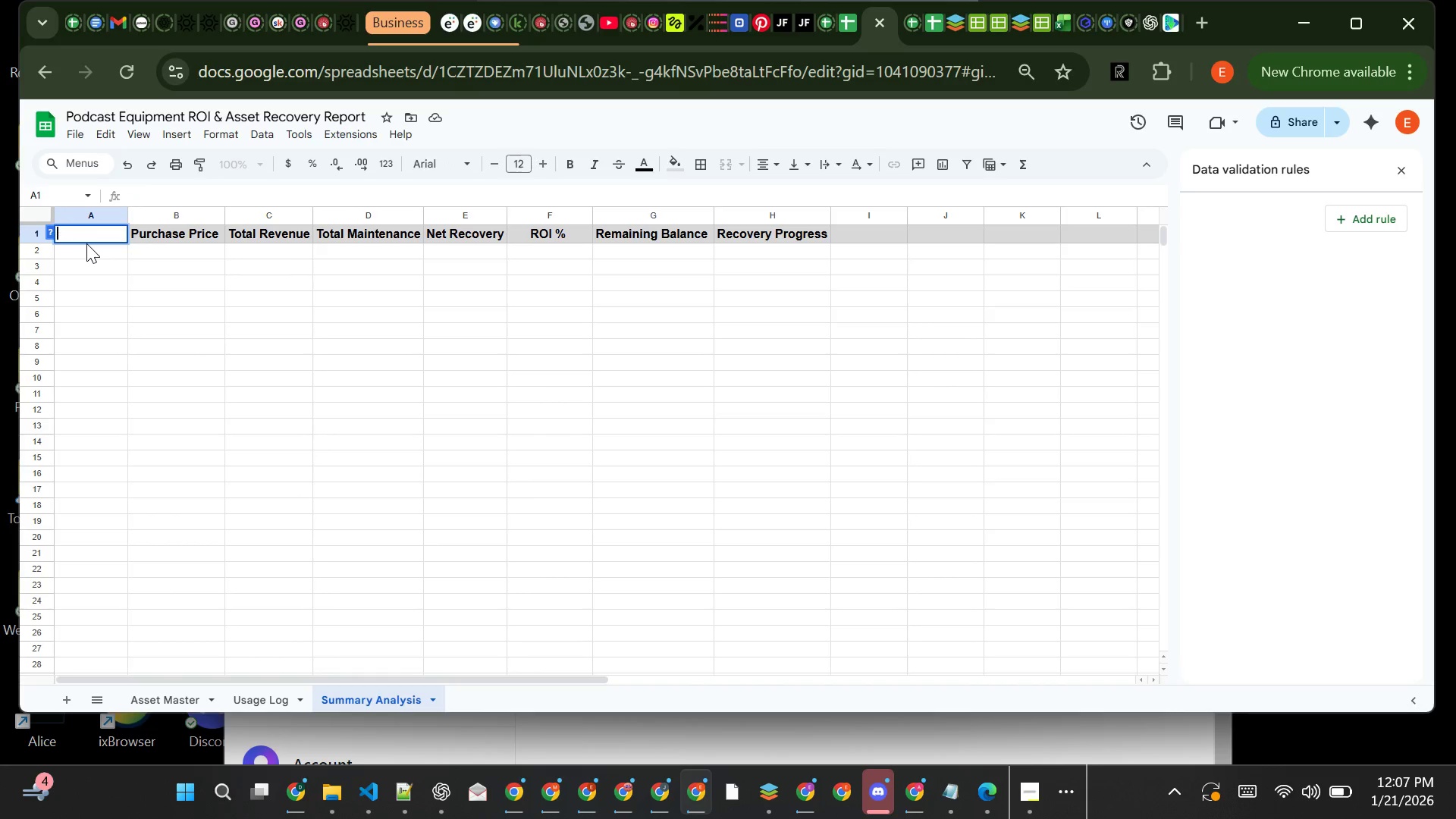 
key(Control+Z)
 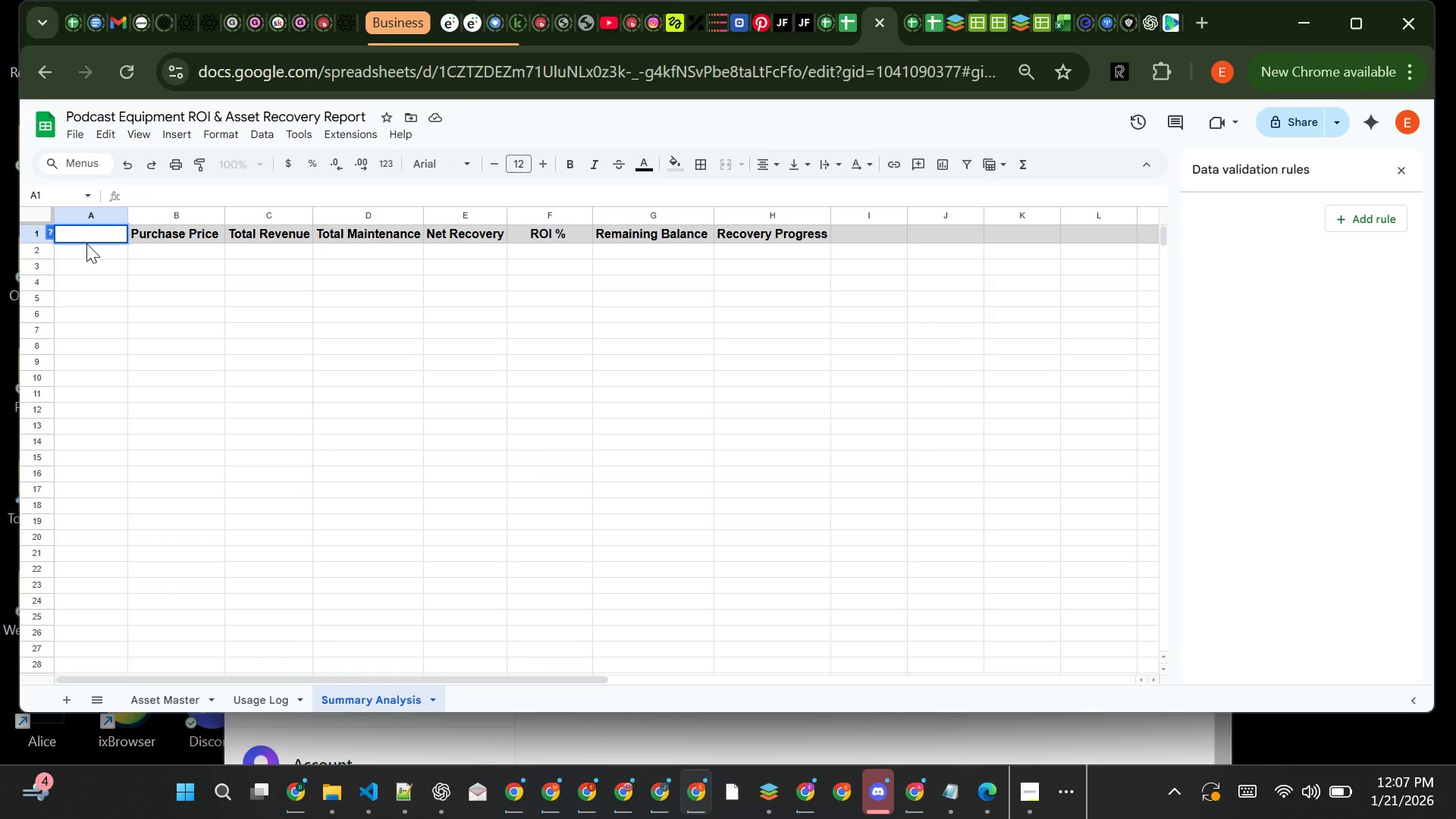 
key(Control+Z)
 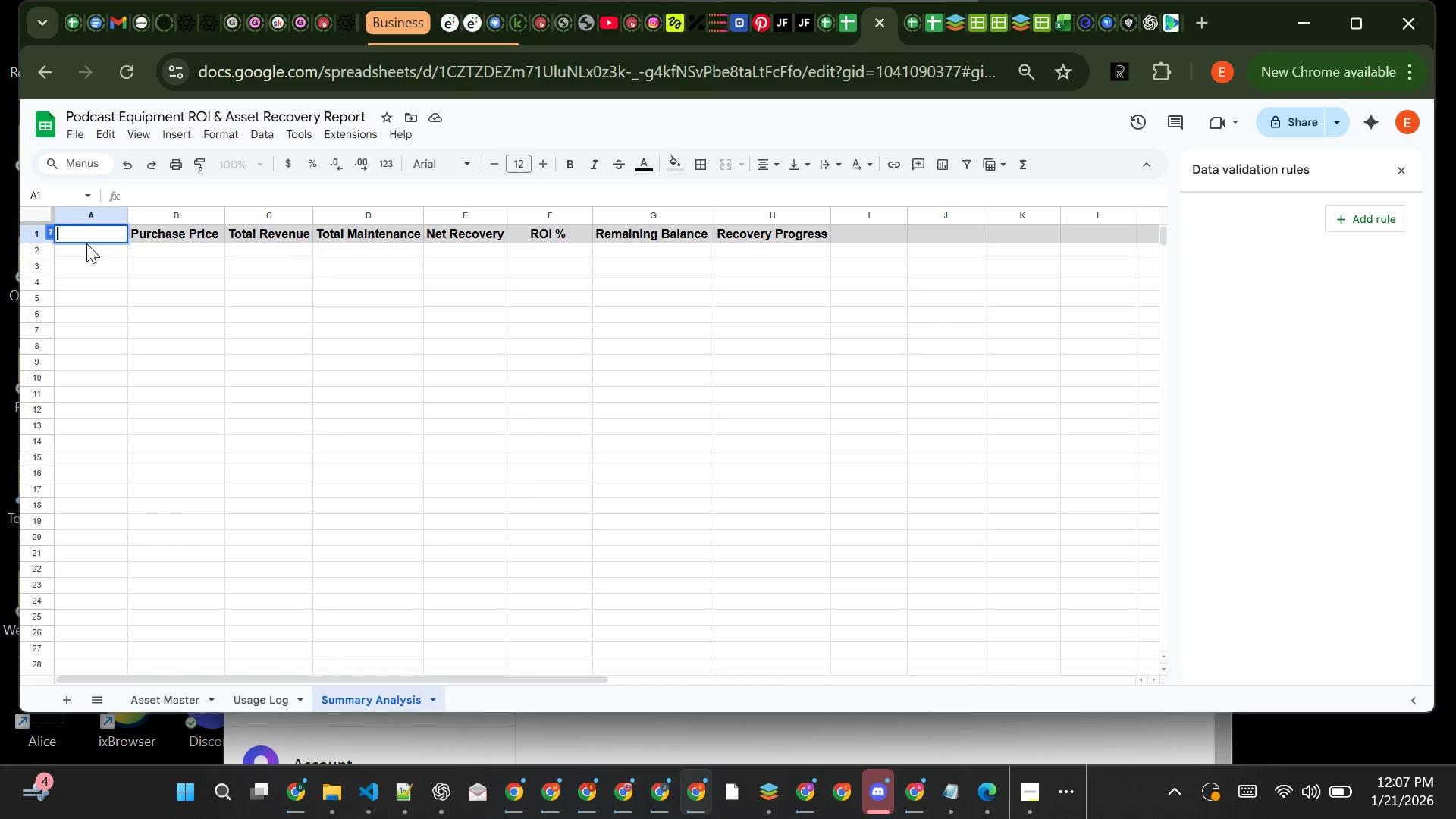 
key(Control+Z)
 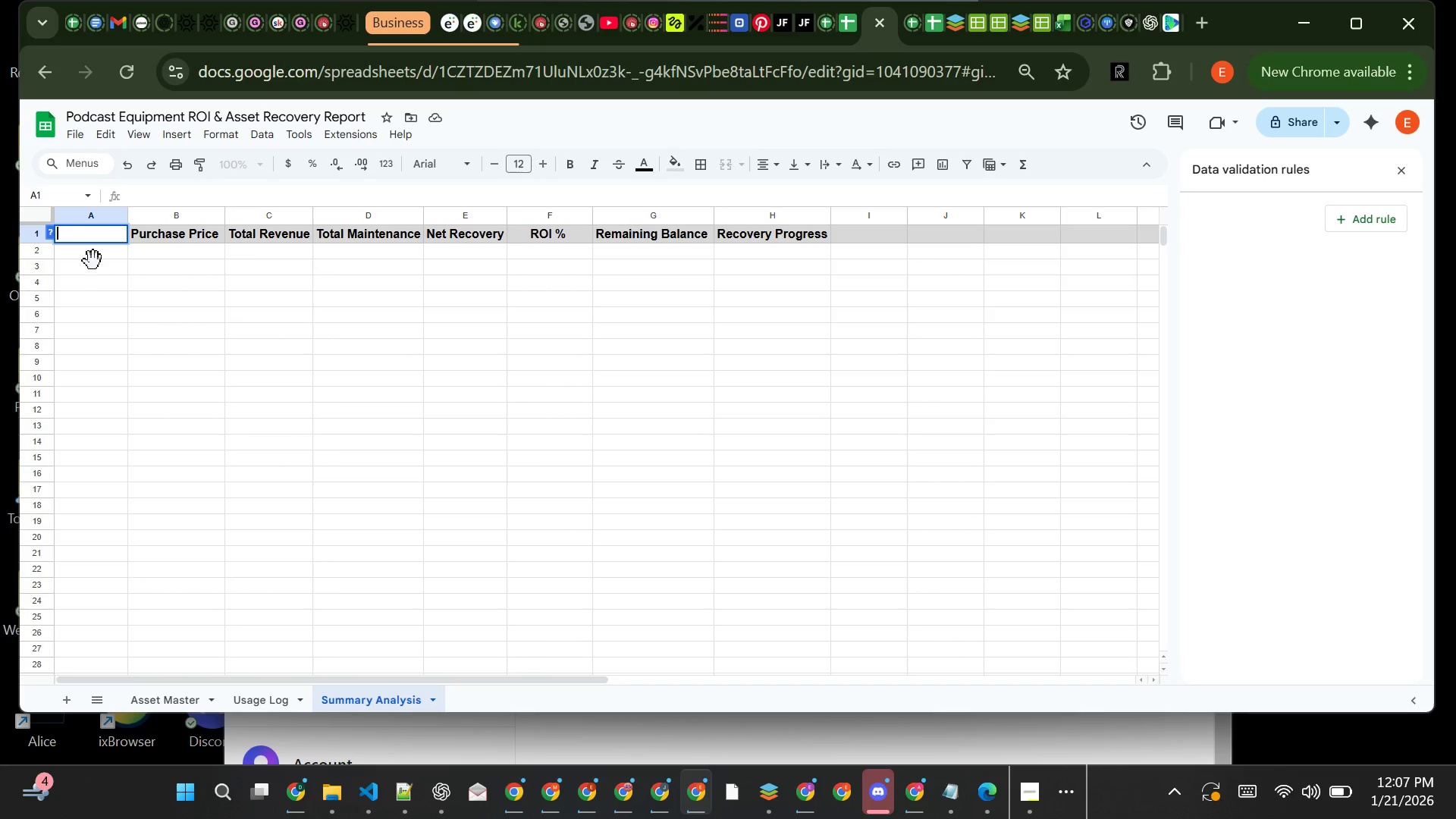 
left_click([93, 261])
 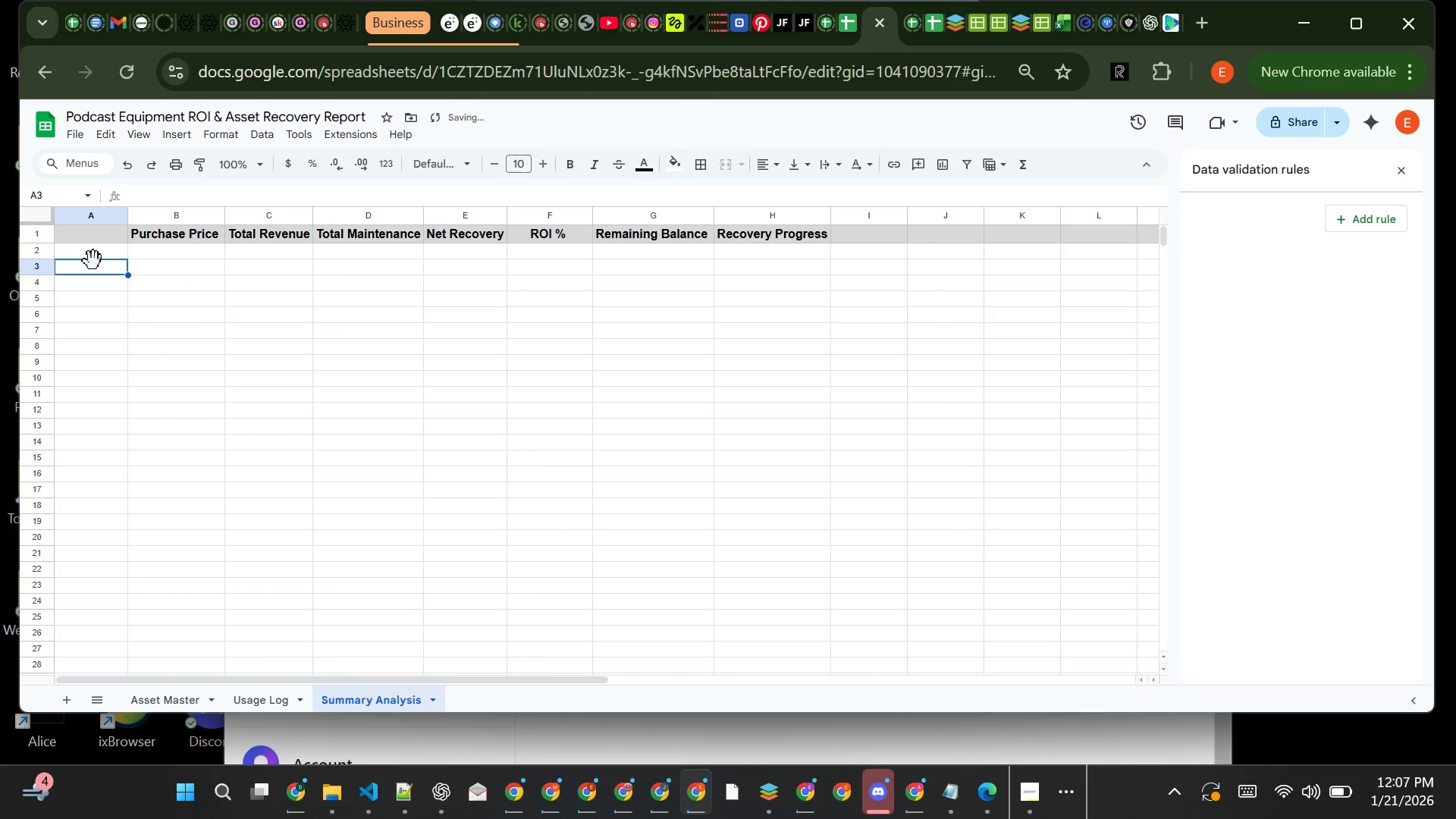 
key(Control+Z)
 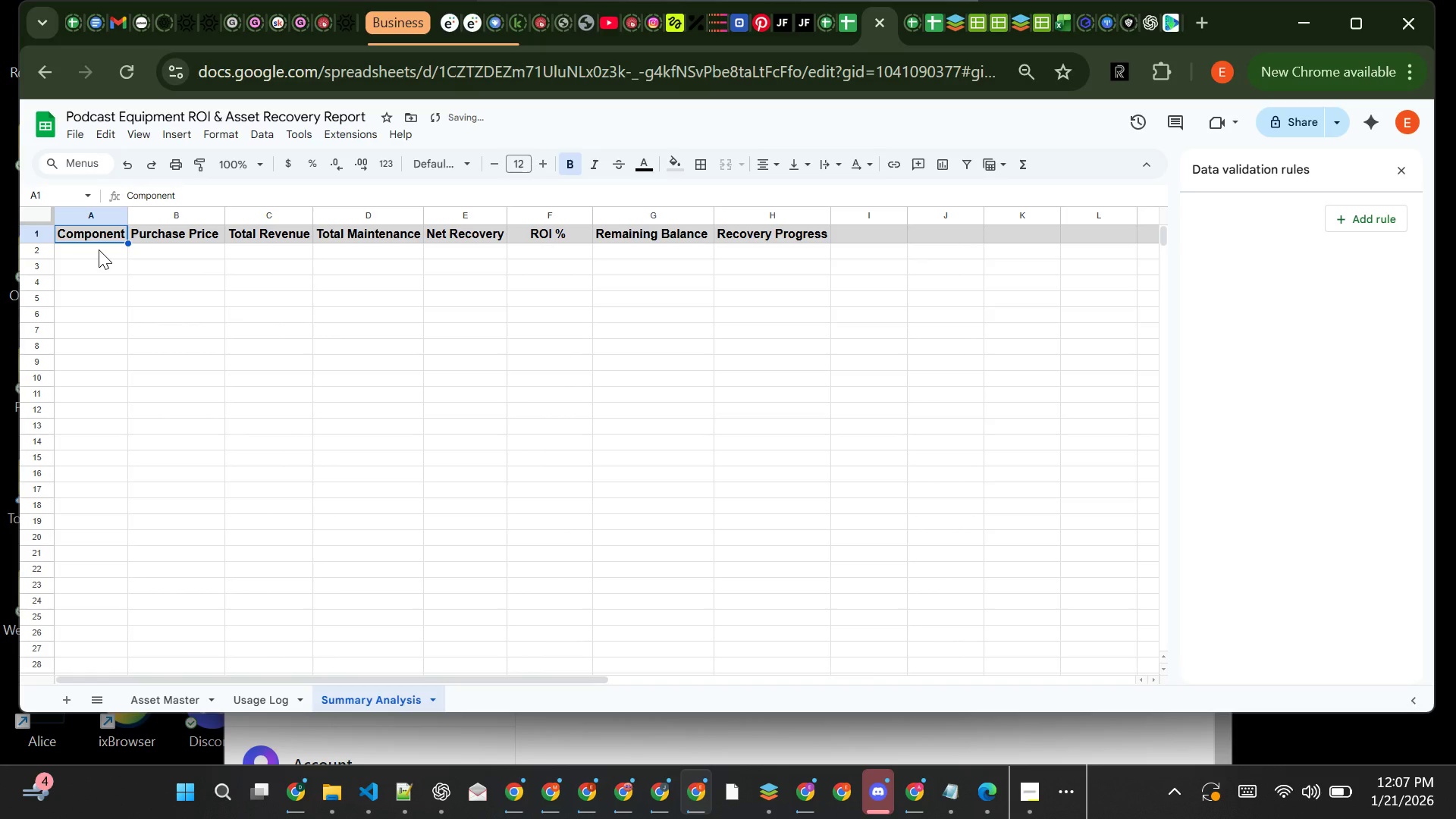 
left_click([99, 249])
 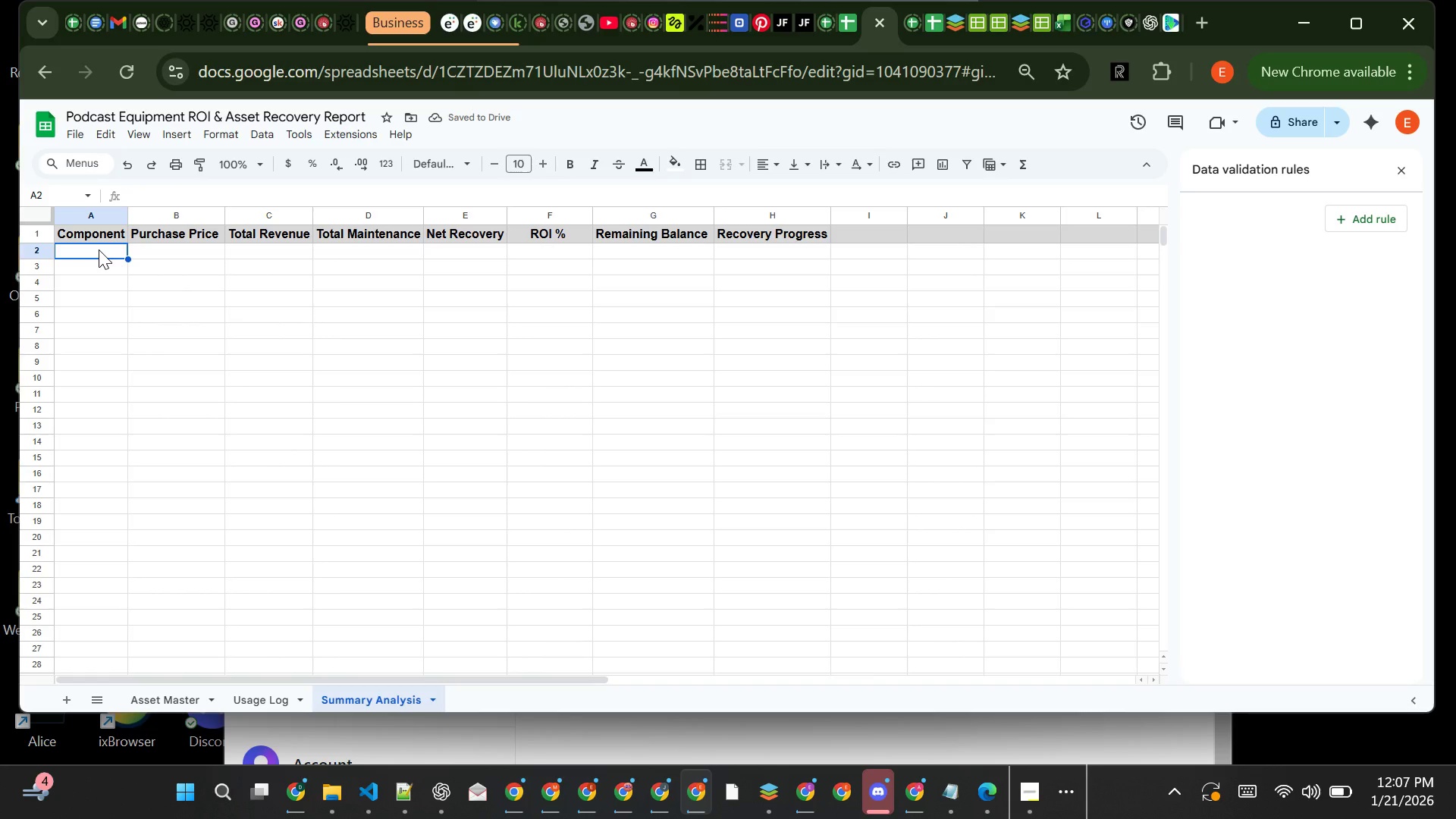 
type(=Asset Master)
 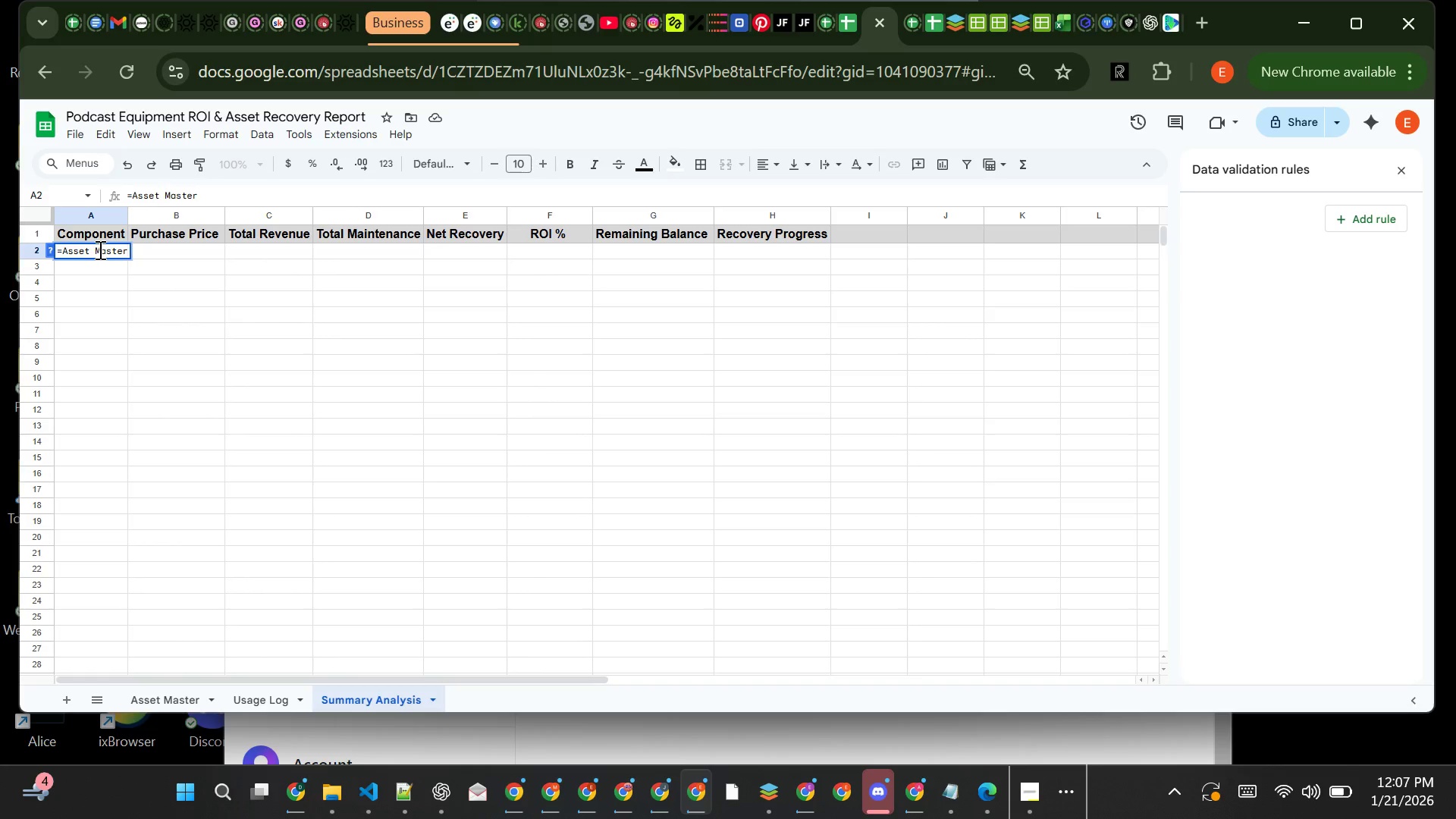 
type(!A2)
 